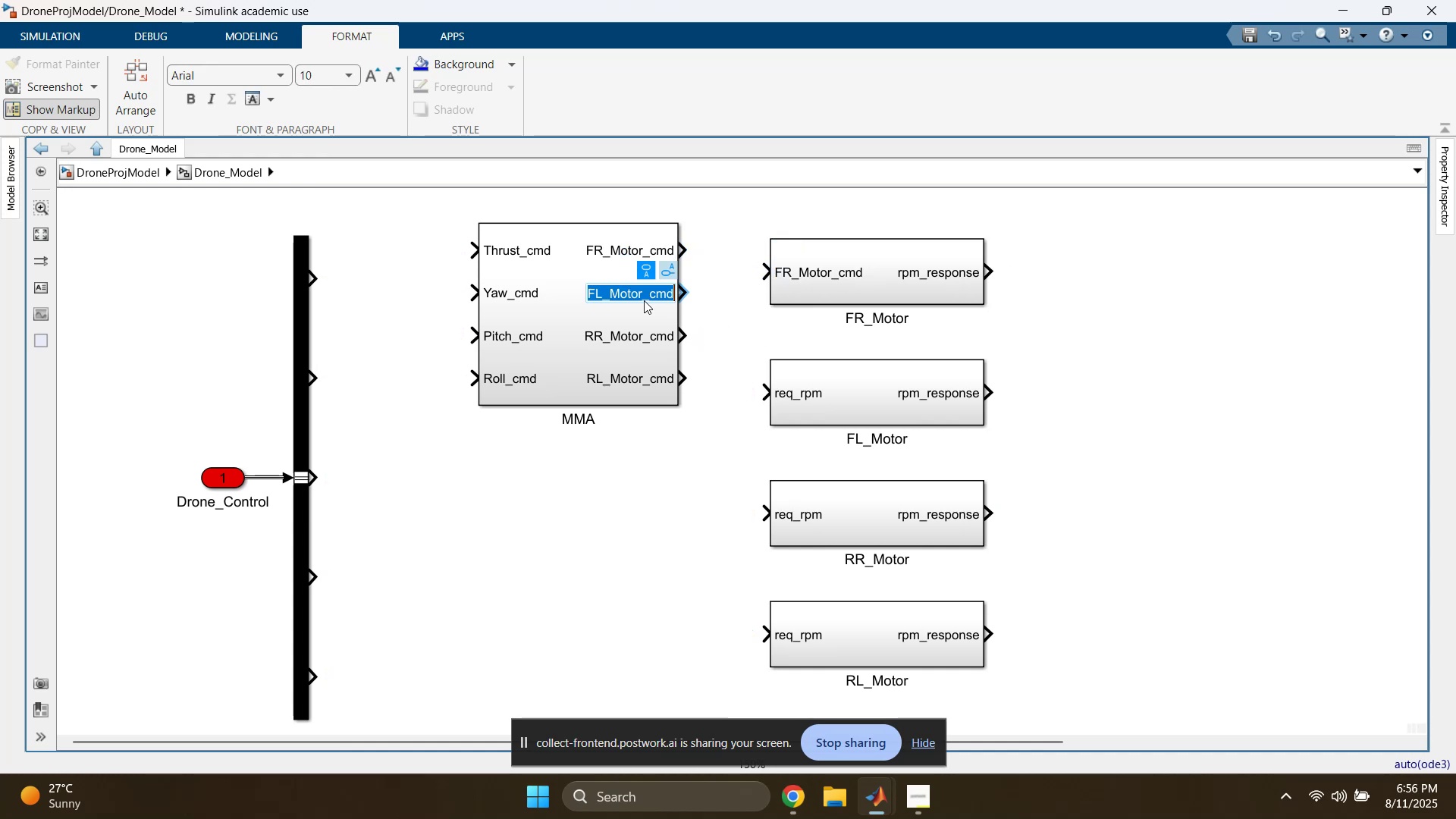 
key(Control+ControlLeft)
 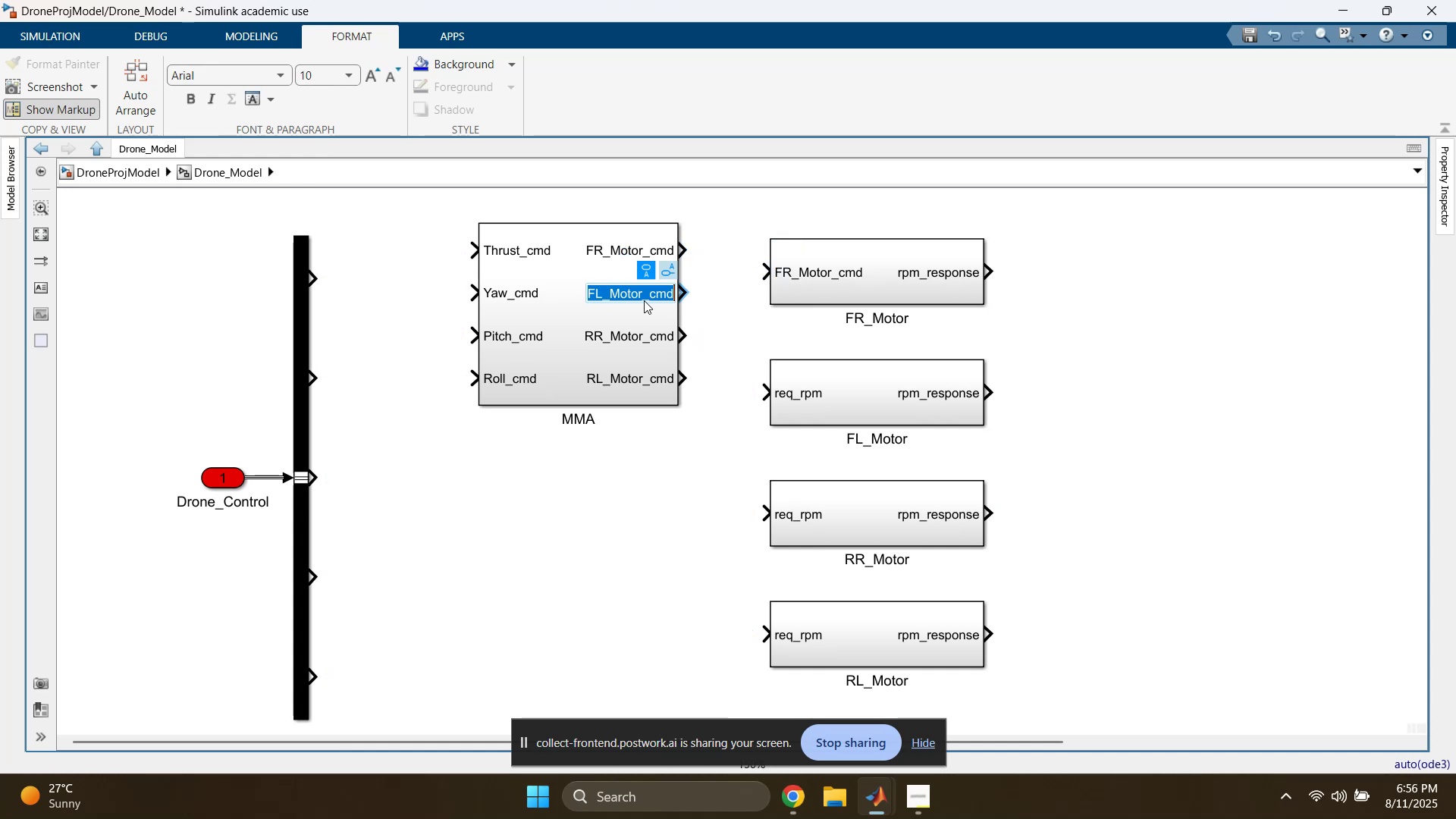 
key(Control+C)
 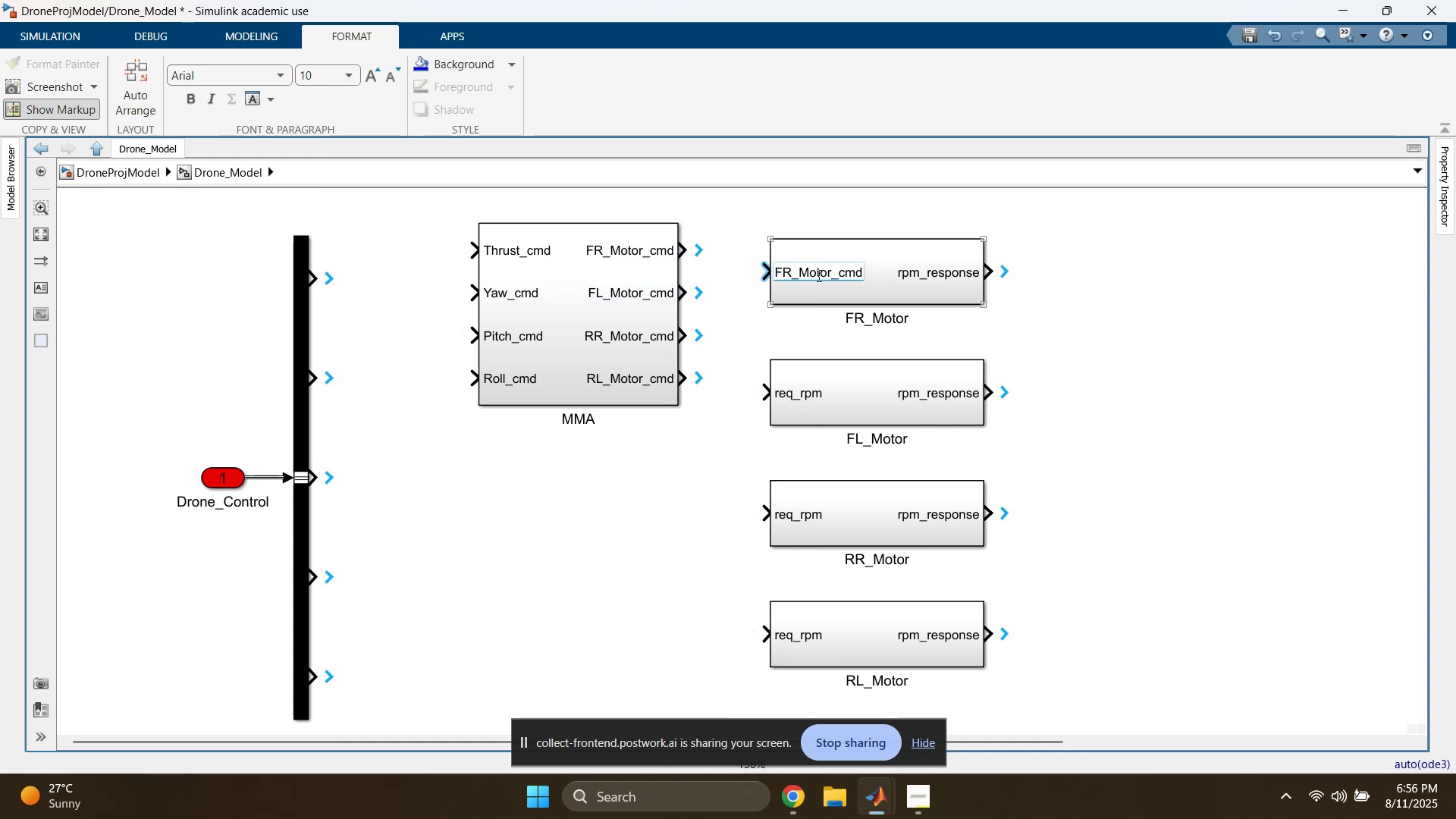 
double_click([827, 275])
 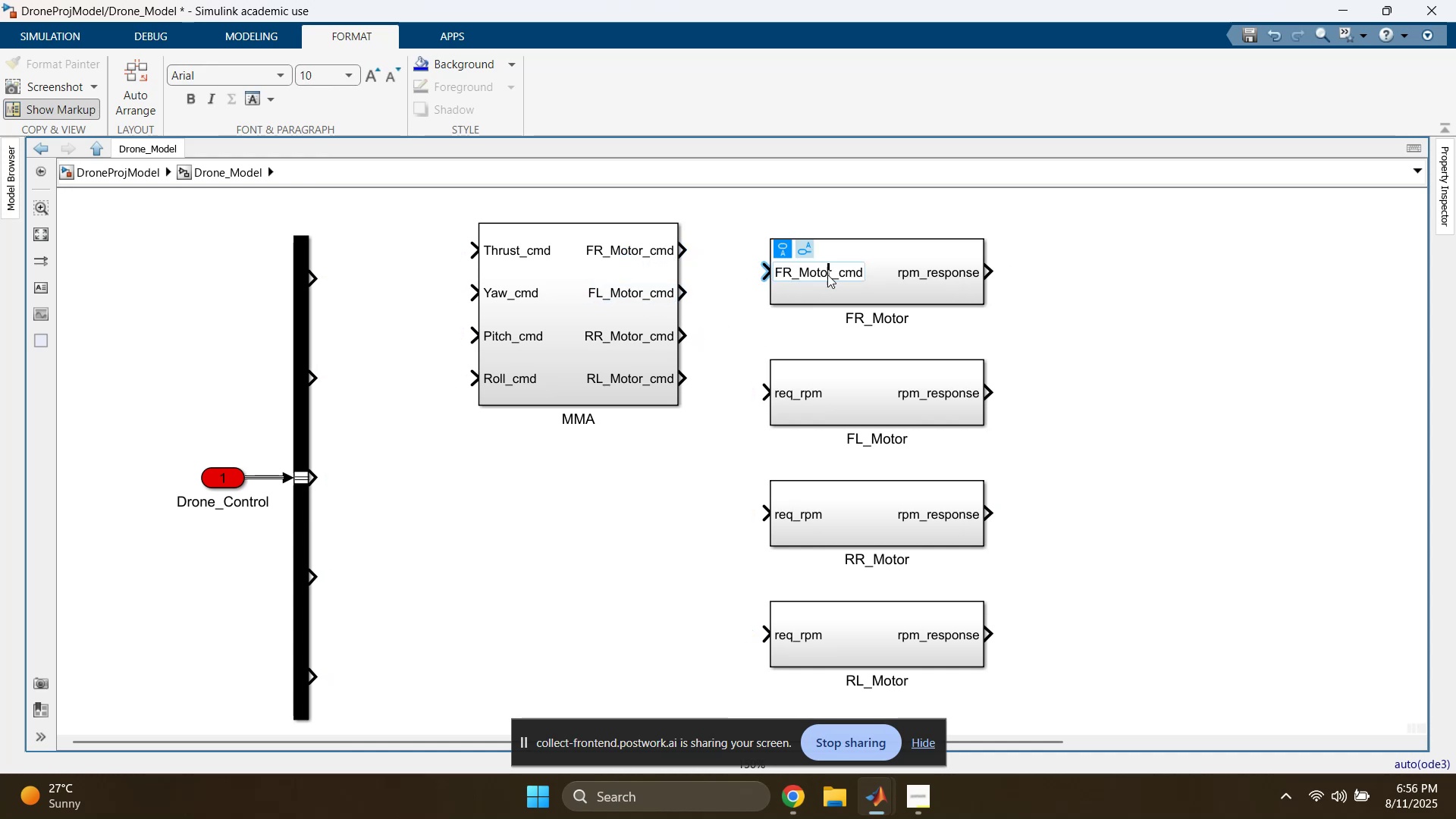 
triple_click([827, 275])
 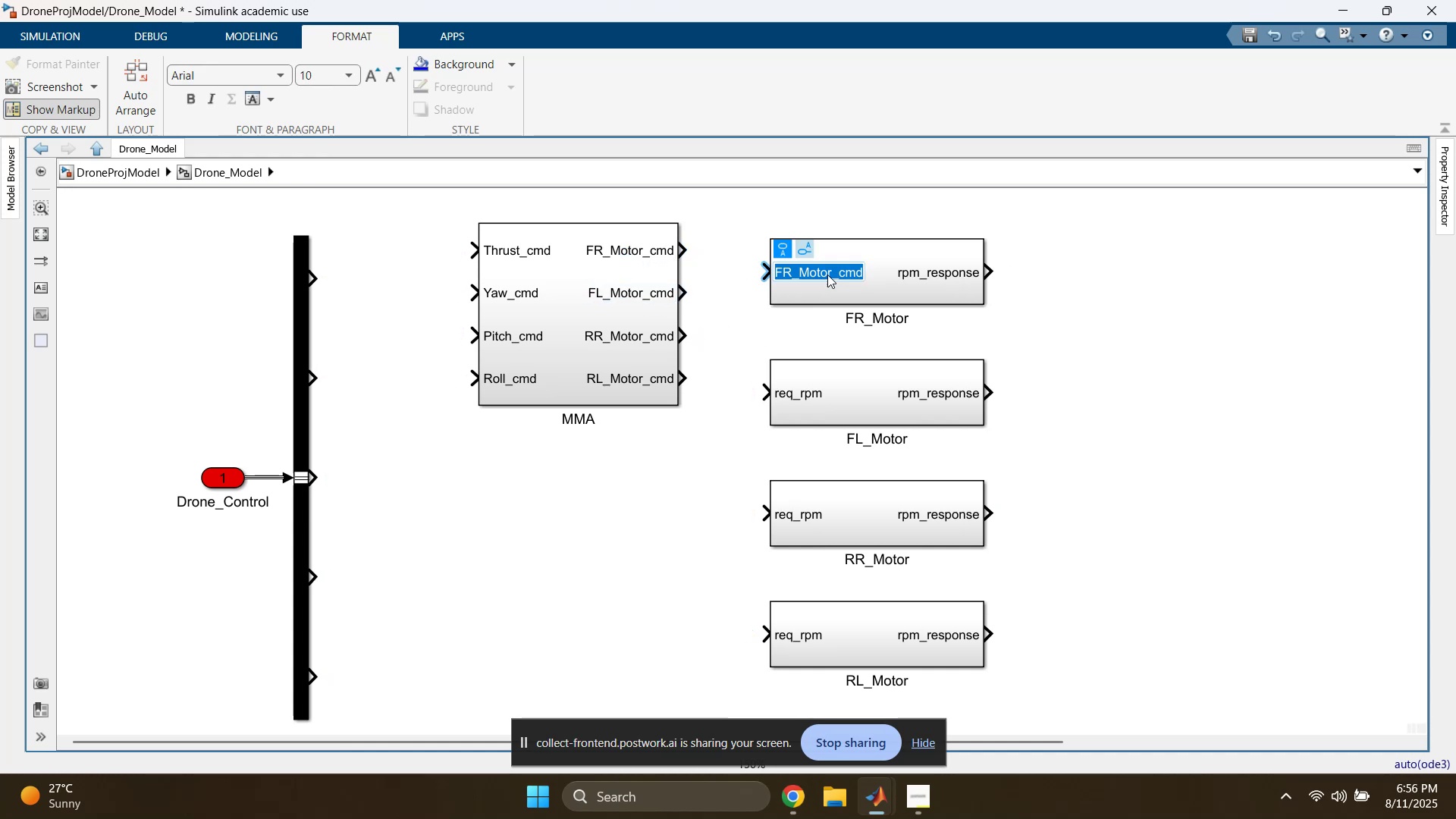 
key(Control+ControlLeft)
 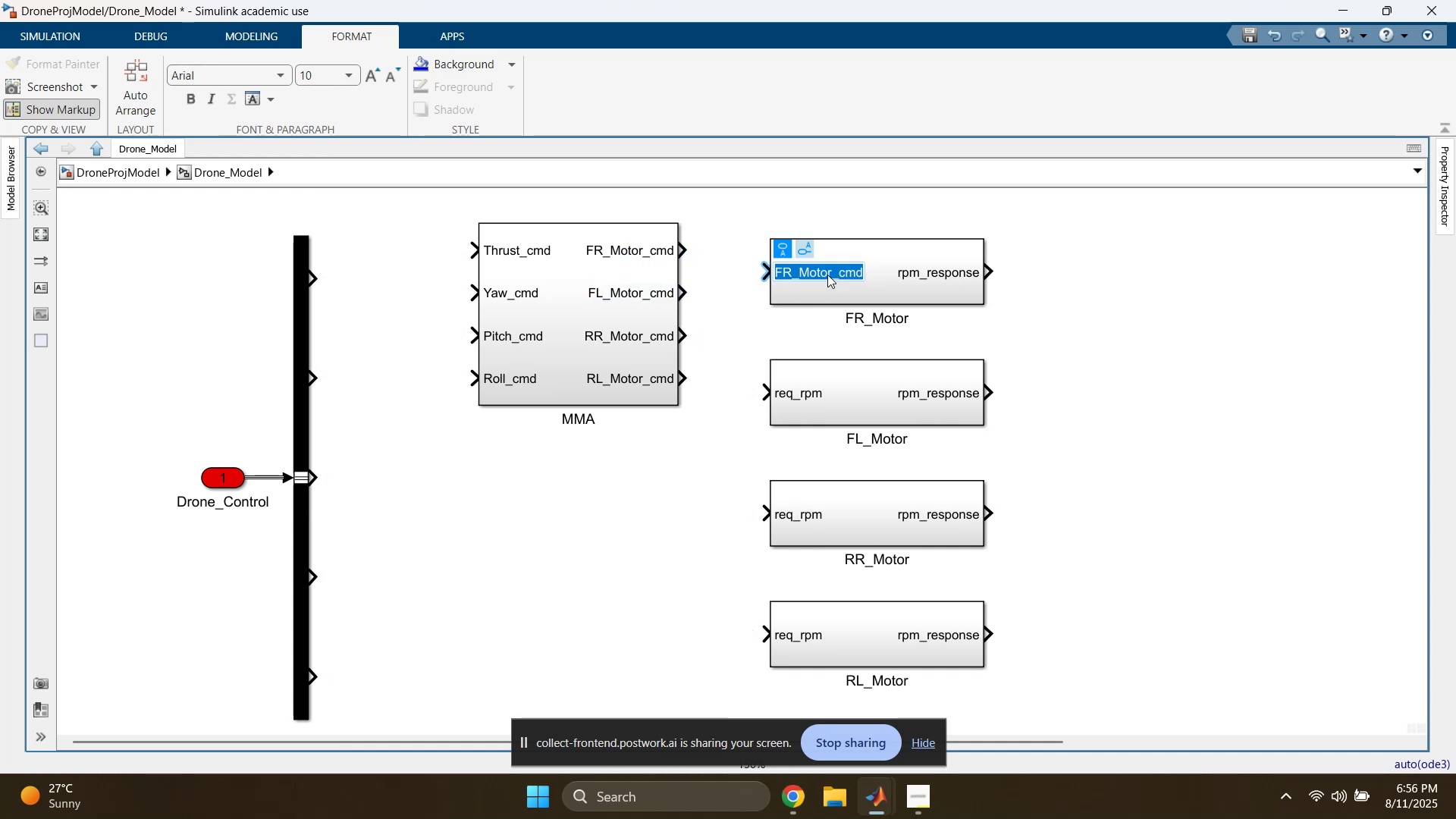 
key(Control+V)
 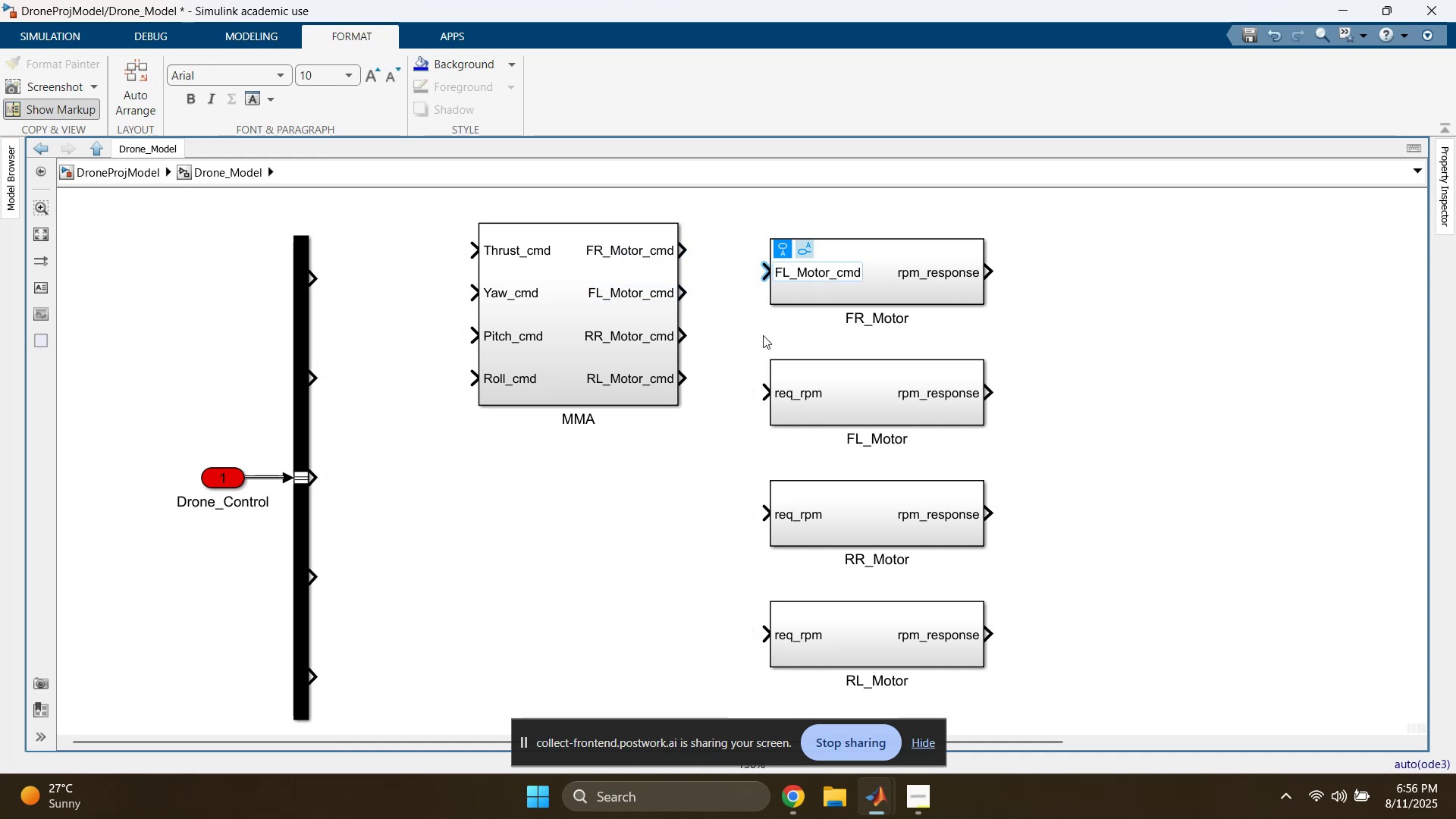 
left_click([742, 344])
 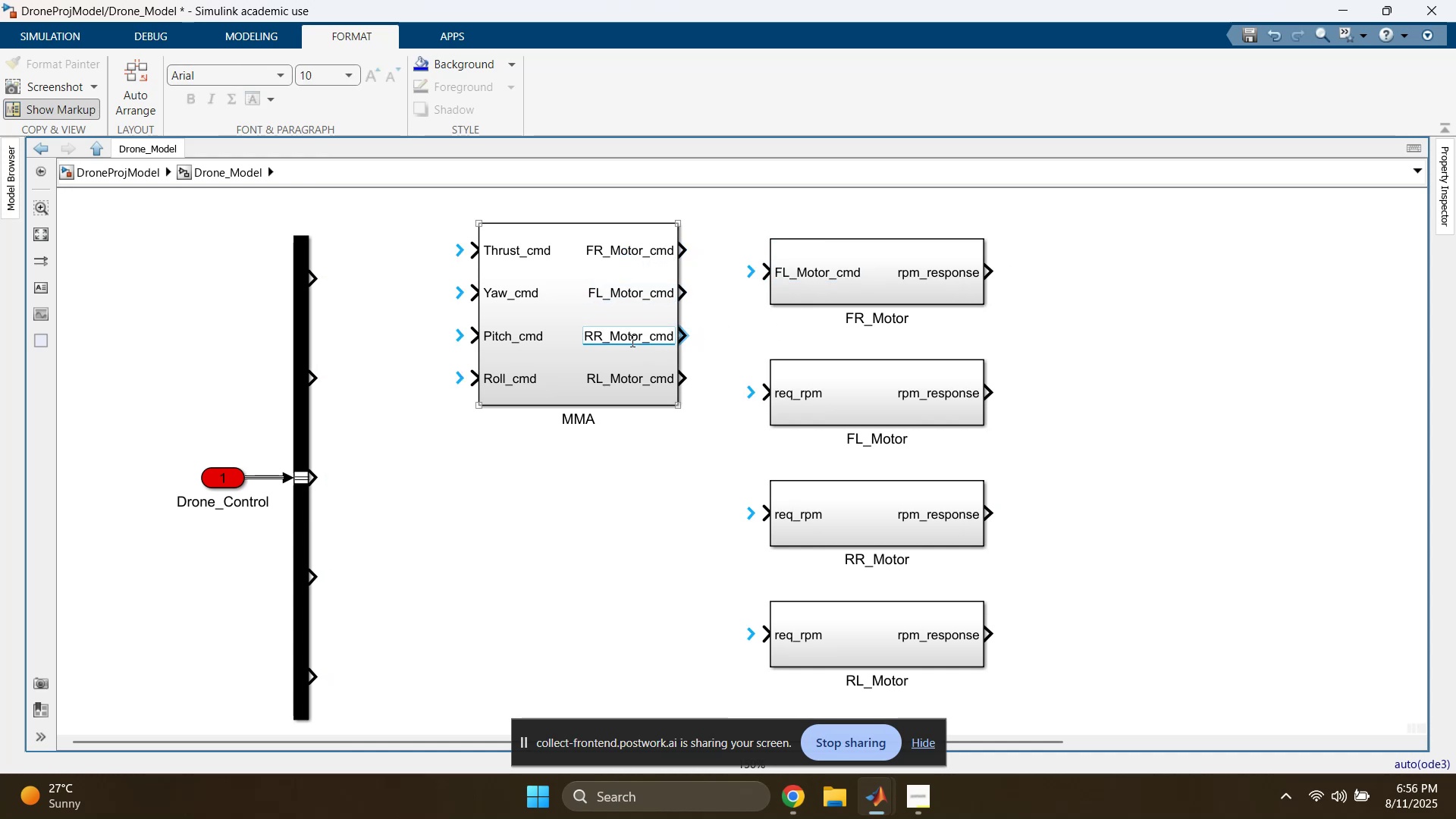 
double_click([629, 338])
 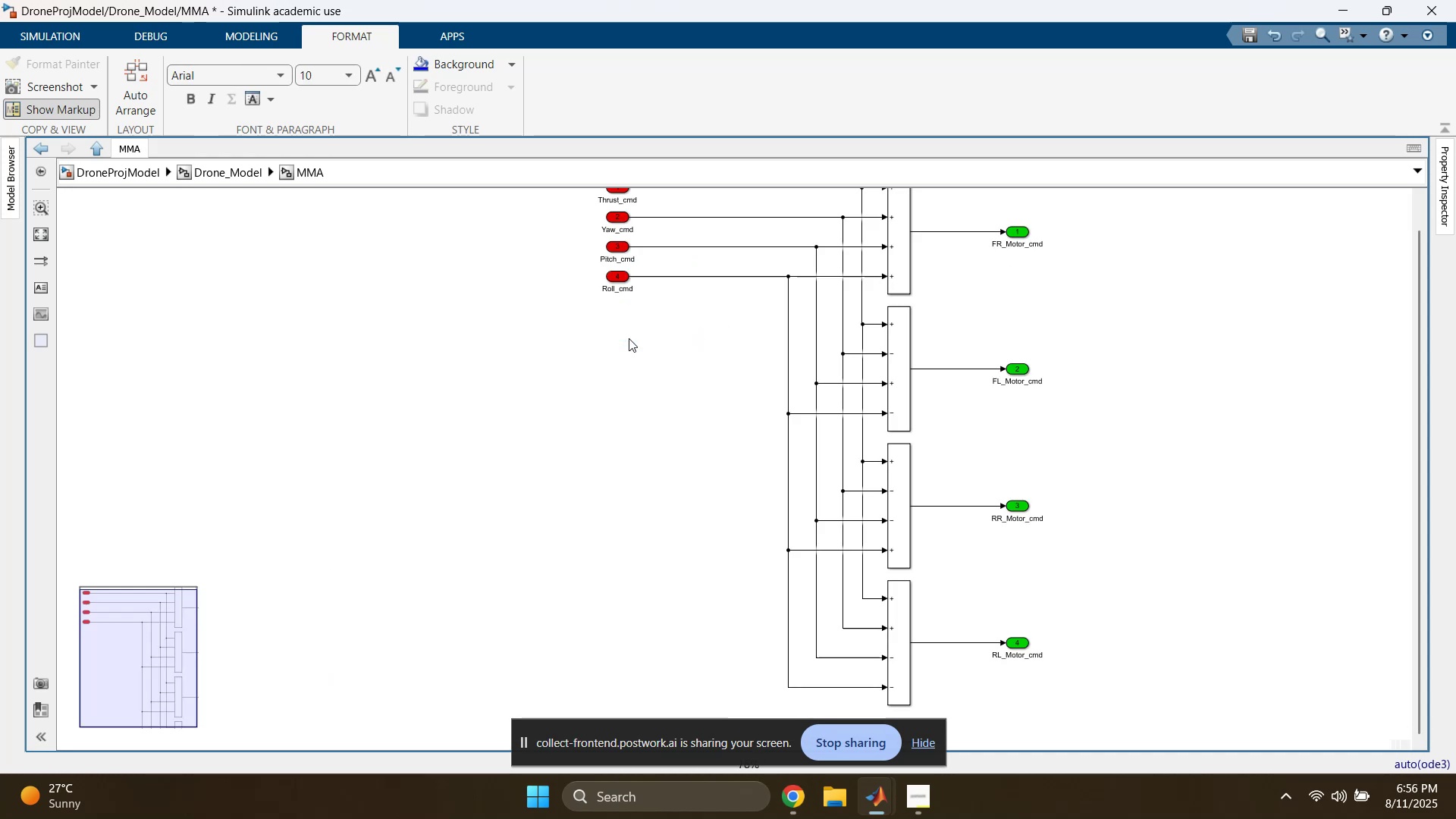 
triple_click([629, 338])
 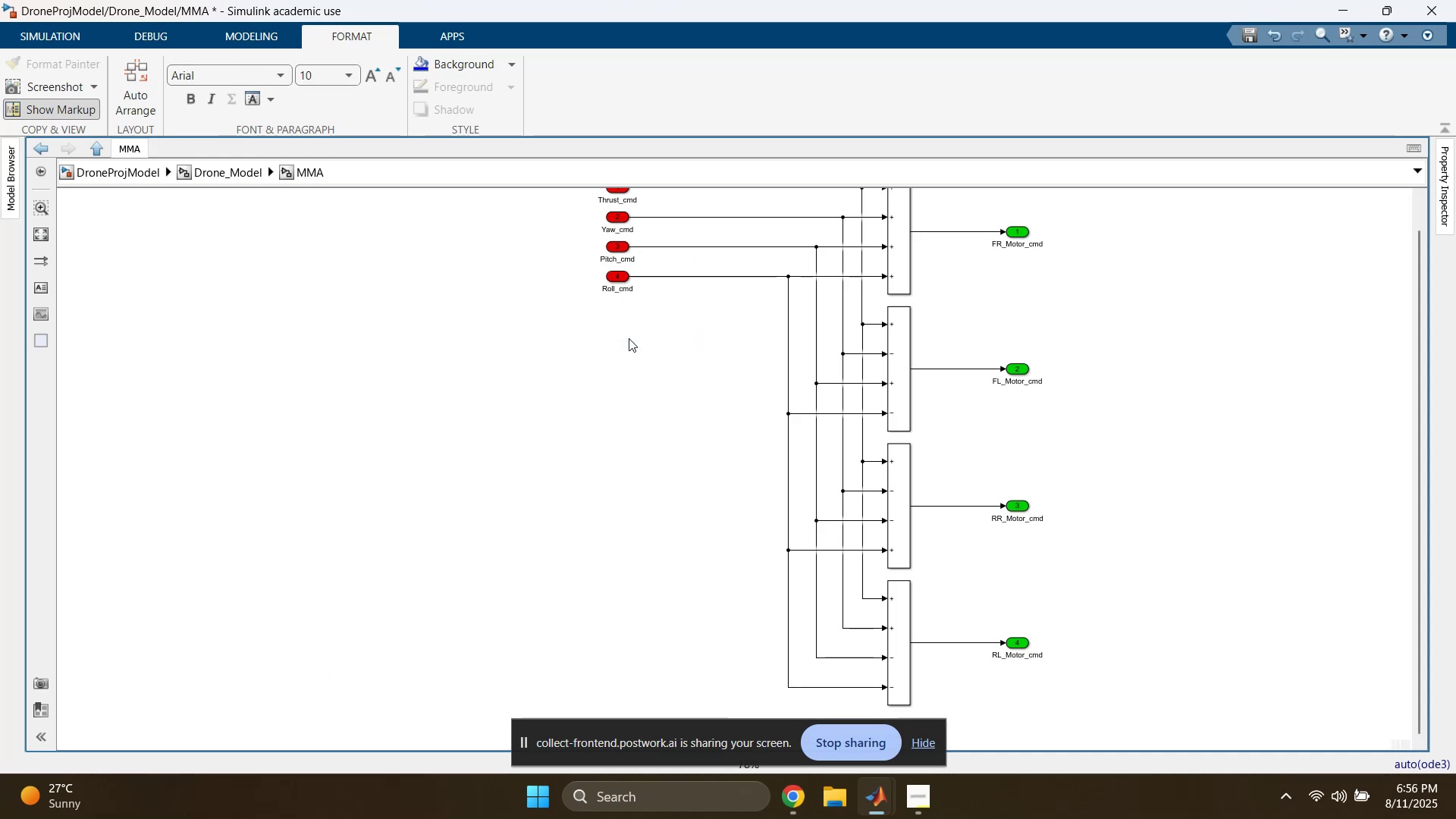 
hold_key(key=ControlLeft, duration=0.39)
 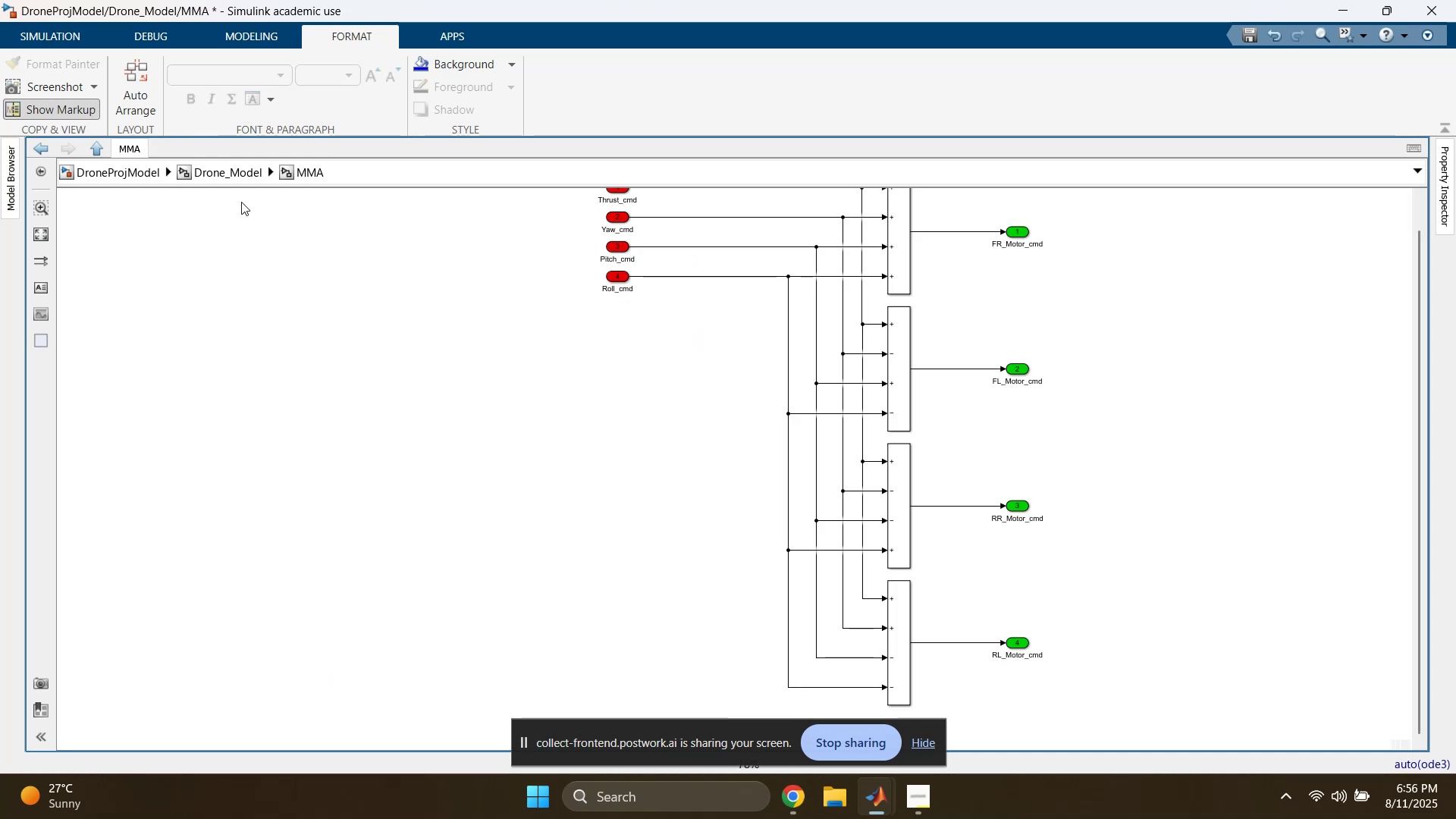 
left_click([212, 181])
 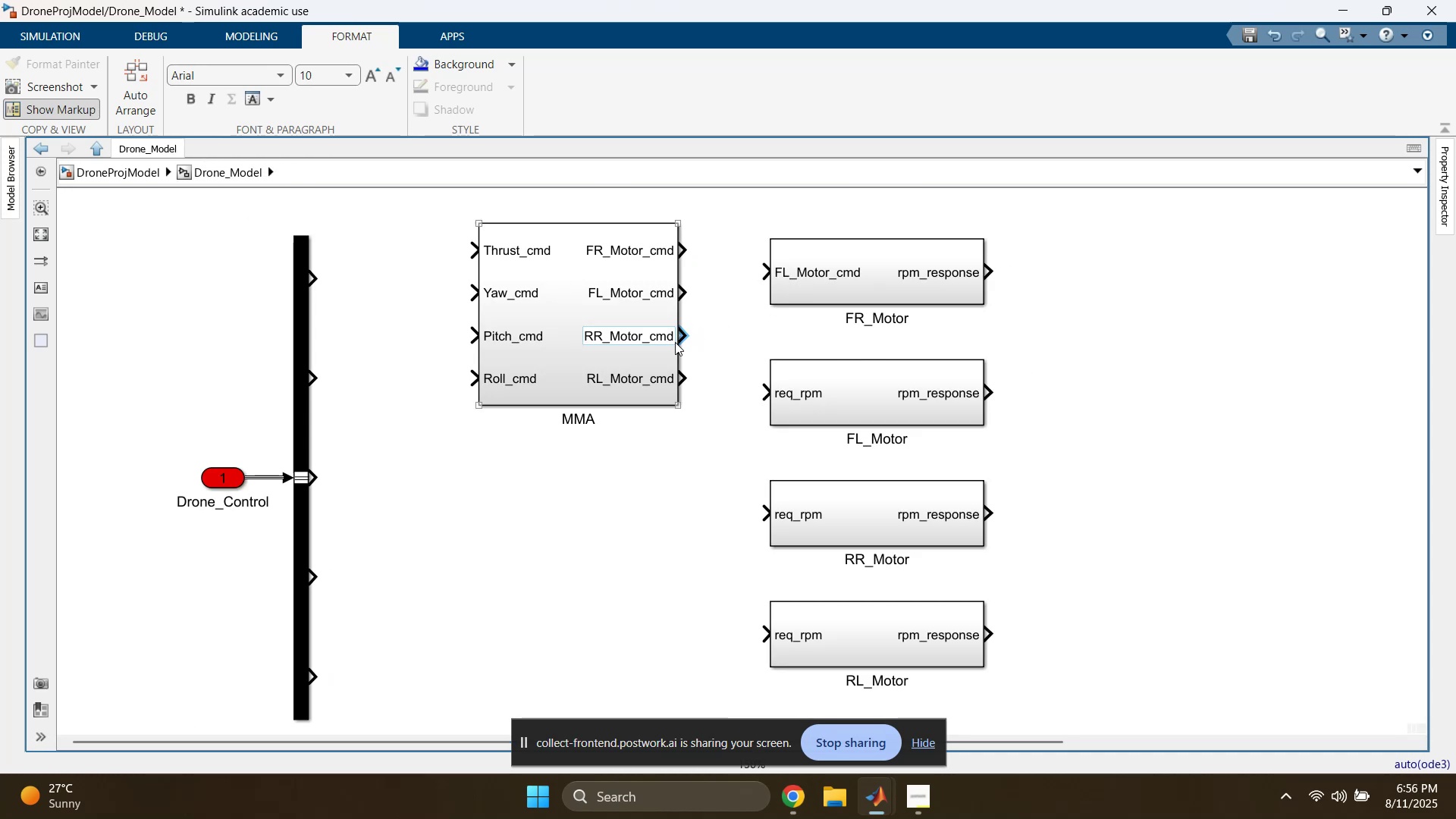 
double_click([654, 340])
 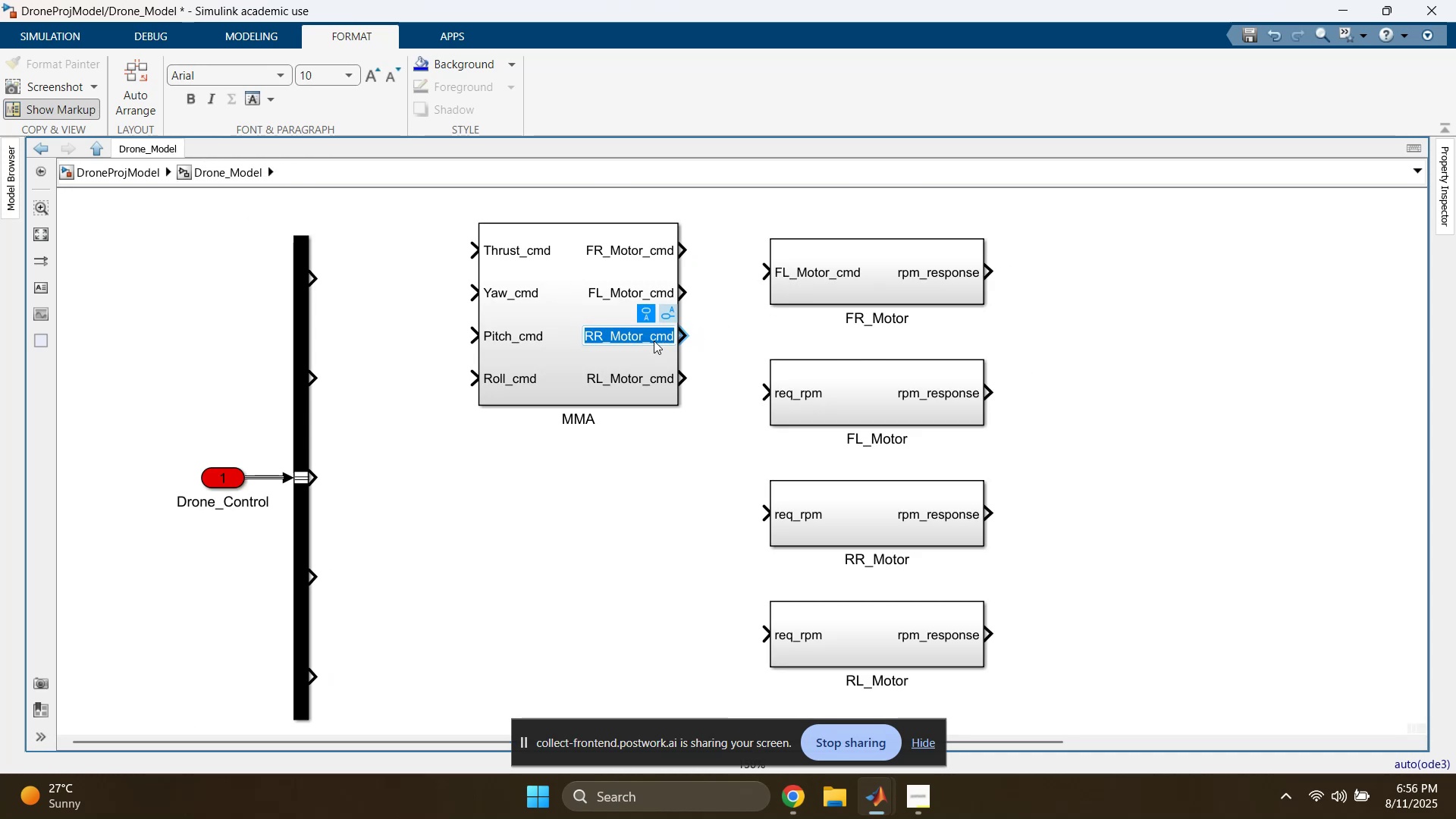 
key(Control+ControlLeft)
 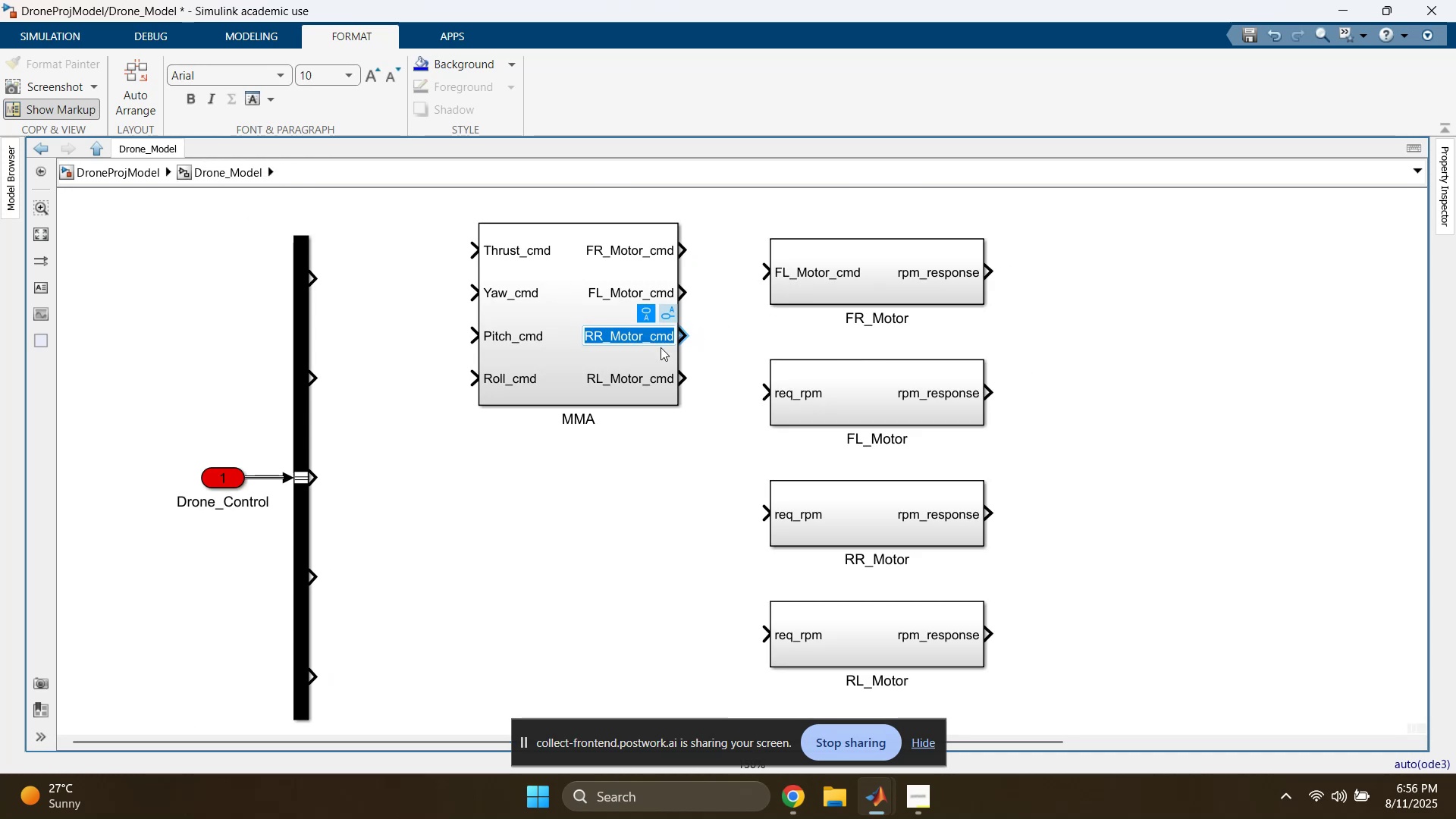 
key(Control+C)
 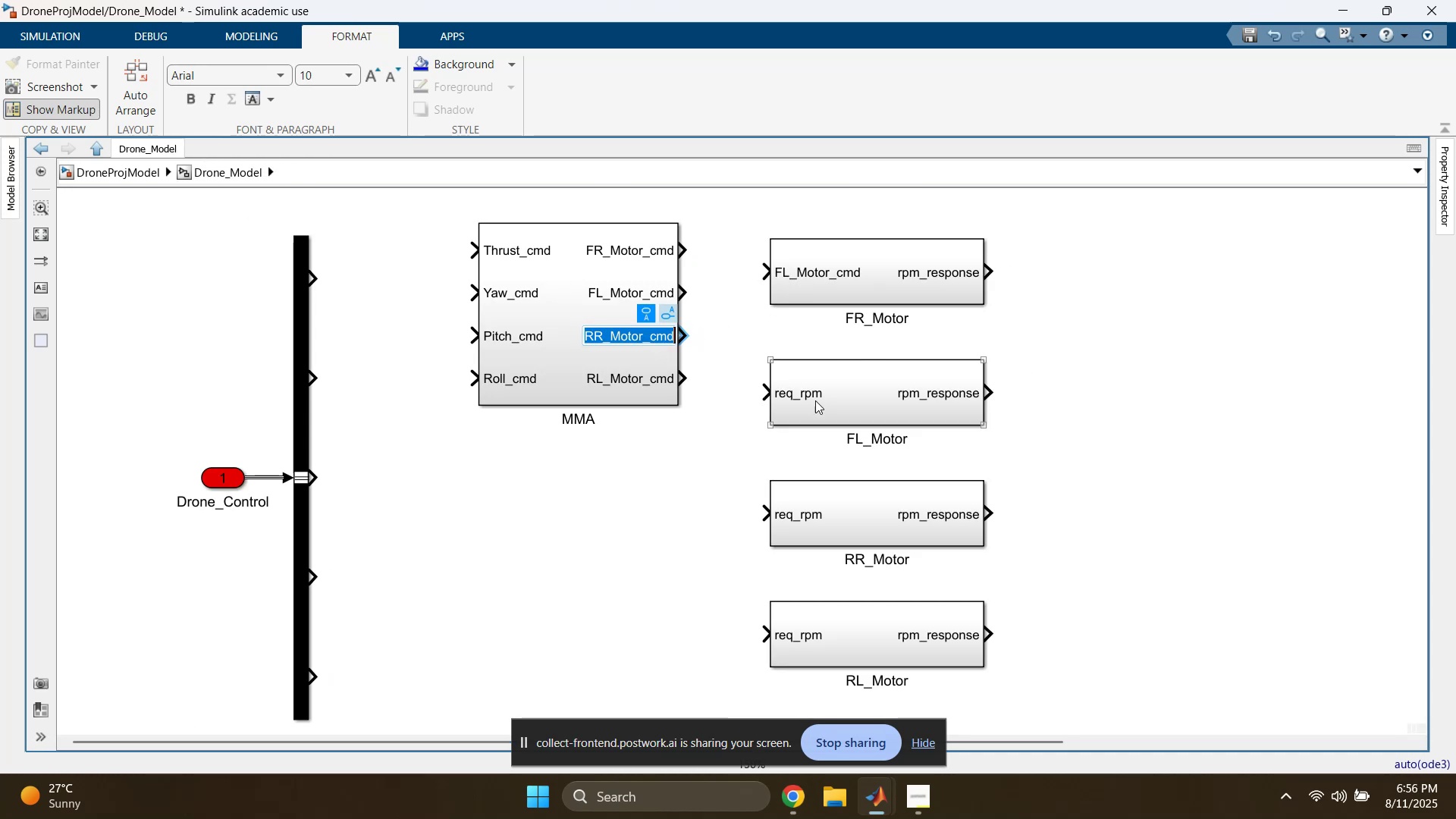 
left_click([817, 401])
 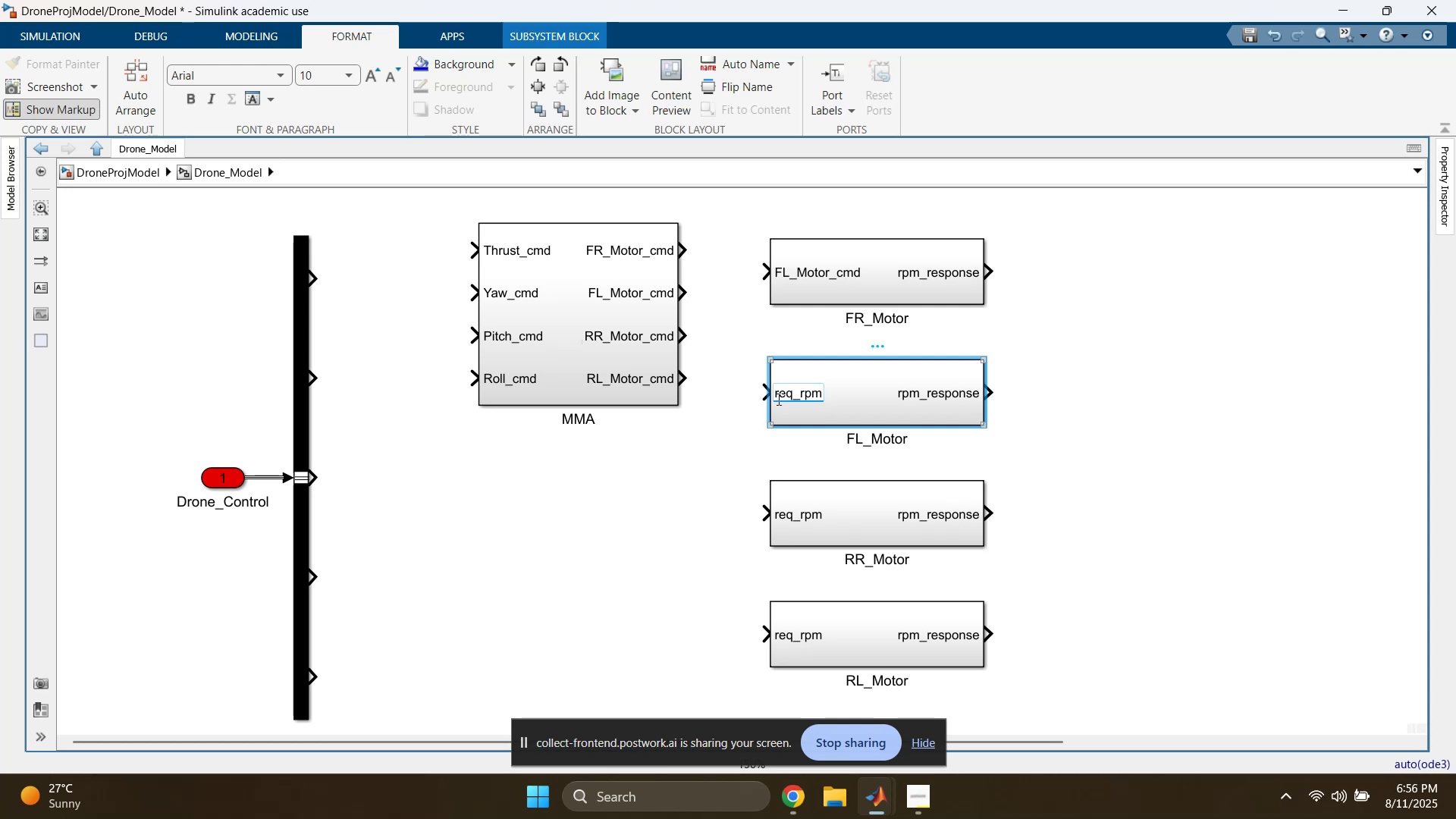 
double_click([791, 394])
 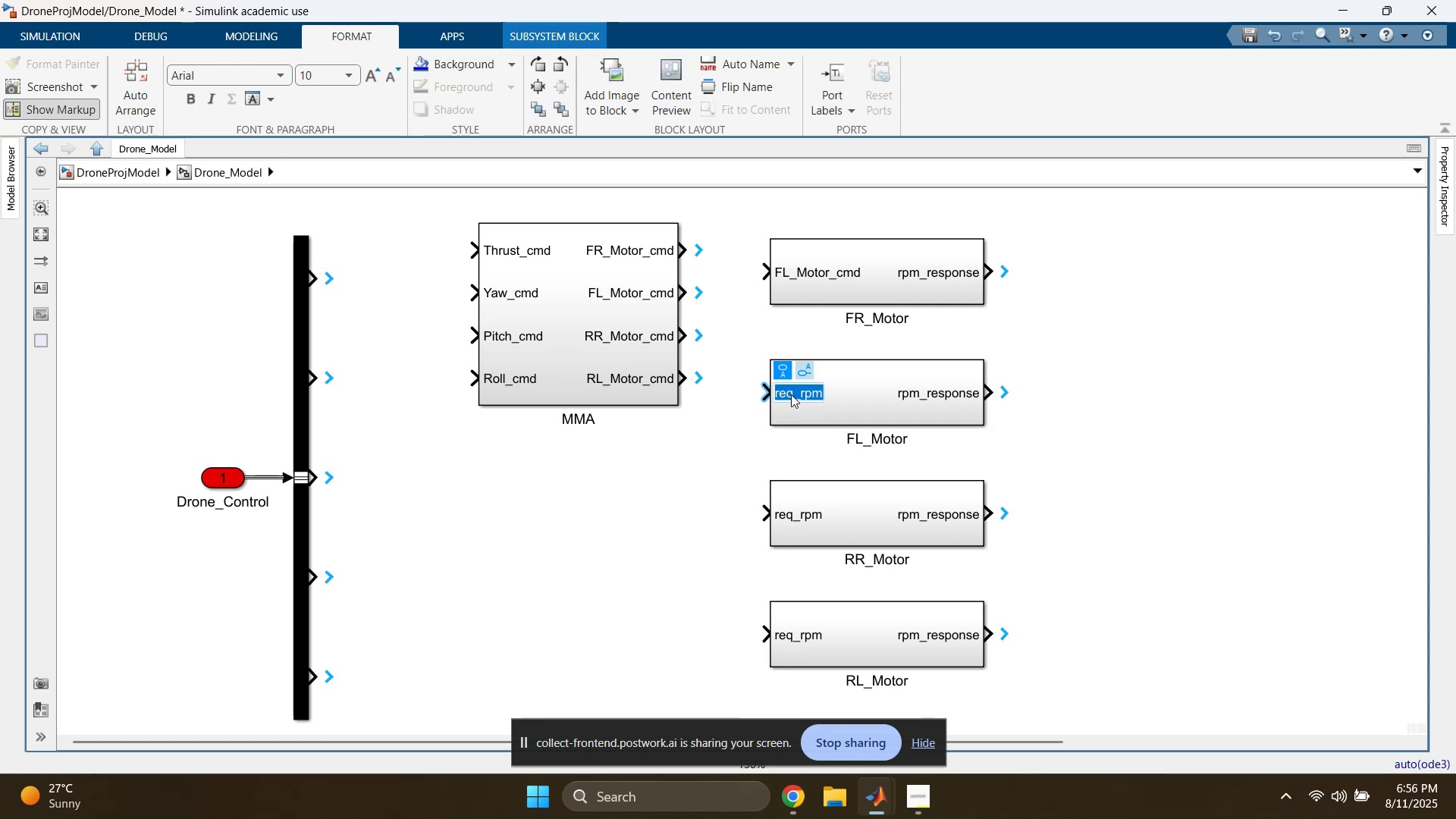 
key(Control+ControlLeft)
 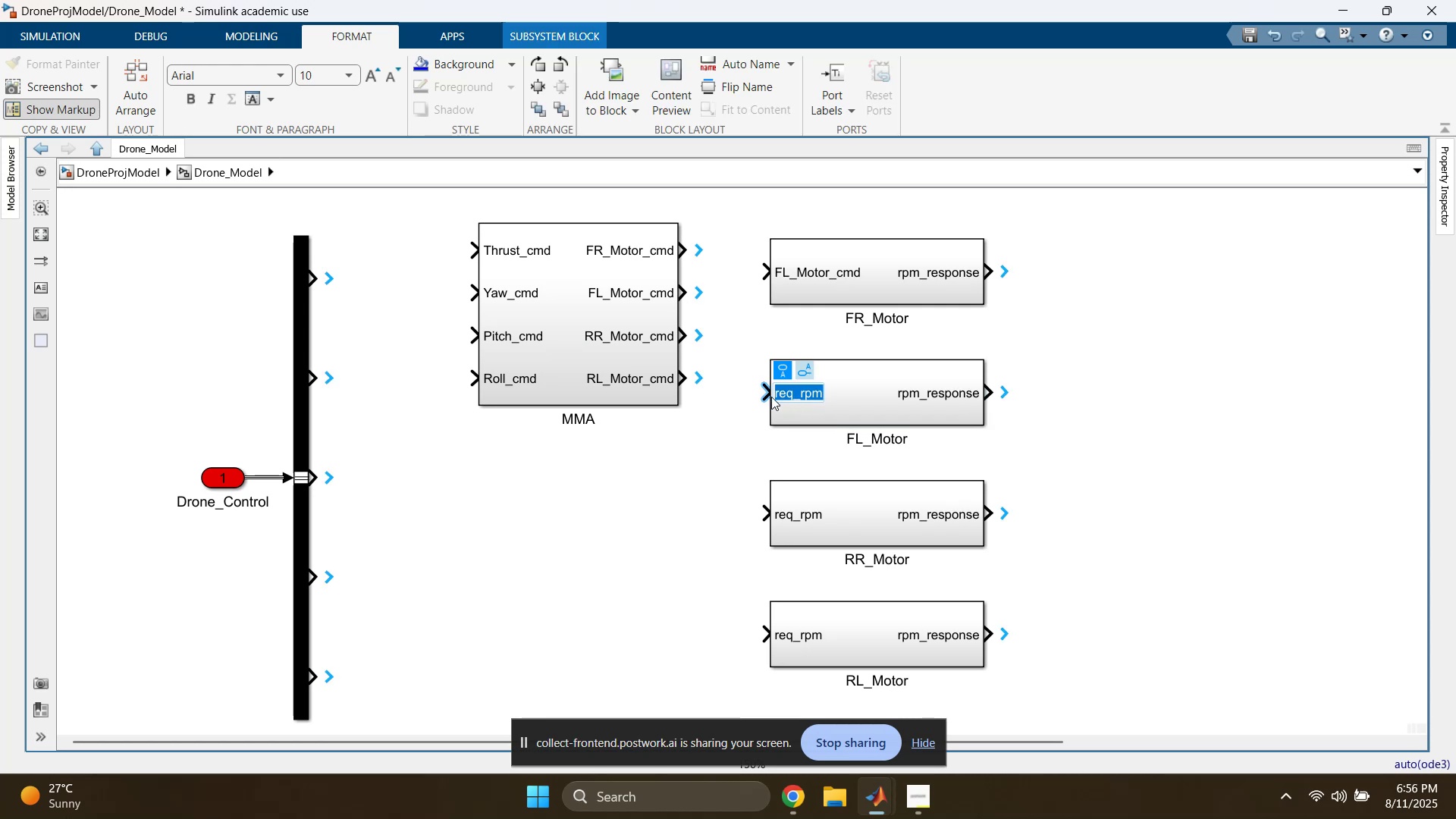 
key(Control+V)
 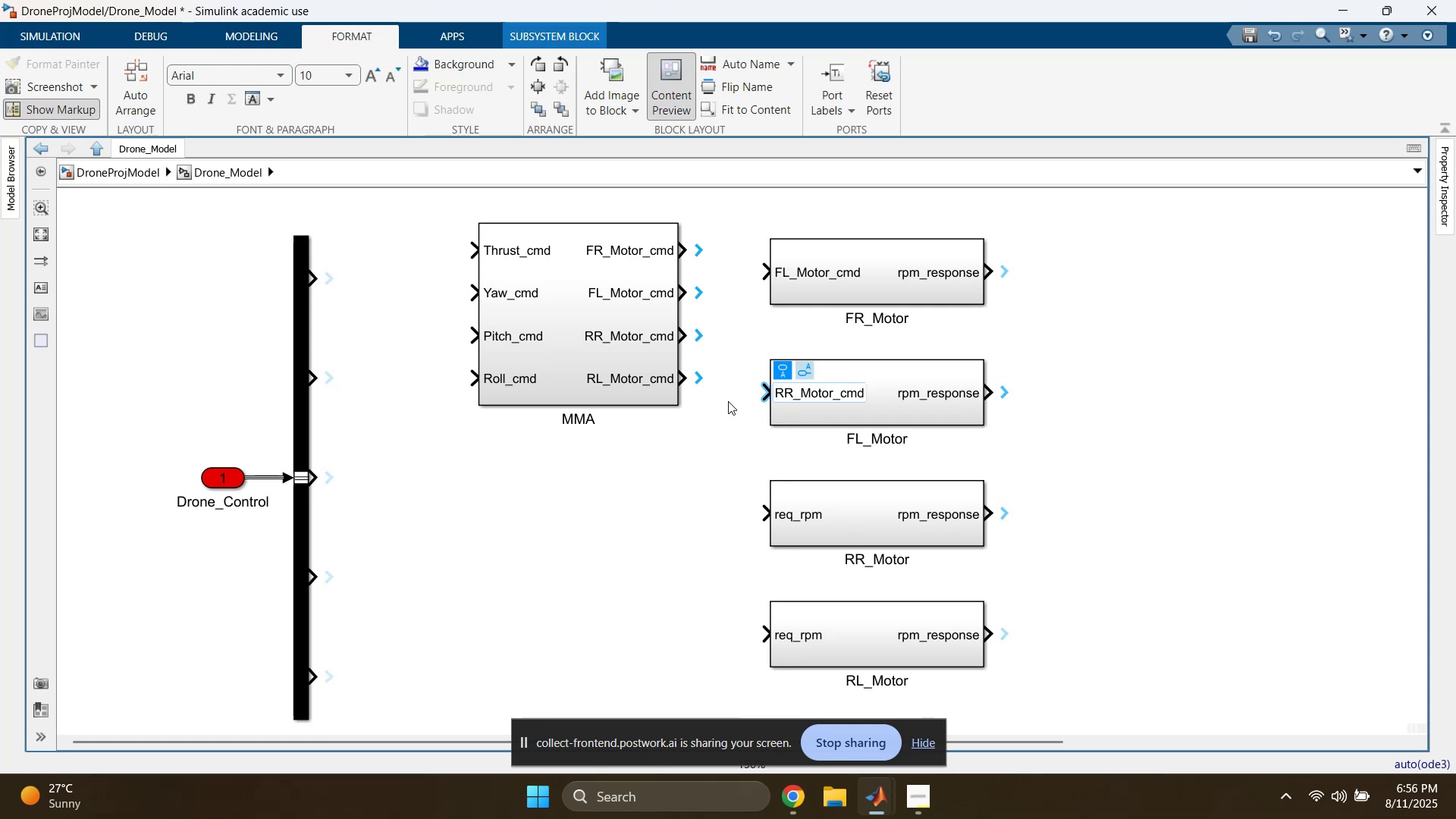 
left_click([727, 401])
 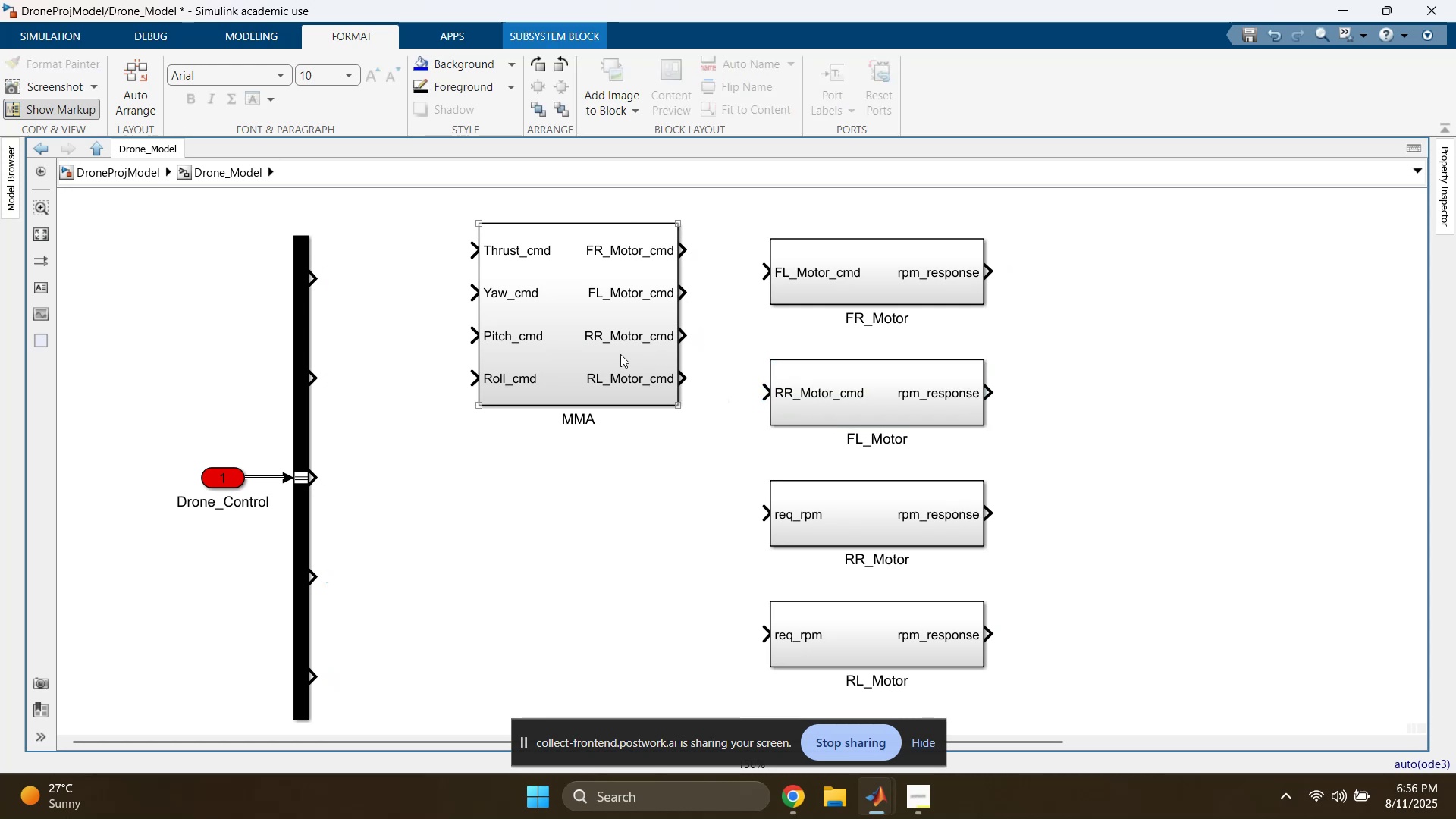 
left_click([620, 354])
 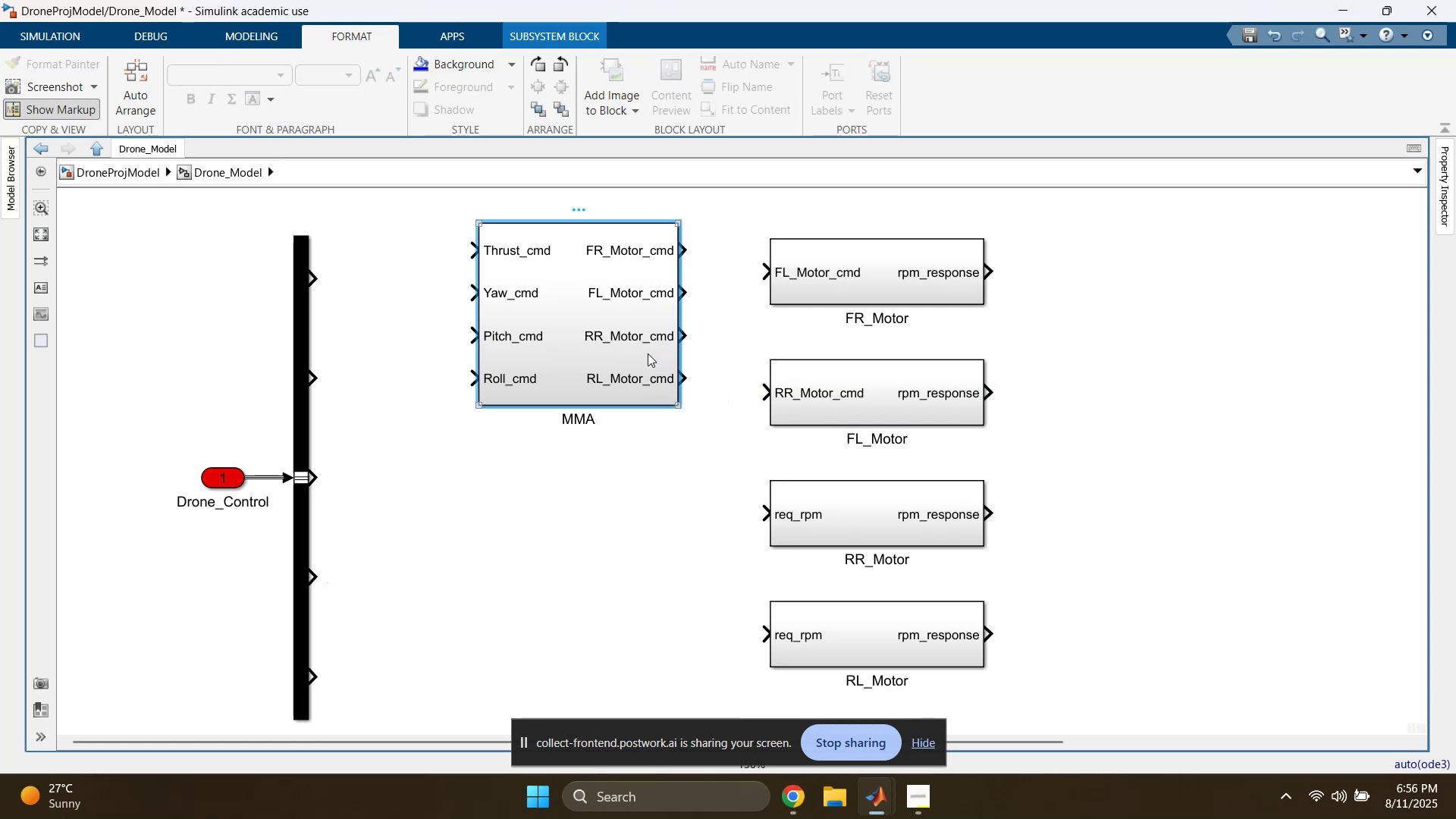 
left_click([584, 444])
 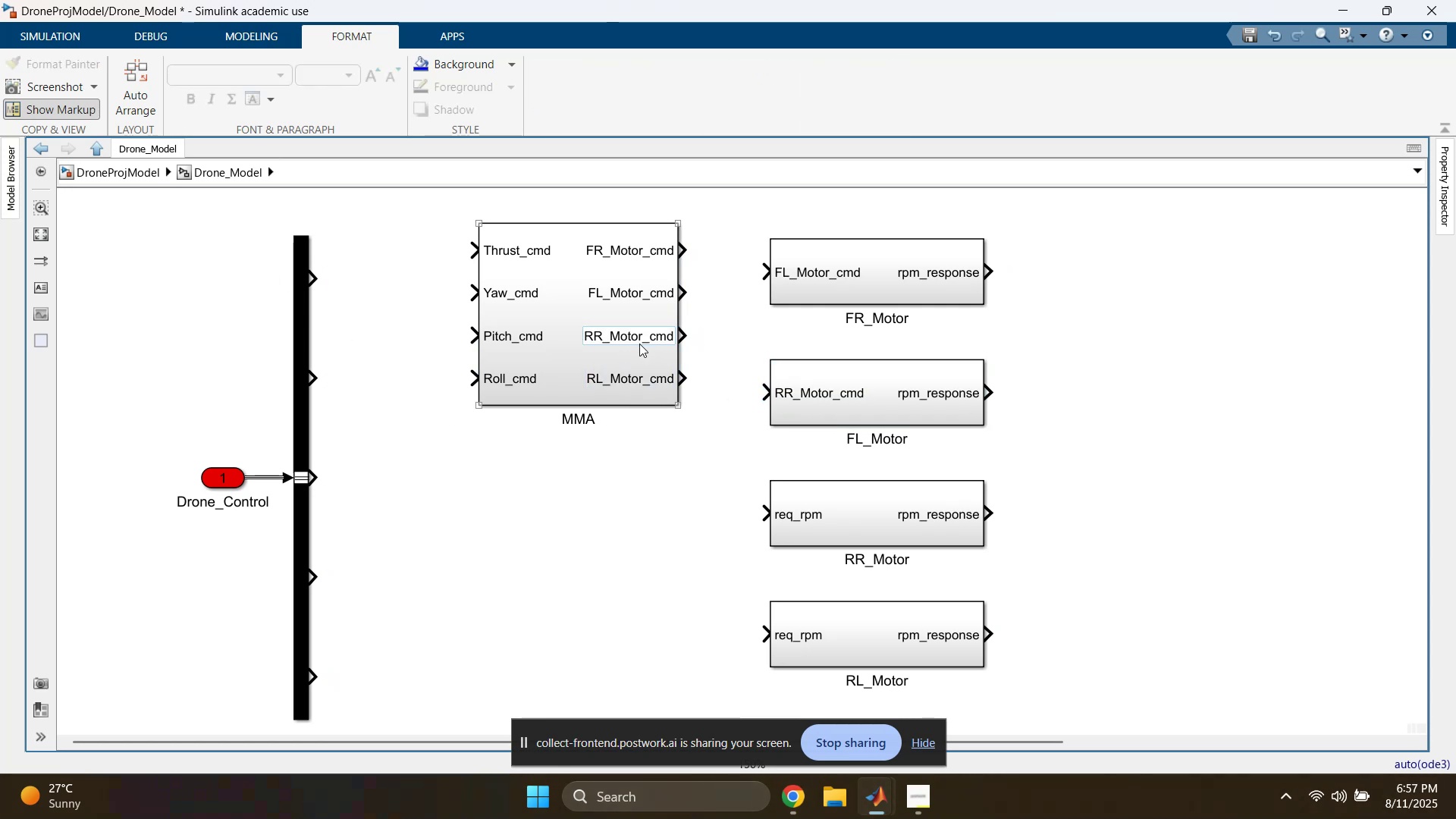 
scroll: coordinate [701, 450], scroll_direction: down, amount: 3.0
 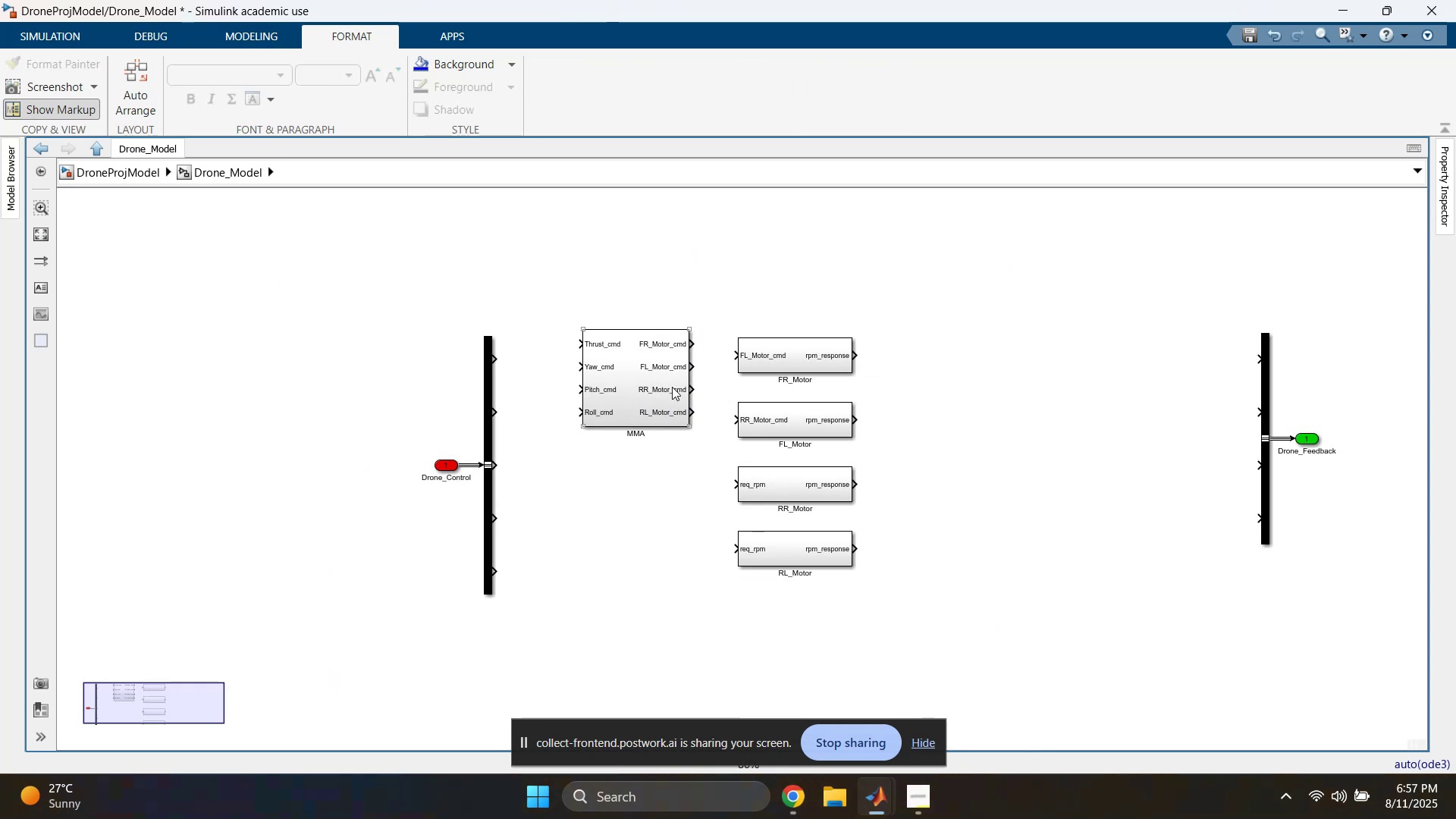 
scroll: coordinate [645, 385], scroll_direction: up, amount: 2.0
 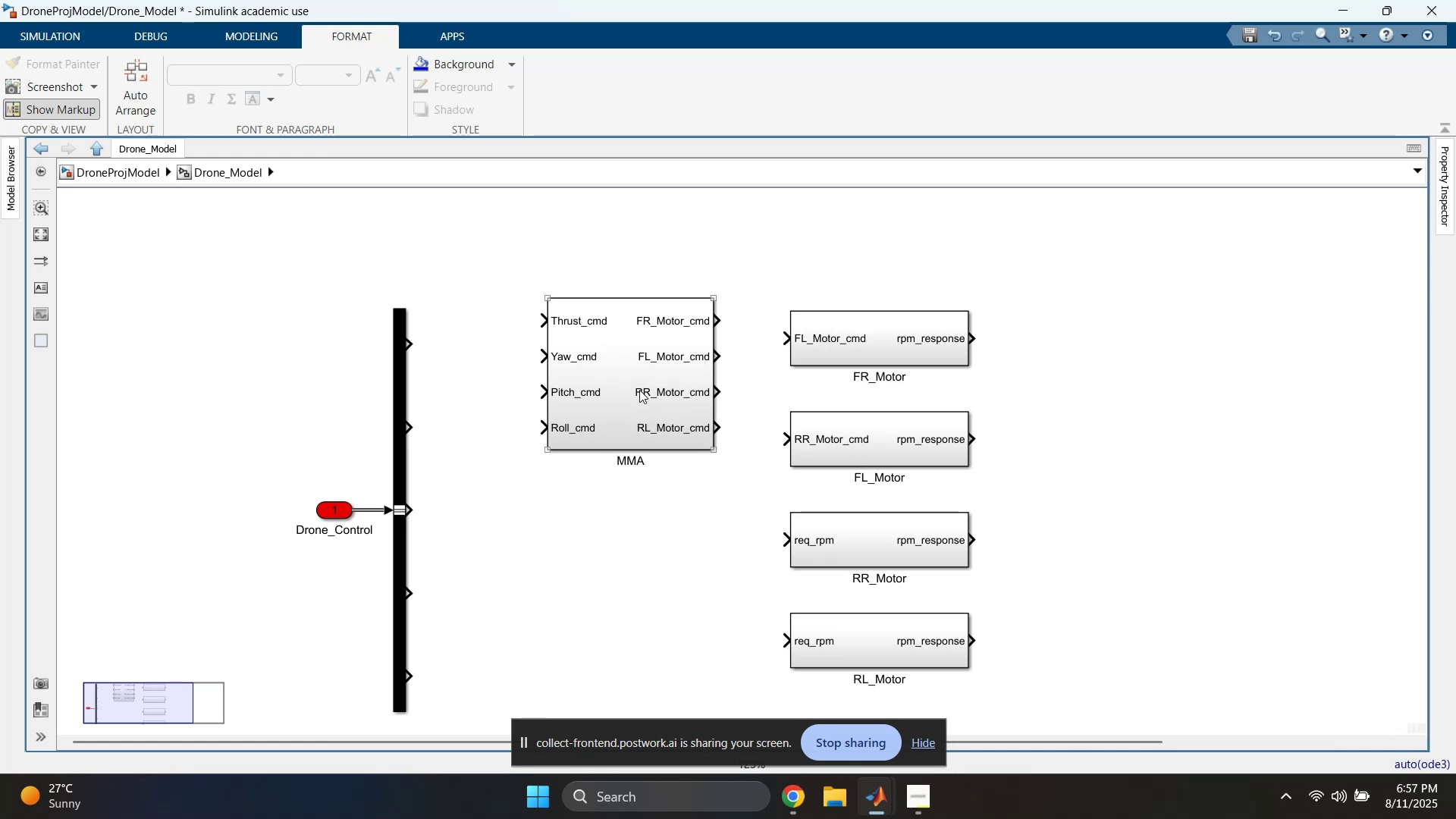 
left_click([639, 381])
 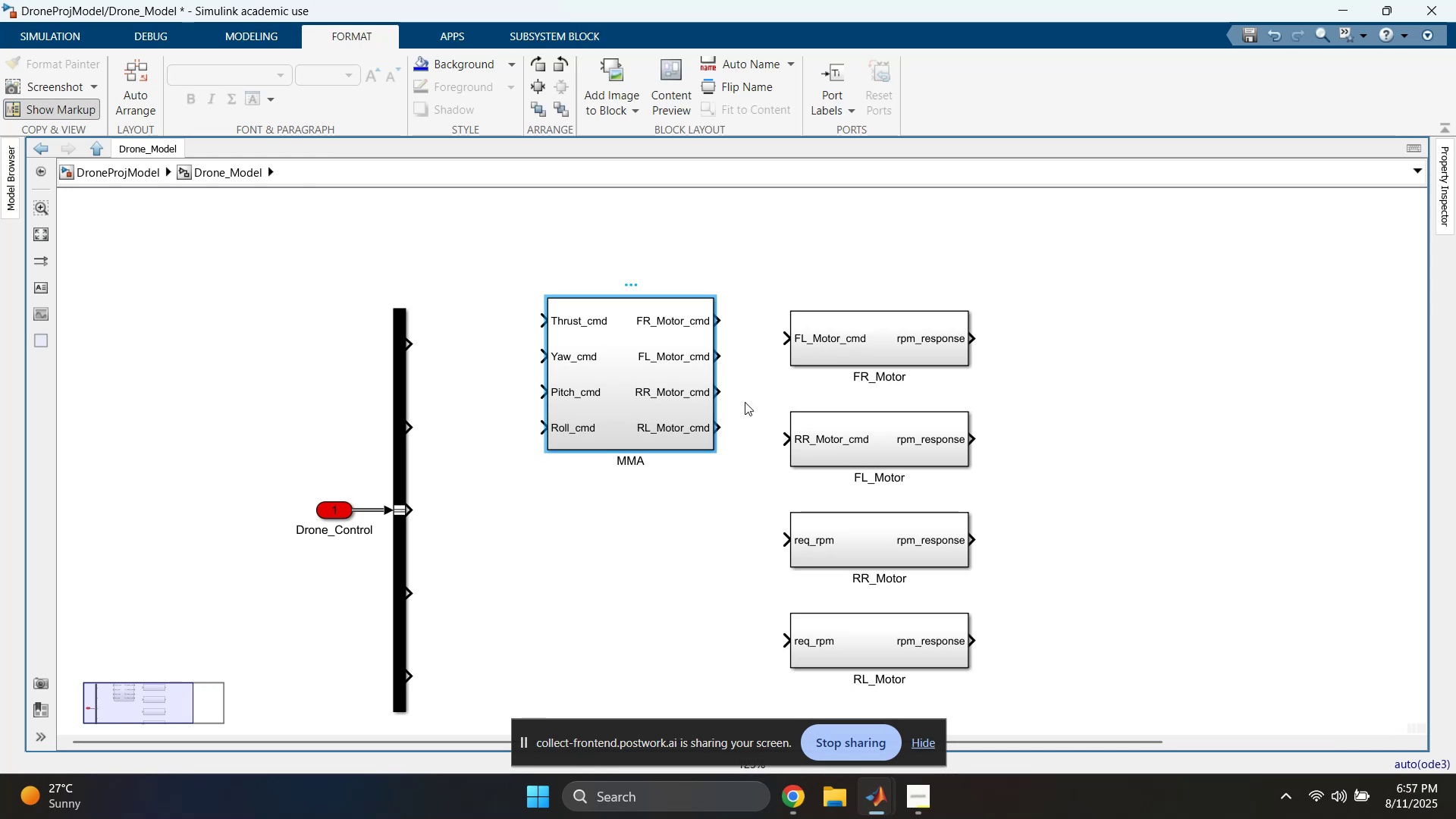 
left_click([752, 390])
 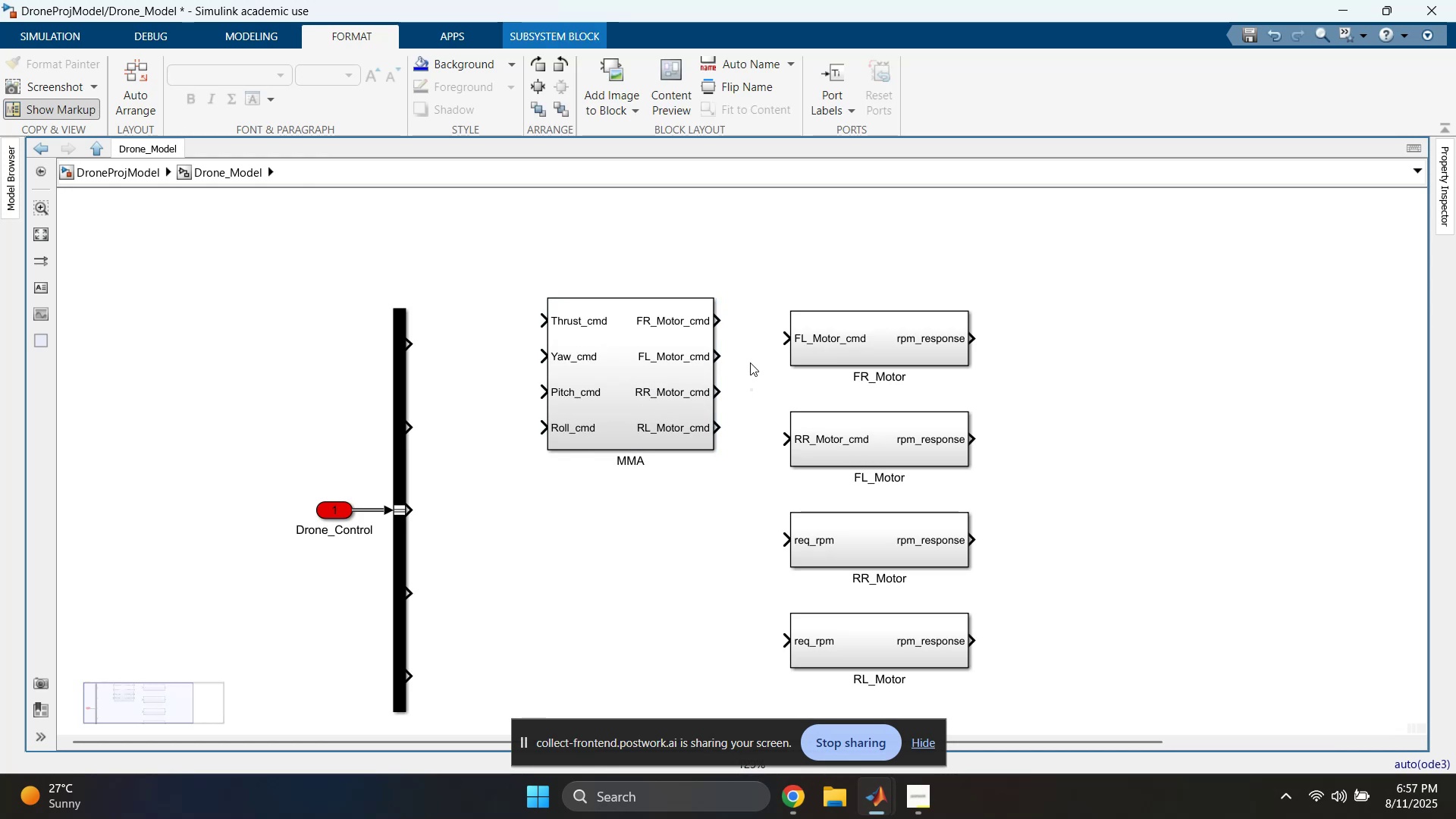 
left_click_drag(start_coordinate=[749, 287], to_coordinate=[819, 700])
 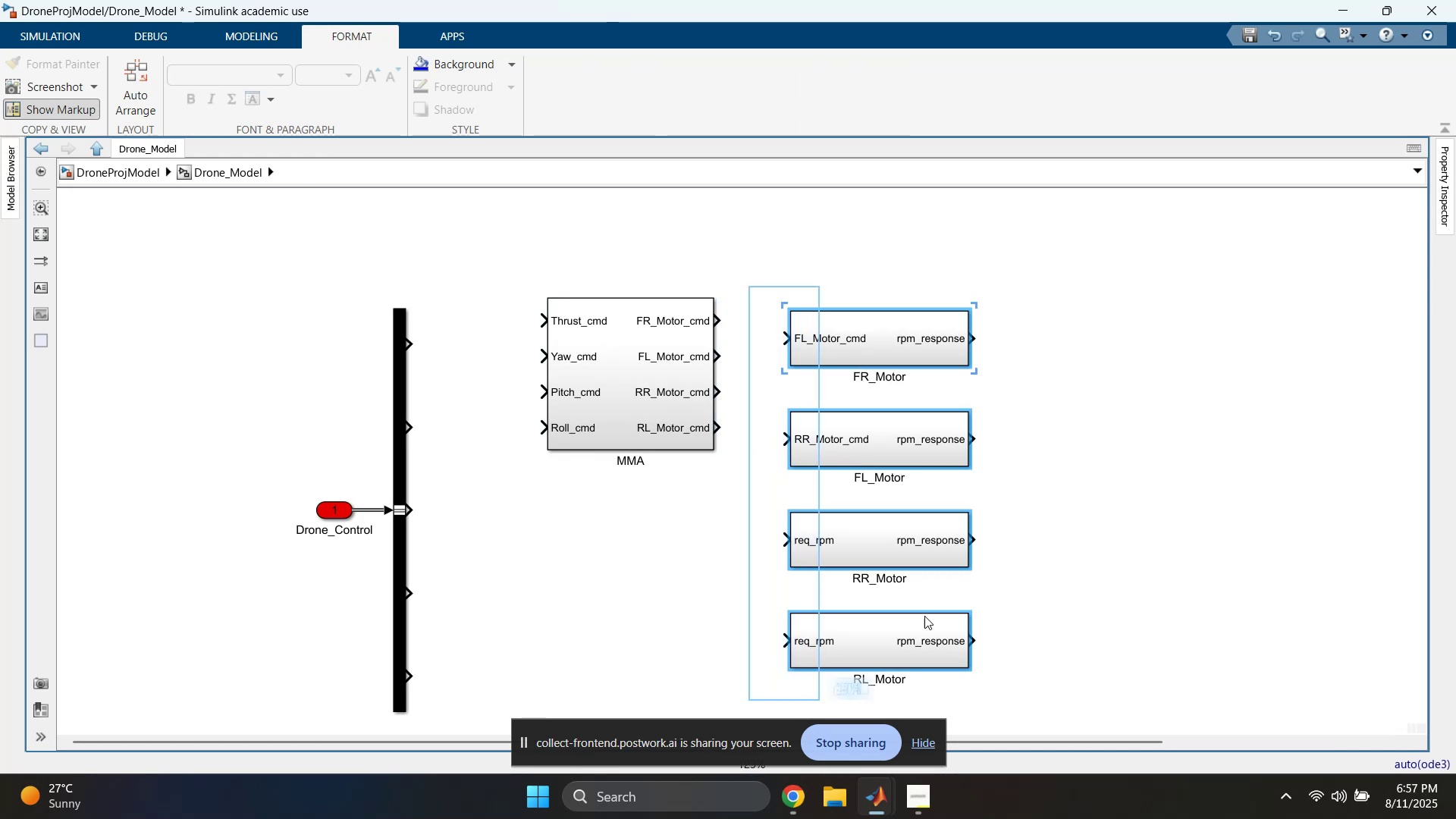 
left_click([1081, 509])
 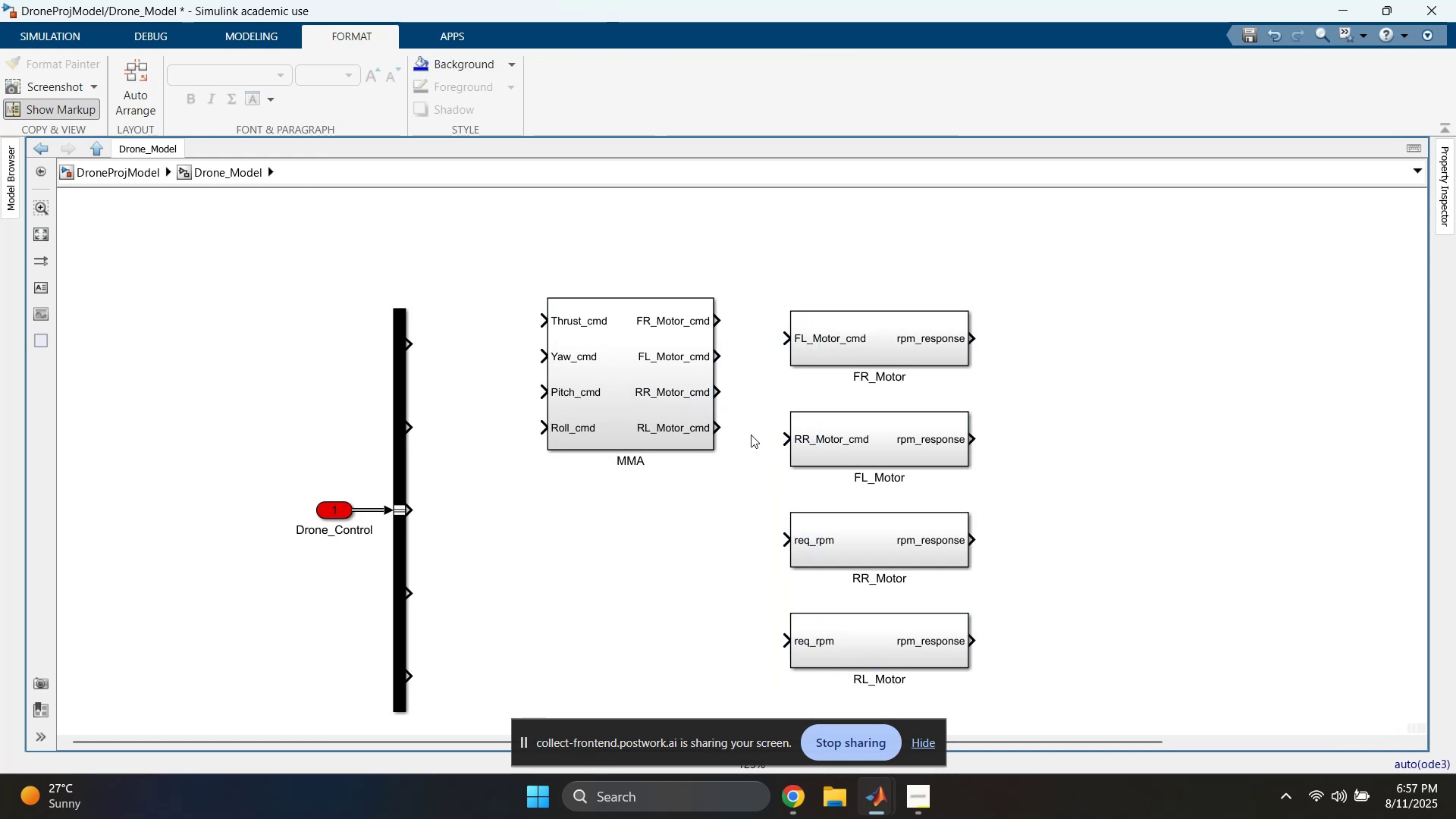 
left_click_drag(start_coordinate=[774, 238], to_coordinate=[864, 583])
 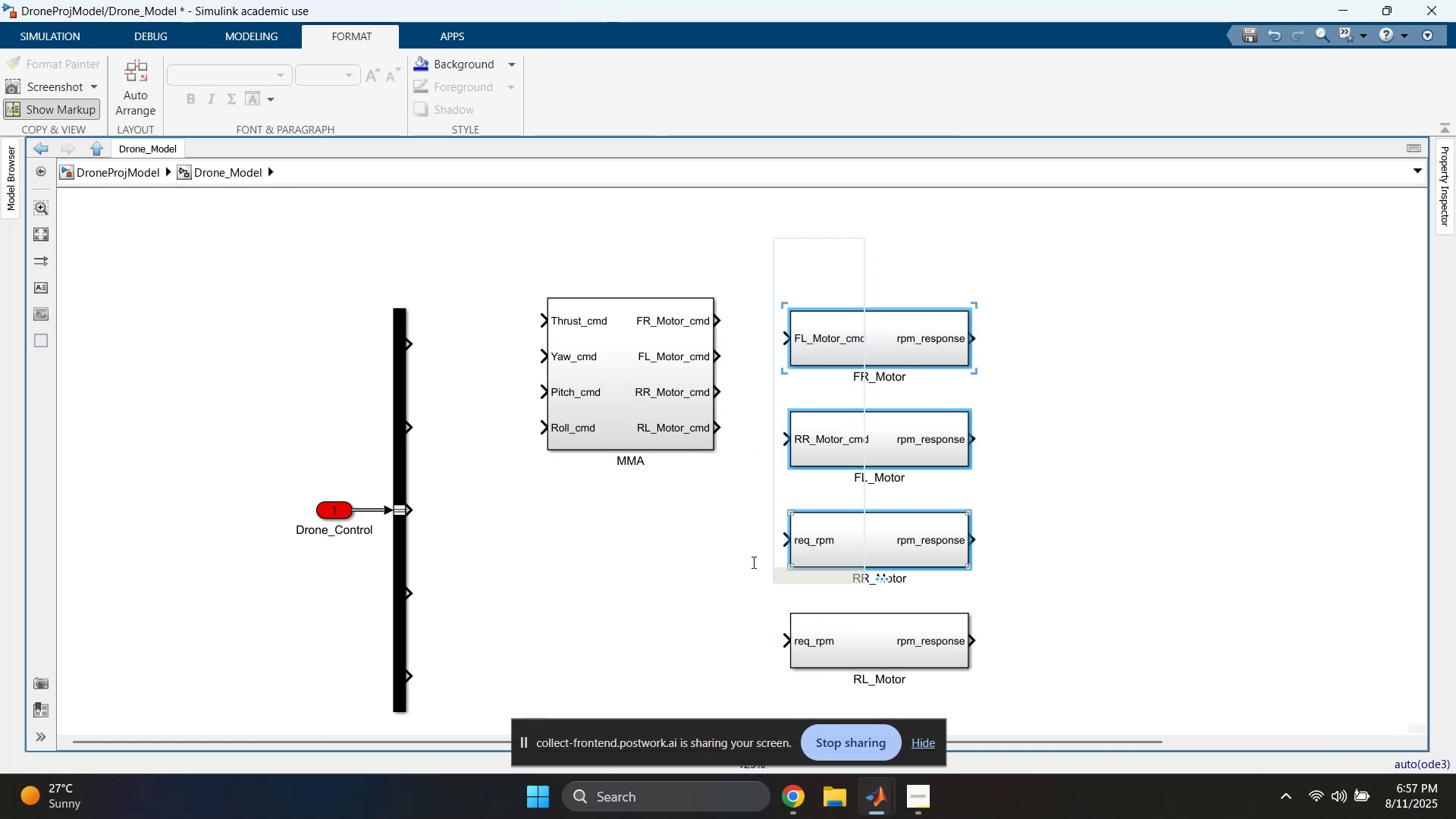 
left_click([720, 563])
 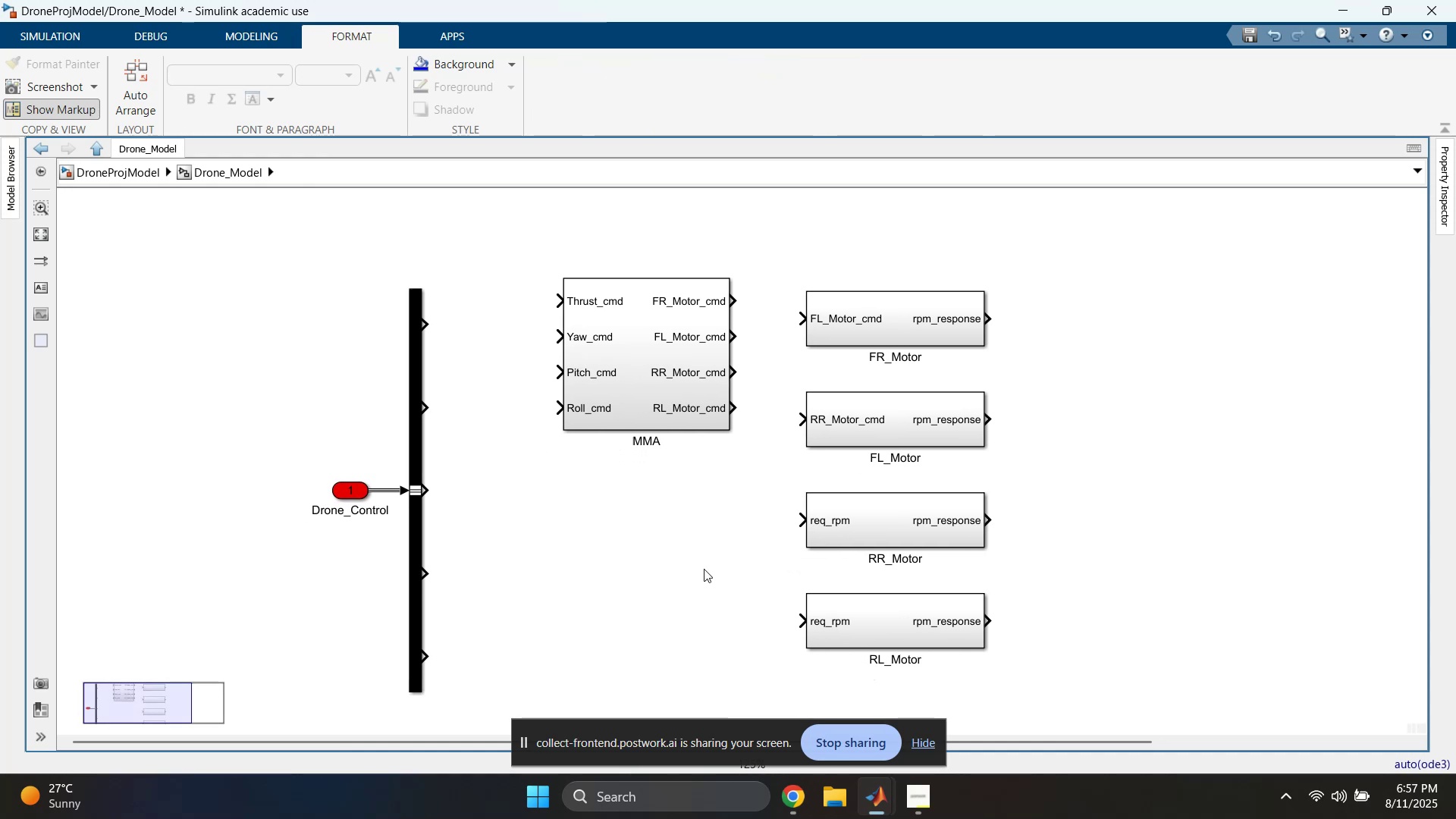 
left_click([711, 359])
 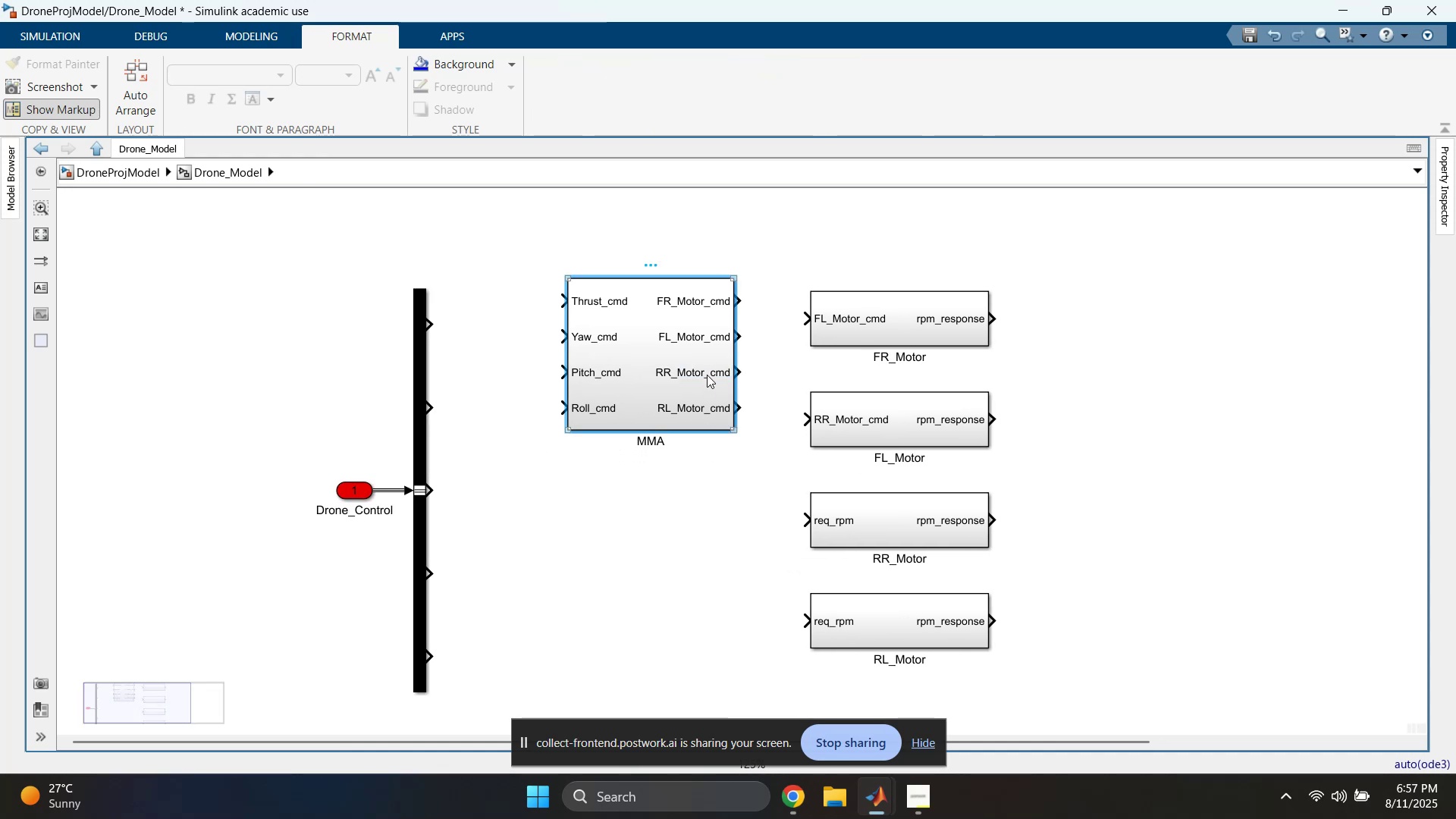 
left_click([708, 341])
 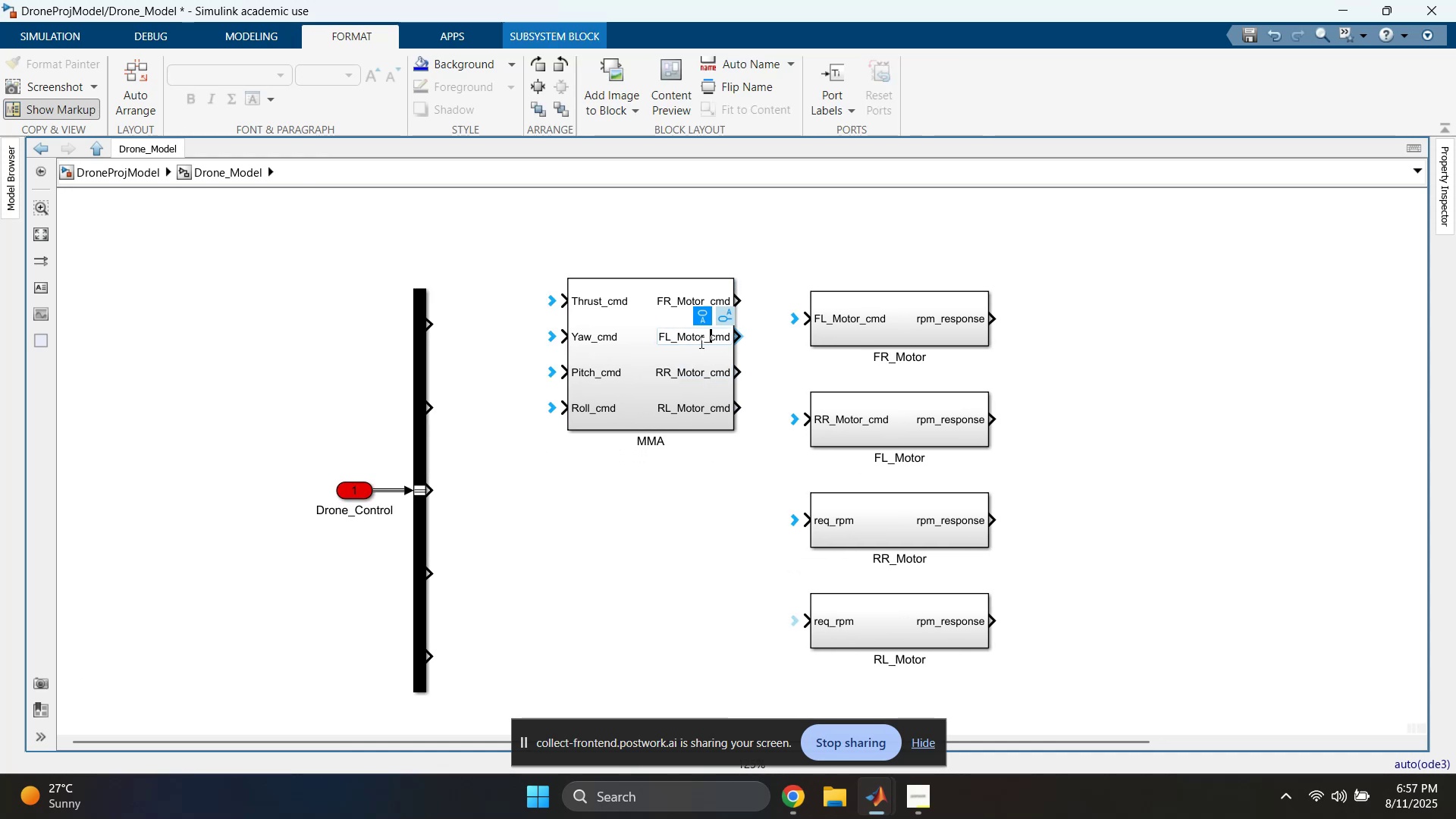 
double_click([700, 342])
 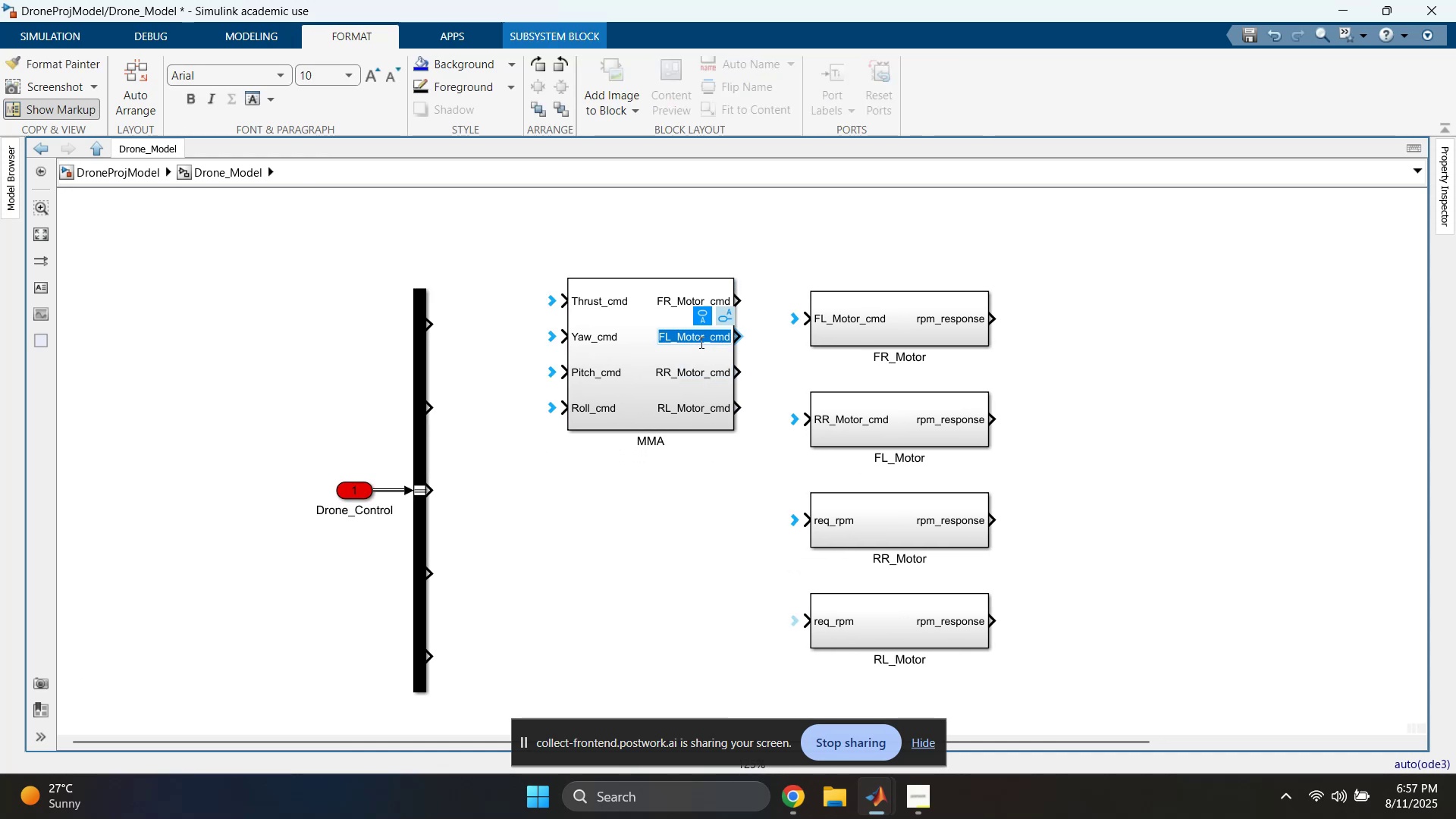 
key(Control+C)
 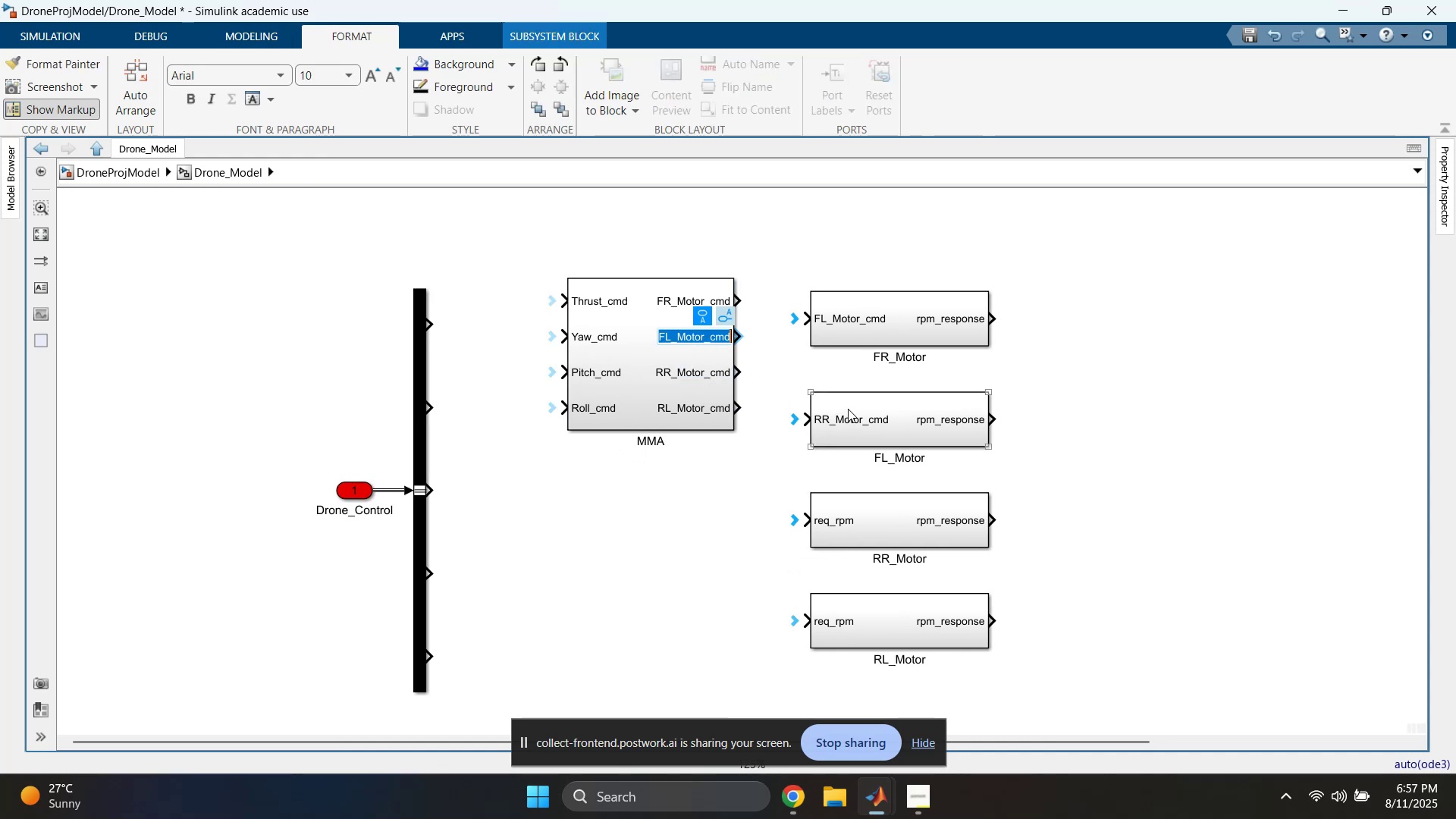 
left_click([836, 417])
 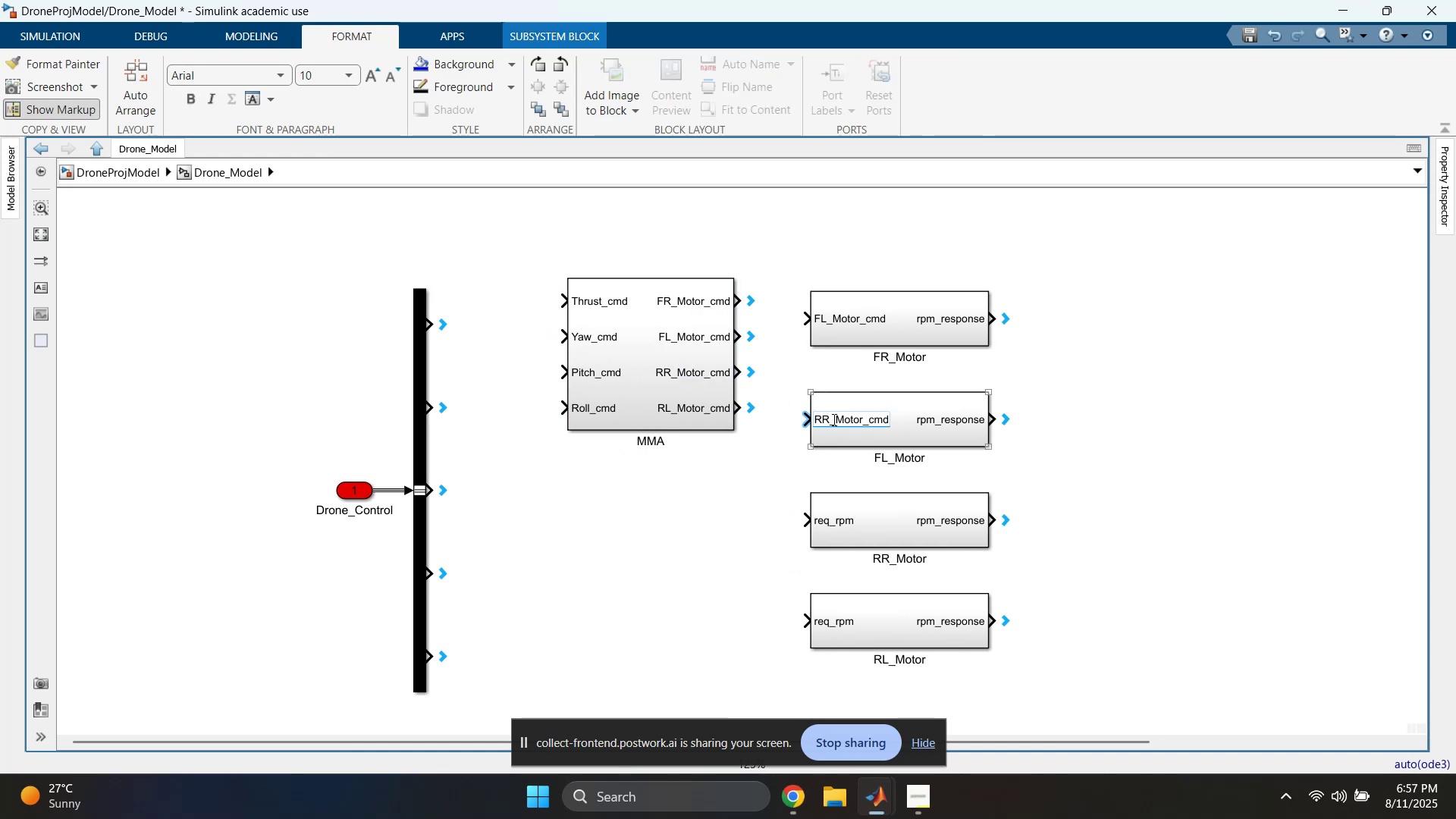 
double_click([833, 419])
 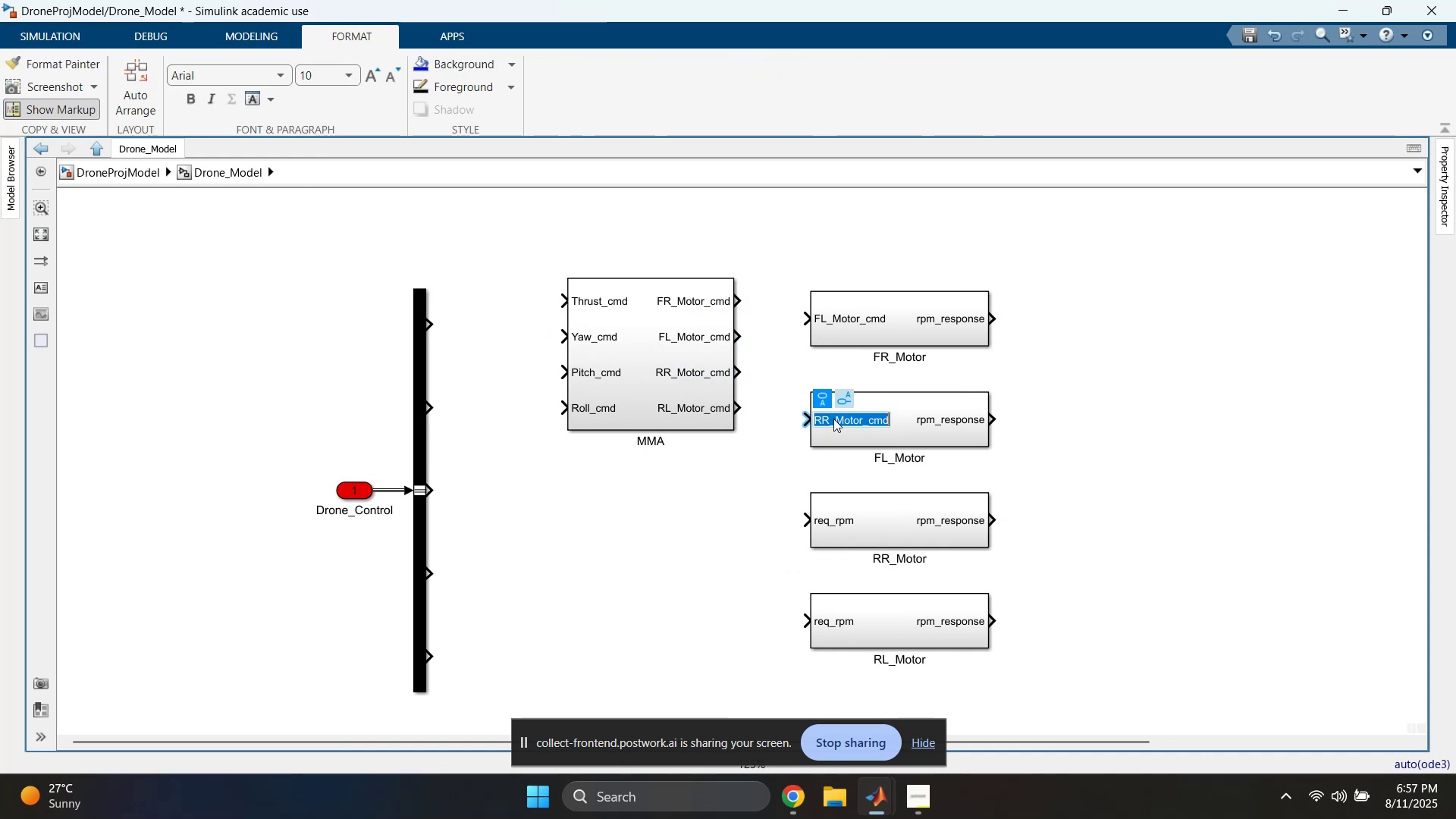 
key(Control+ControlLeft)
 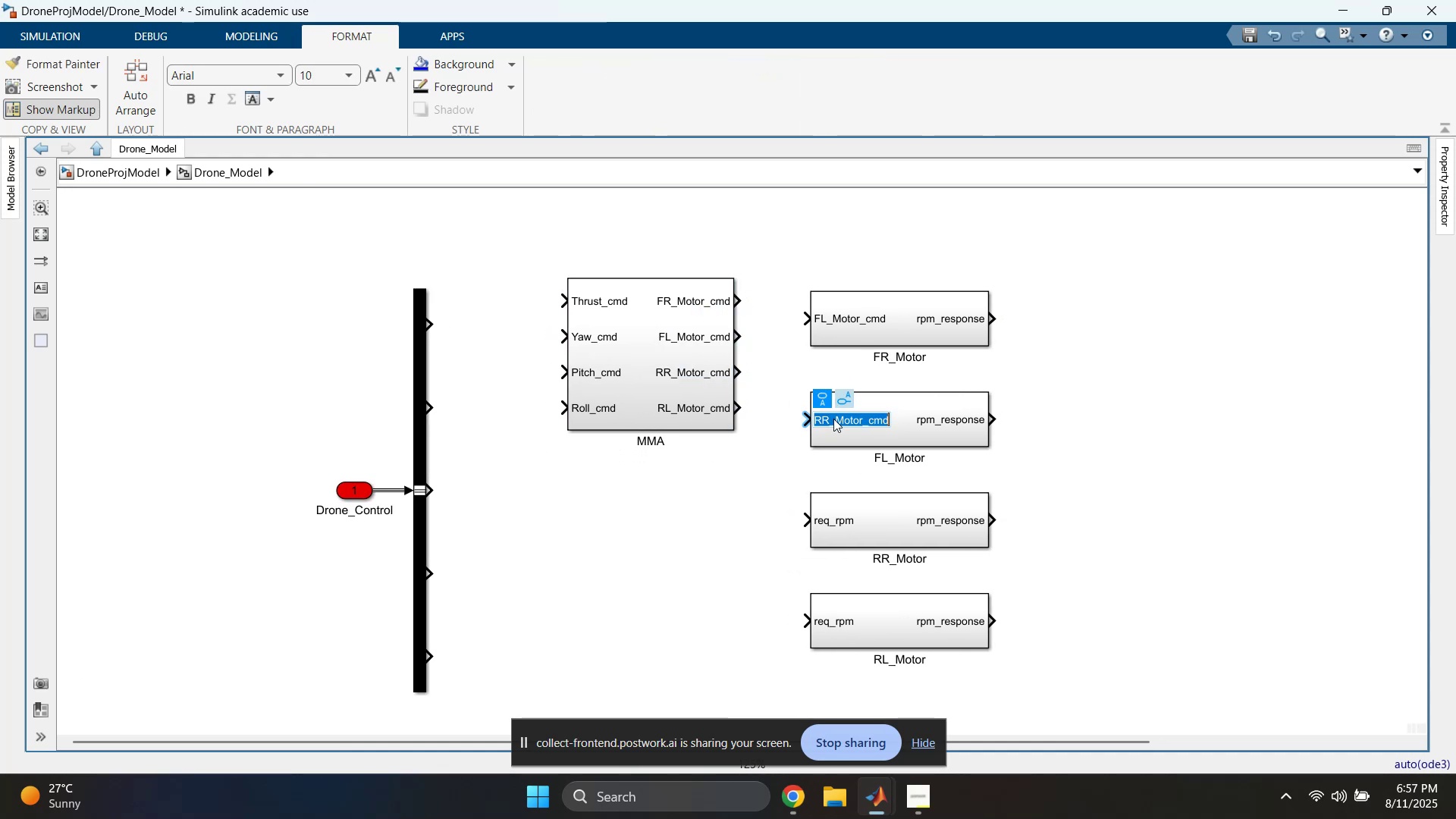 
key(Control+V)
 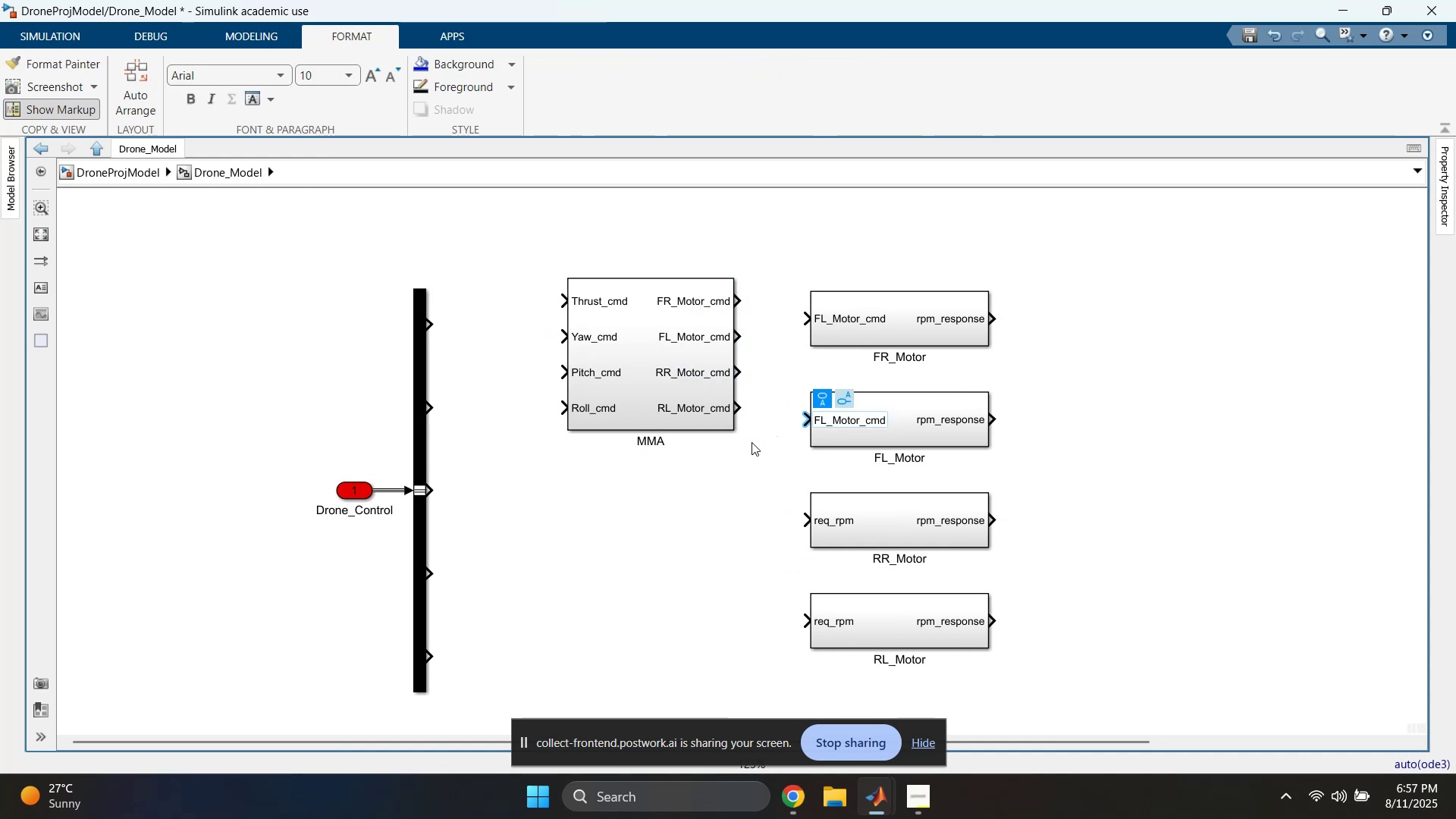 
left_click([750, 444])
 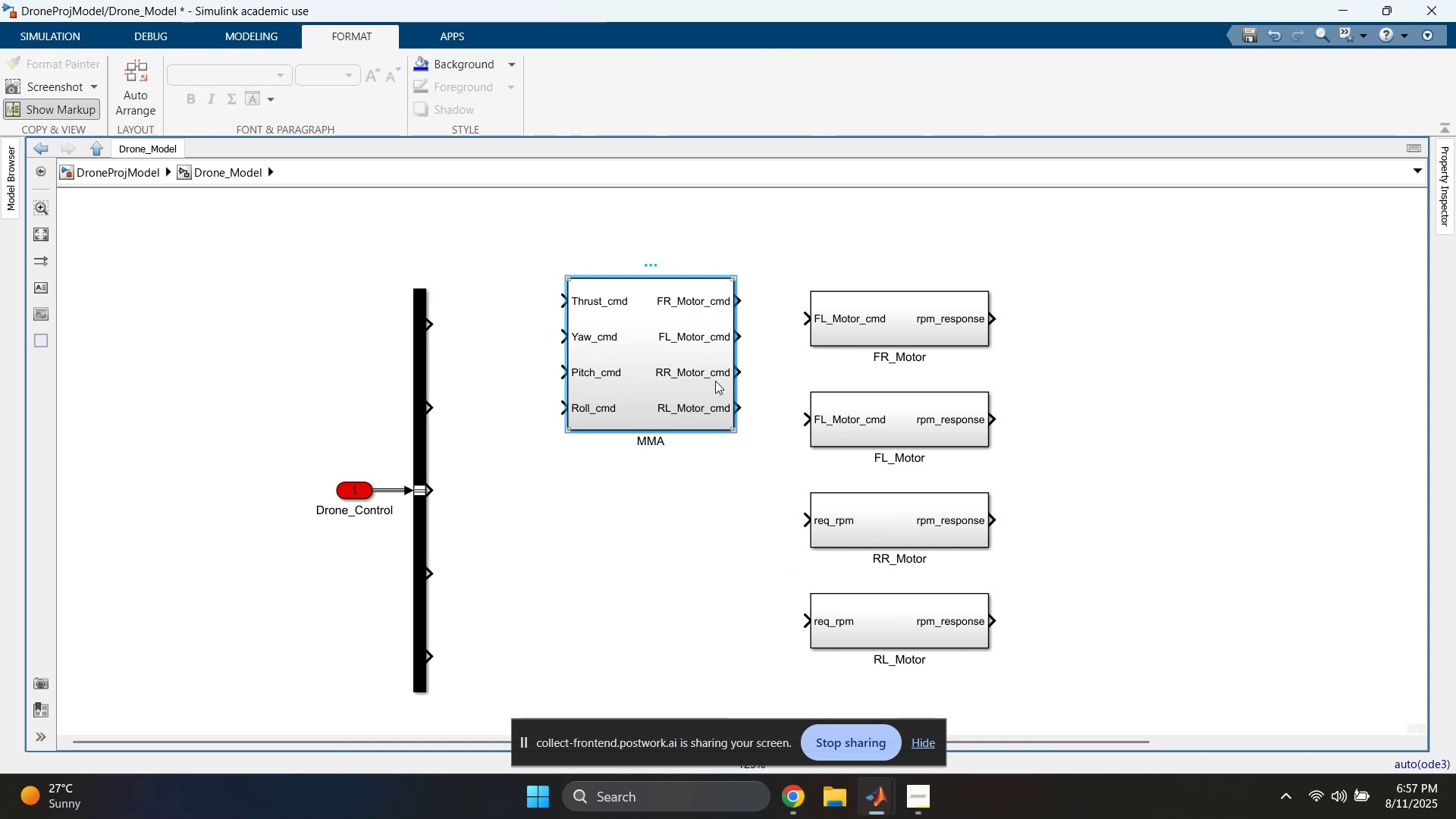 
double_click([689, 369])
 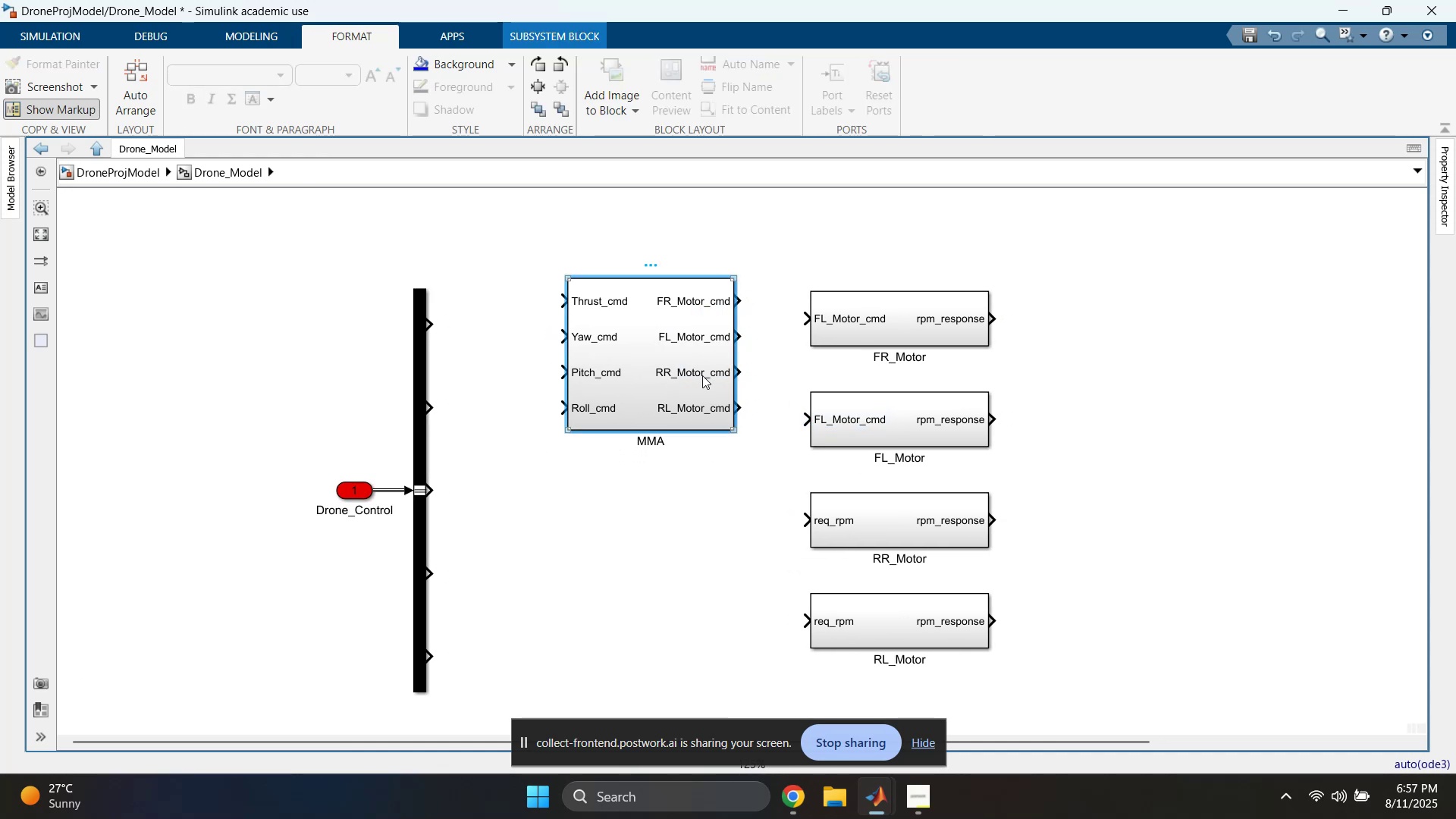 
left_click([678, 373])
 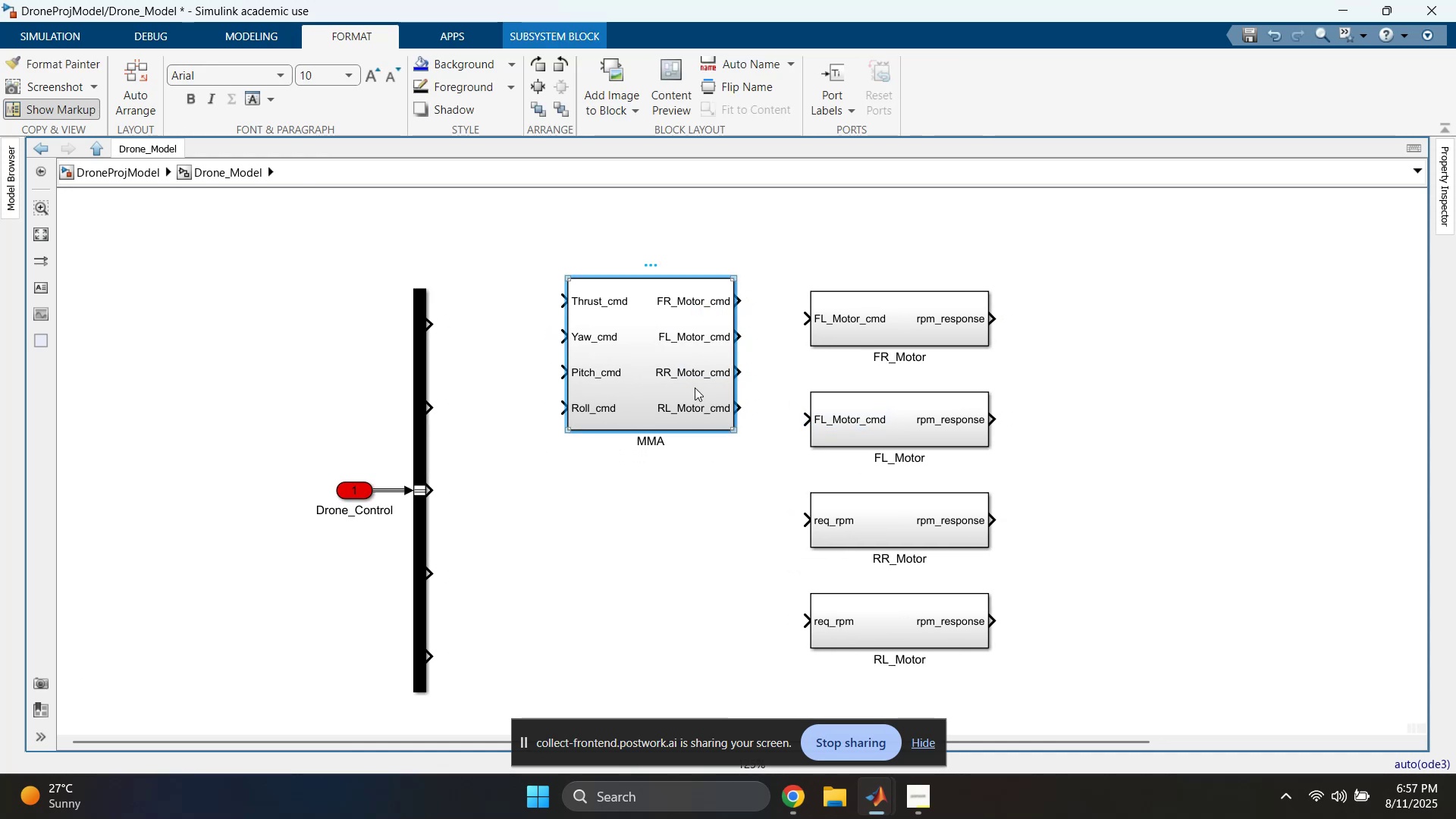 
left_click([779, 368])
 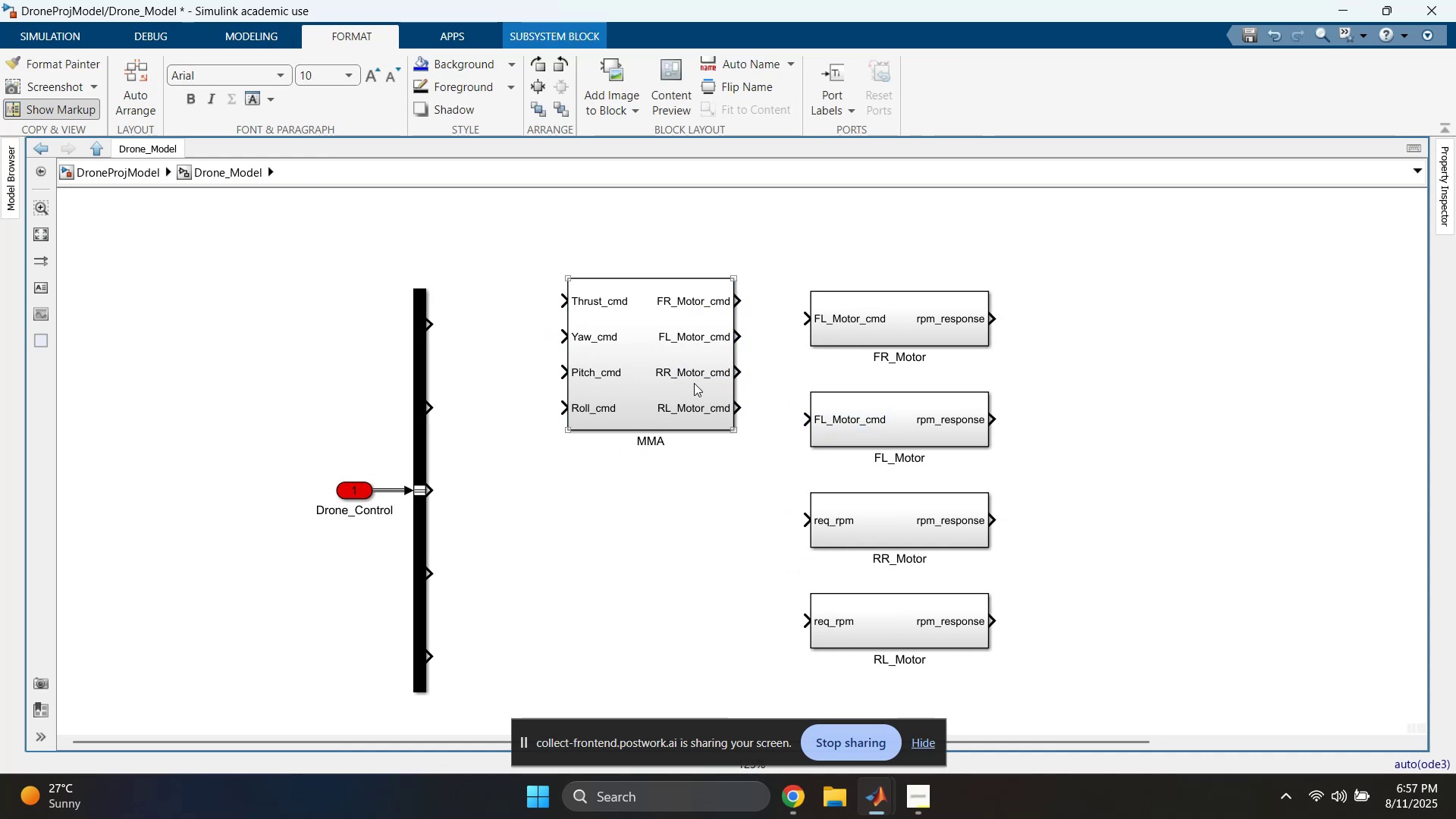 
double_click([690, 378])
 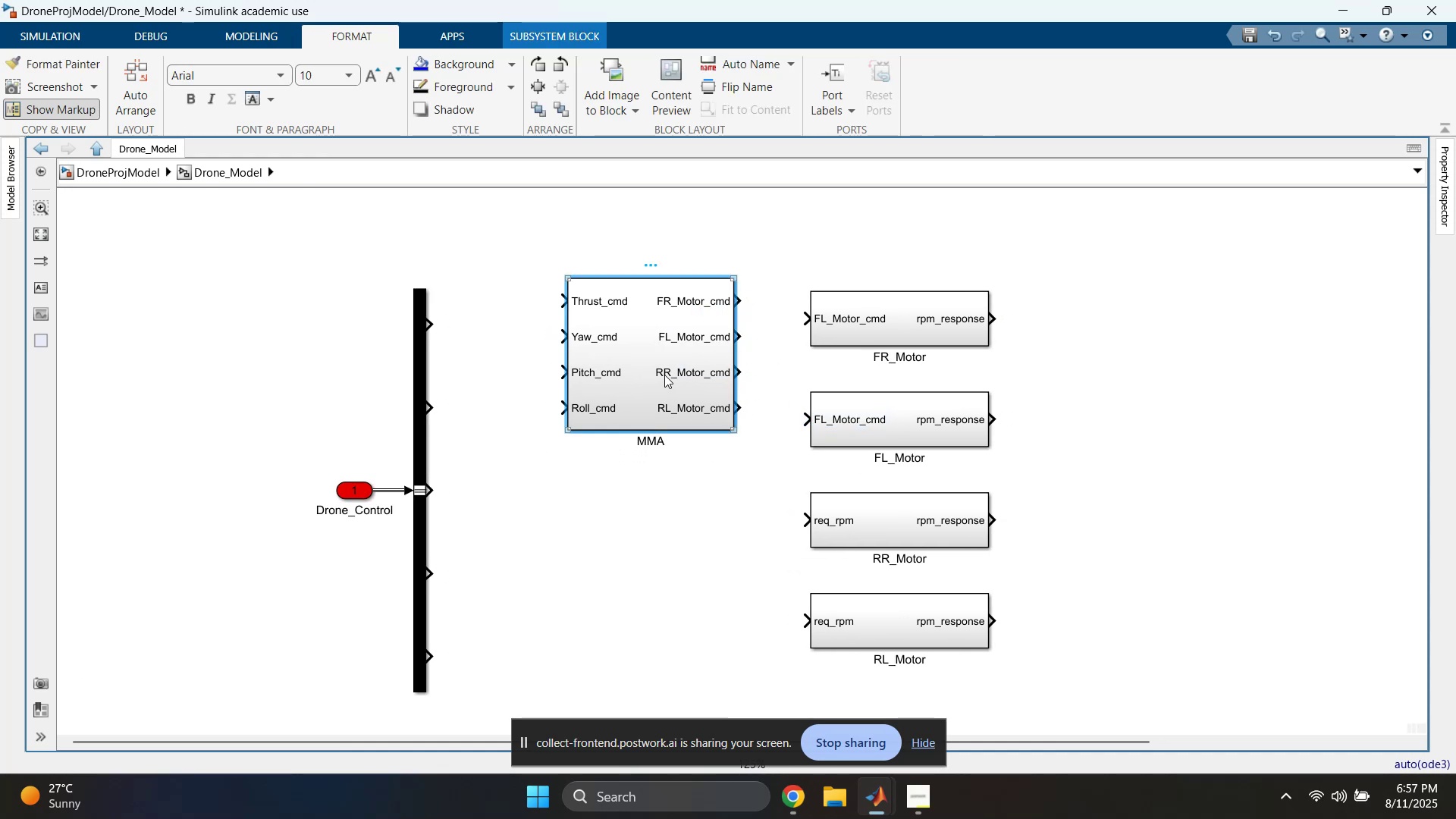 
triple_click([661, 373])
 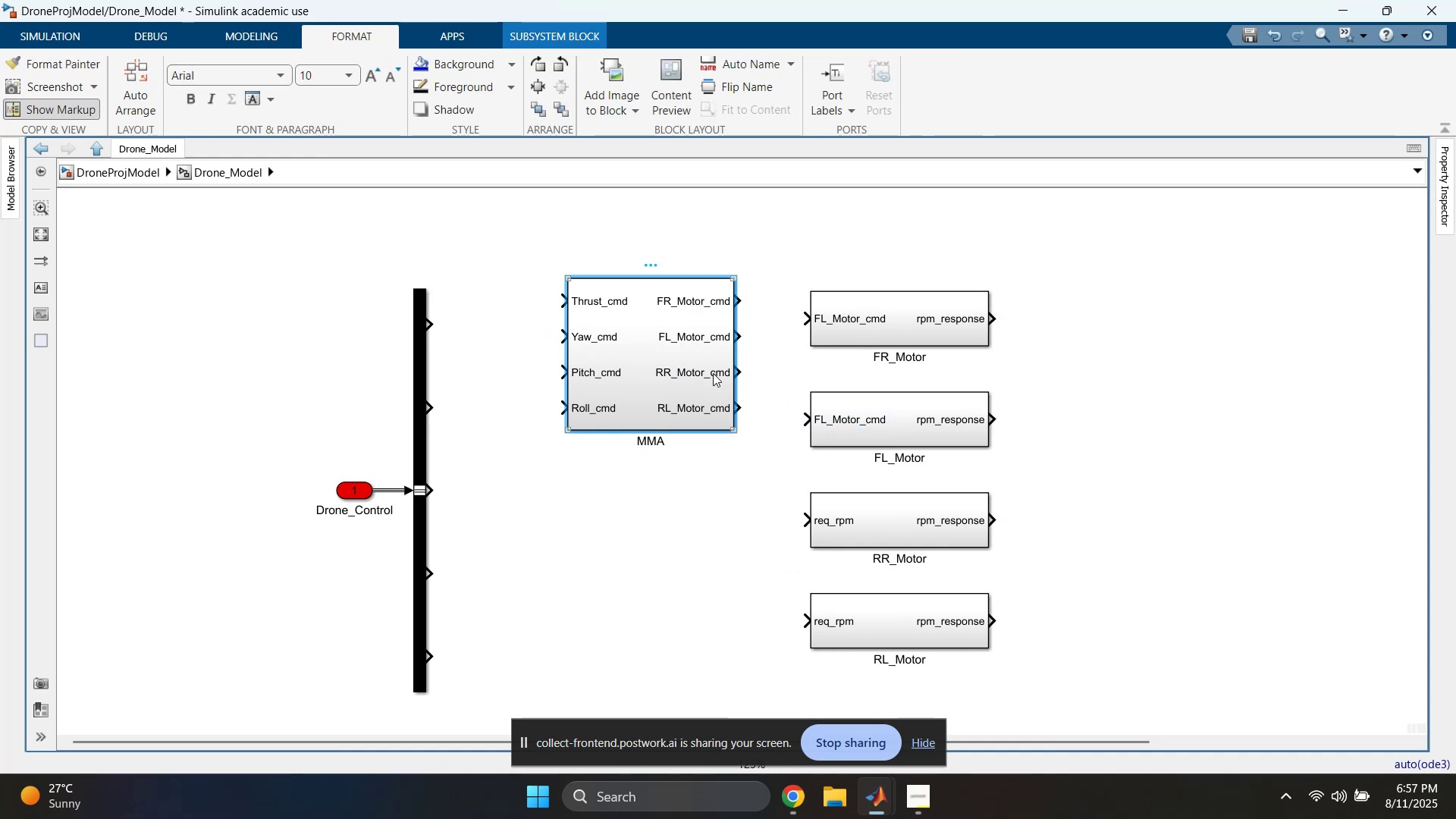 
triple_click([713, 373])
 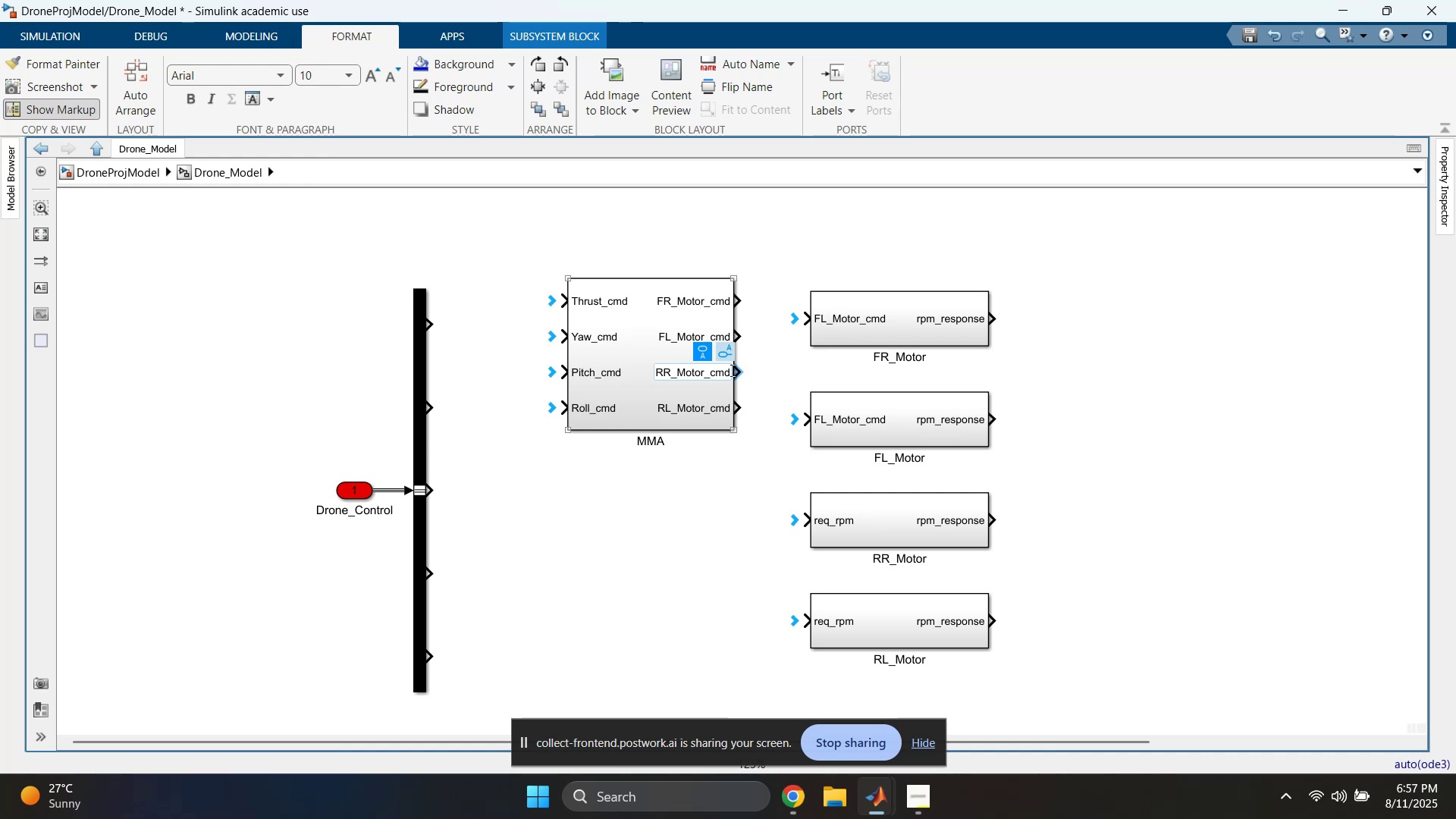 
triple_click([723, 372])
 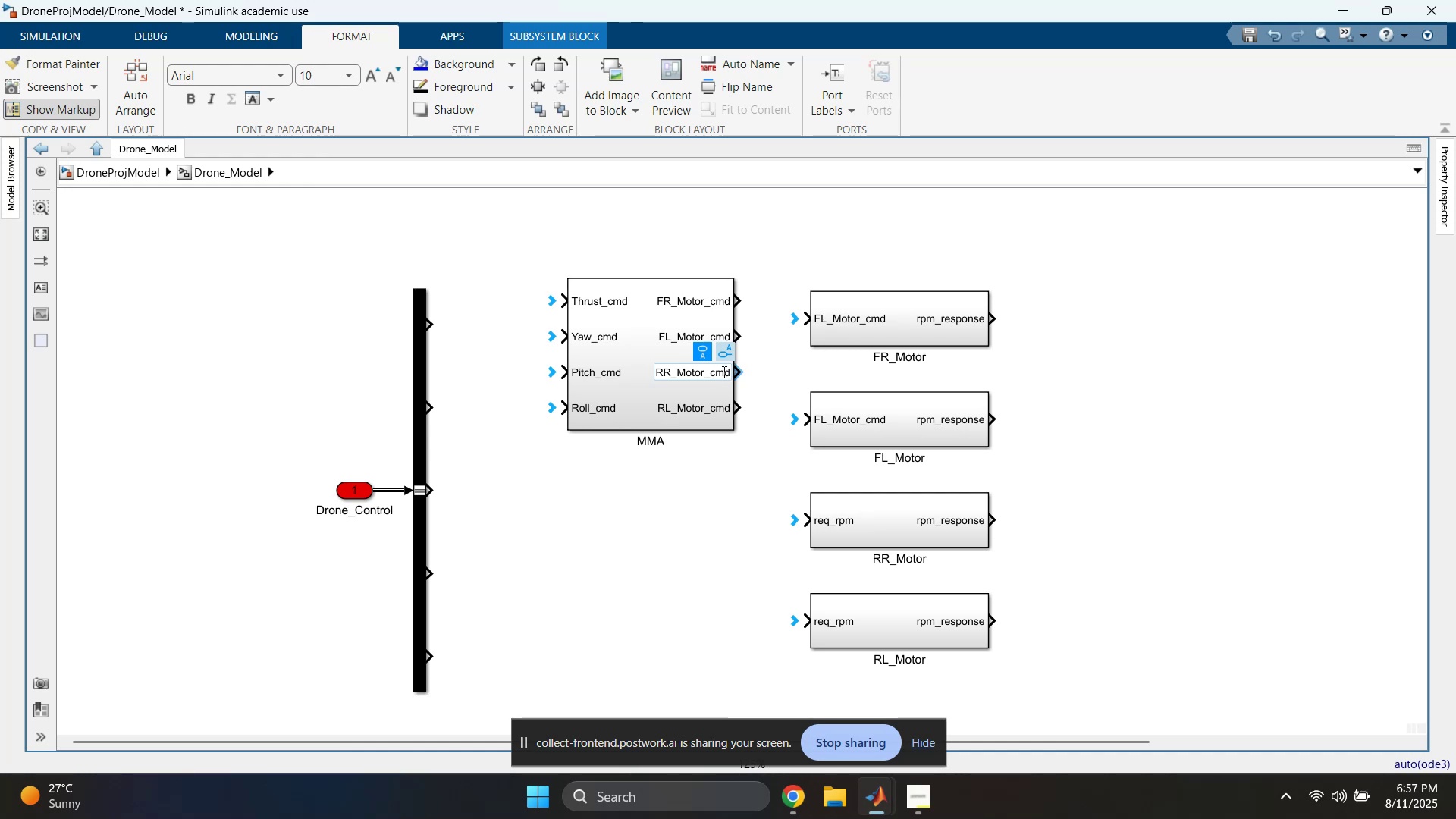 
triple_click([723, 372])
 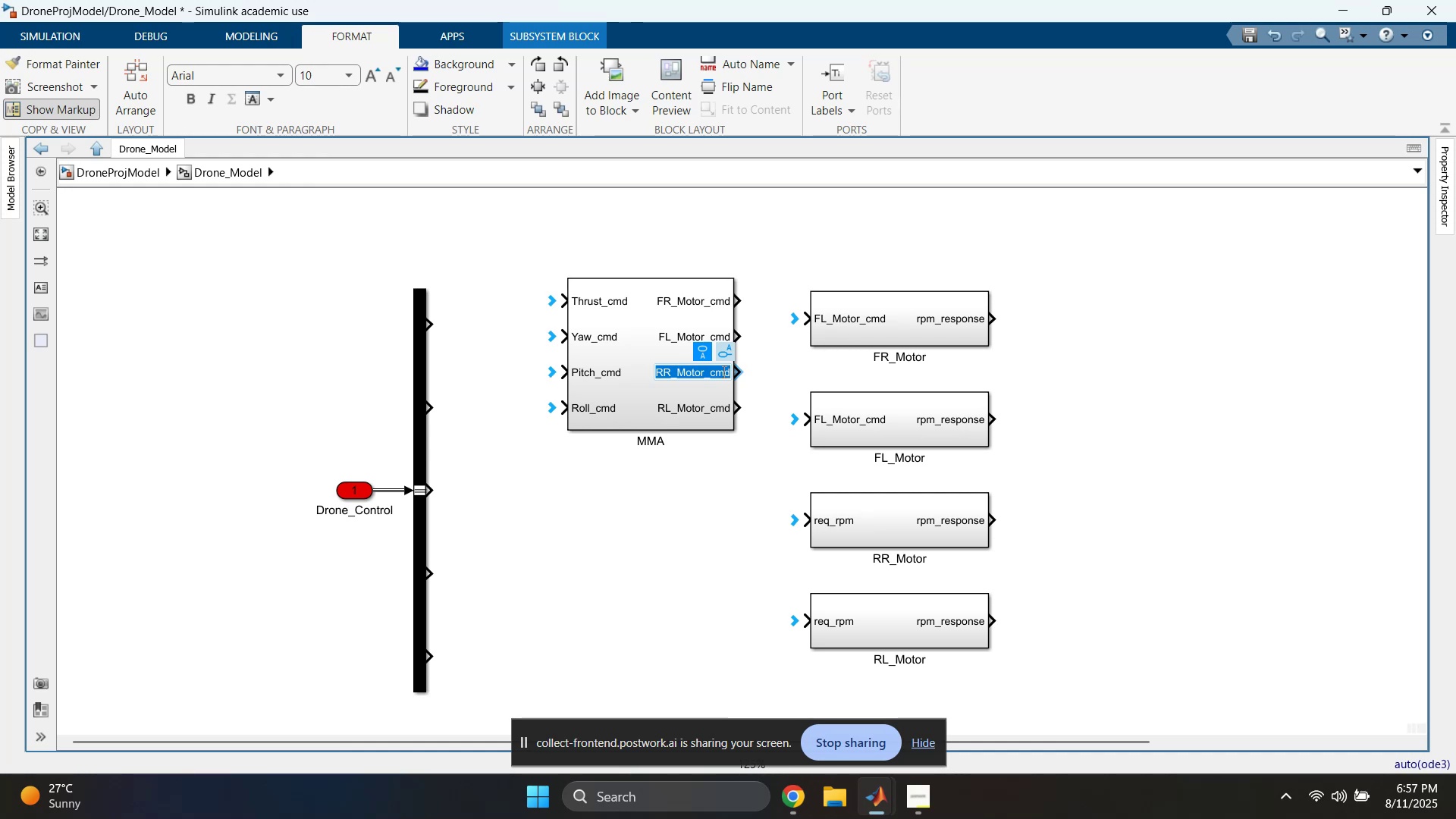 
key(Control+ControlLeft)
 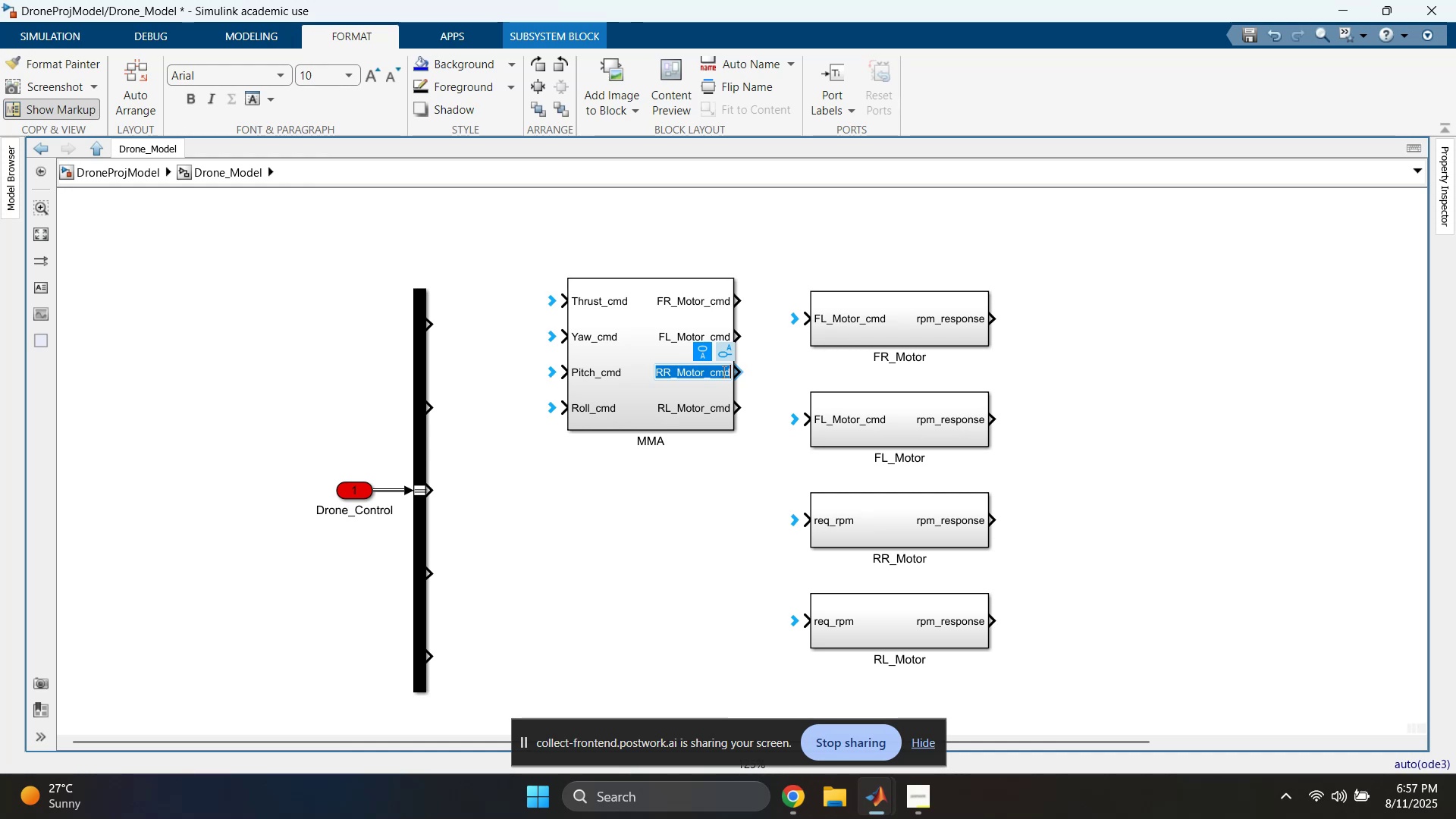 
key(Control+C)
 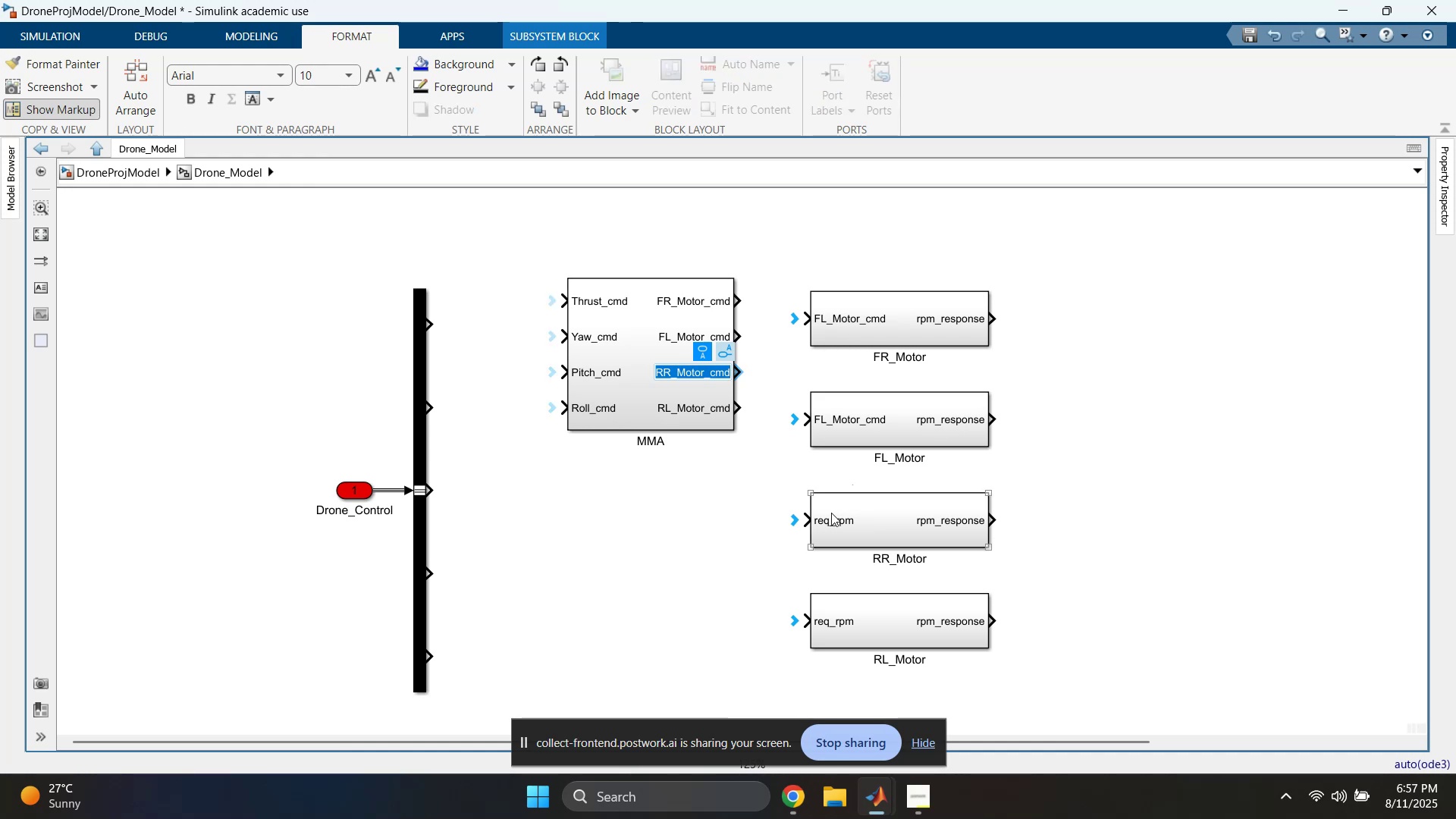 
left_click([831, 513])
 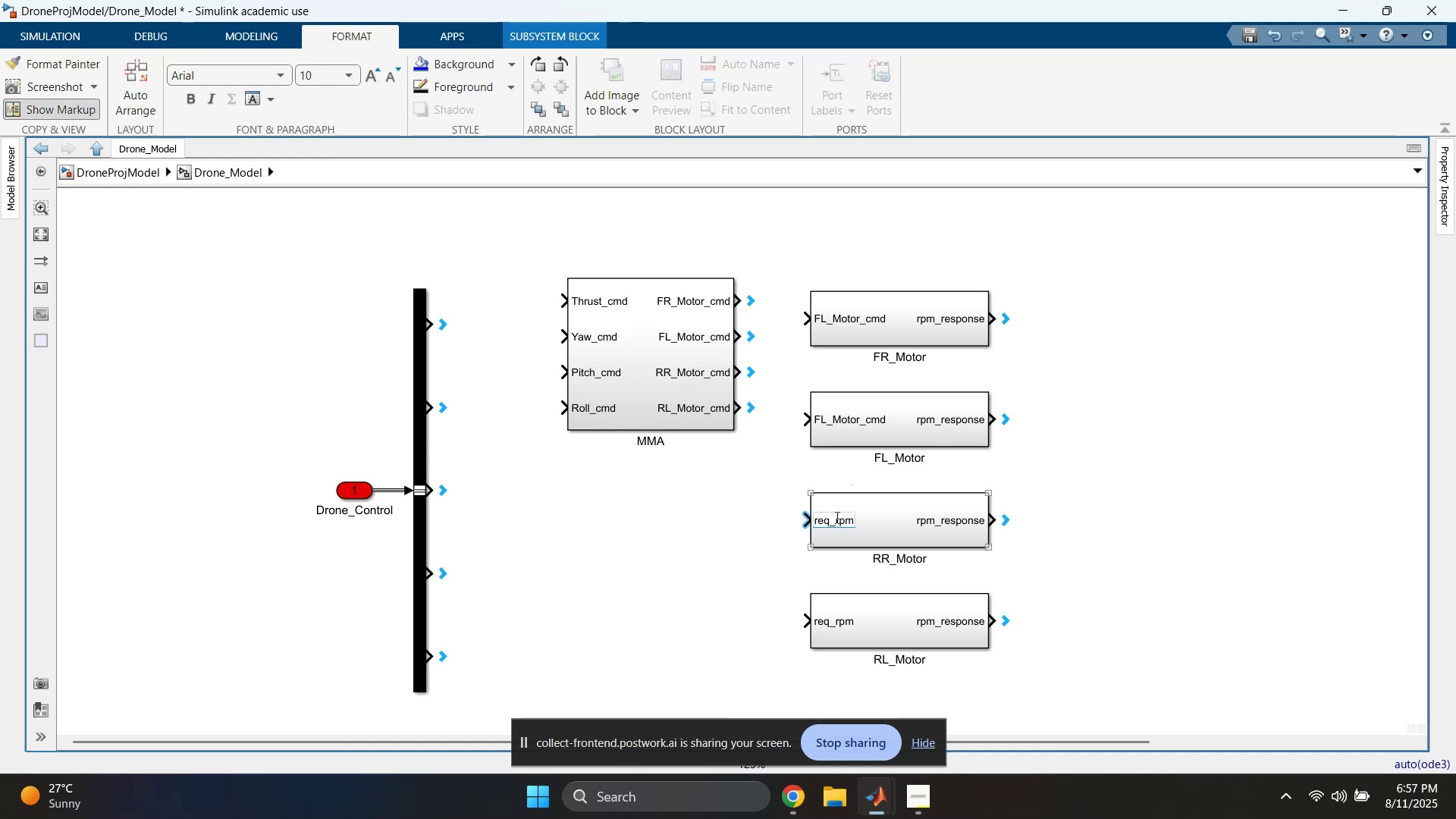 
double_click([836, 517])
 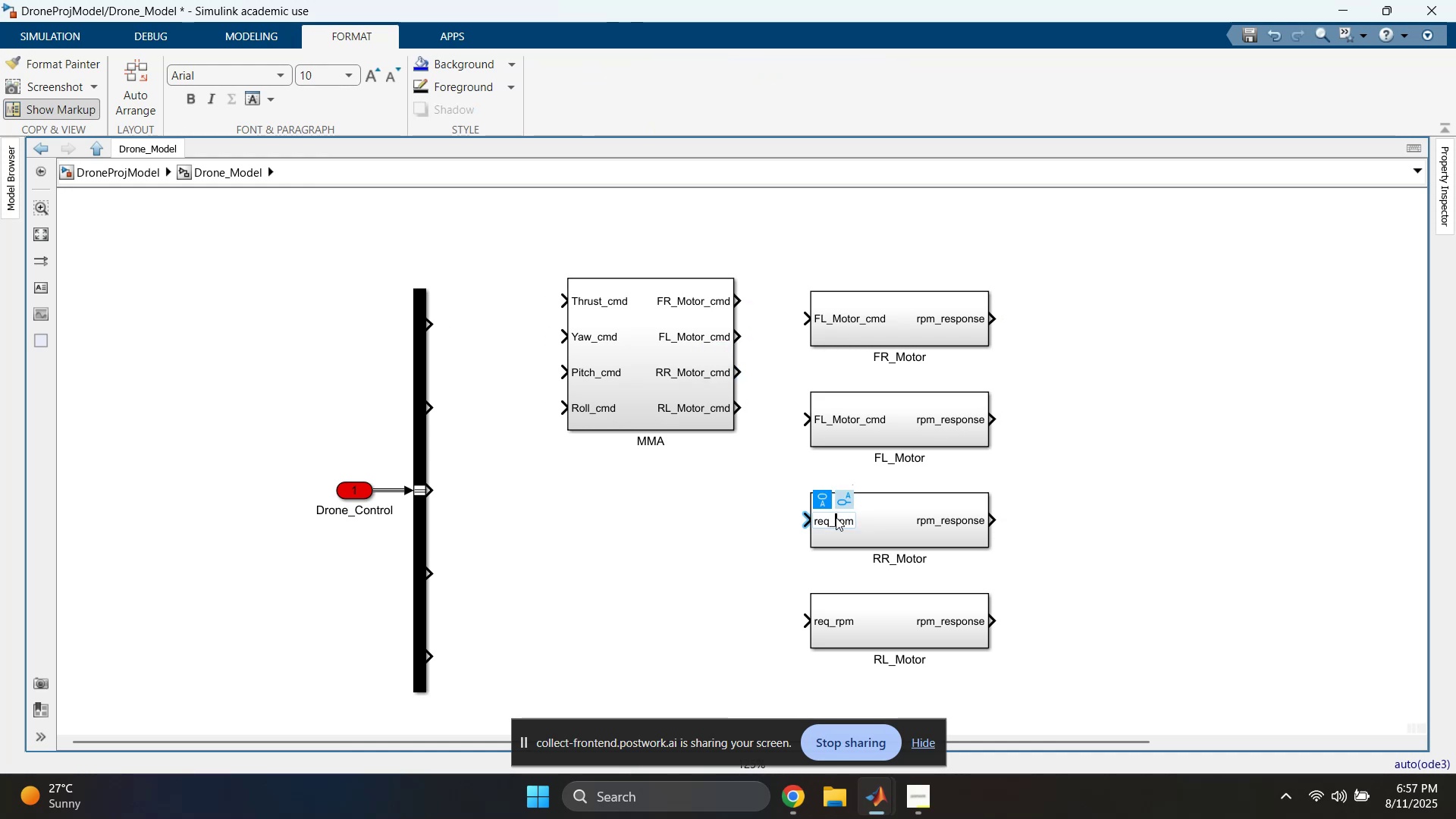 
key(Control+ControlLeft)
 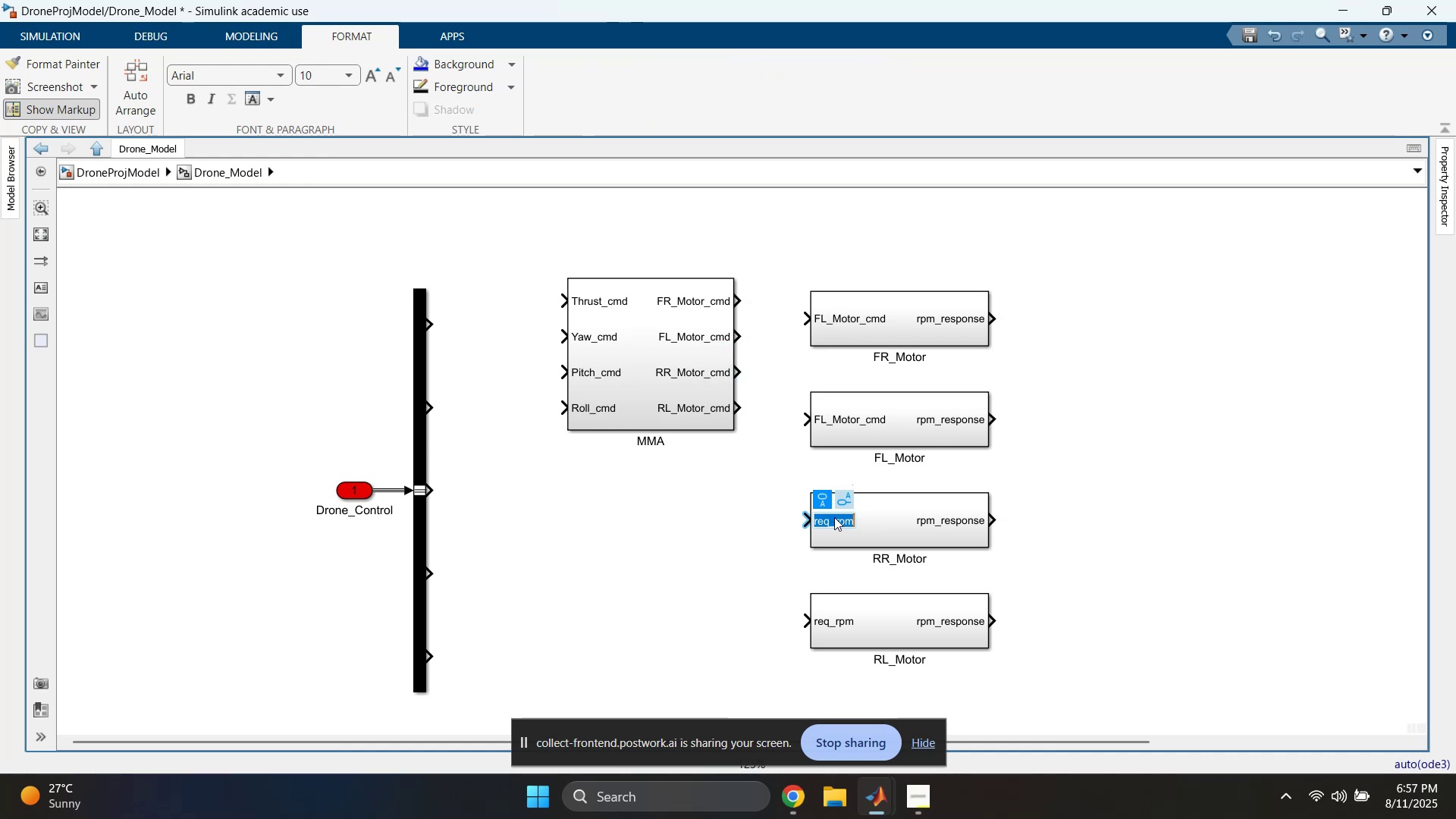 
key(Control+V)
 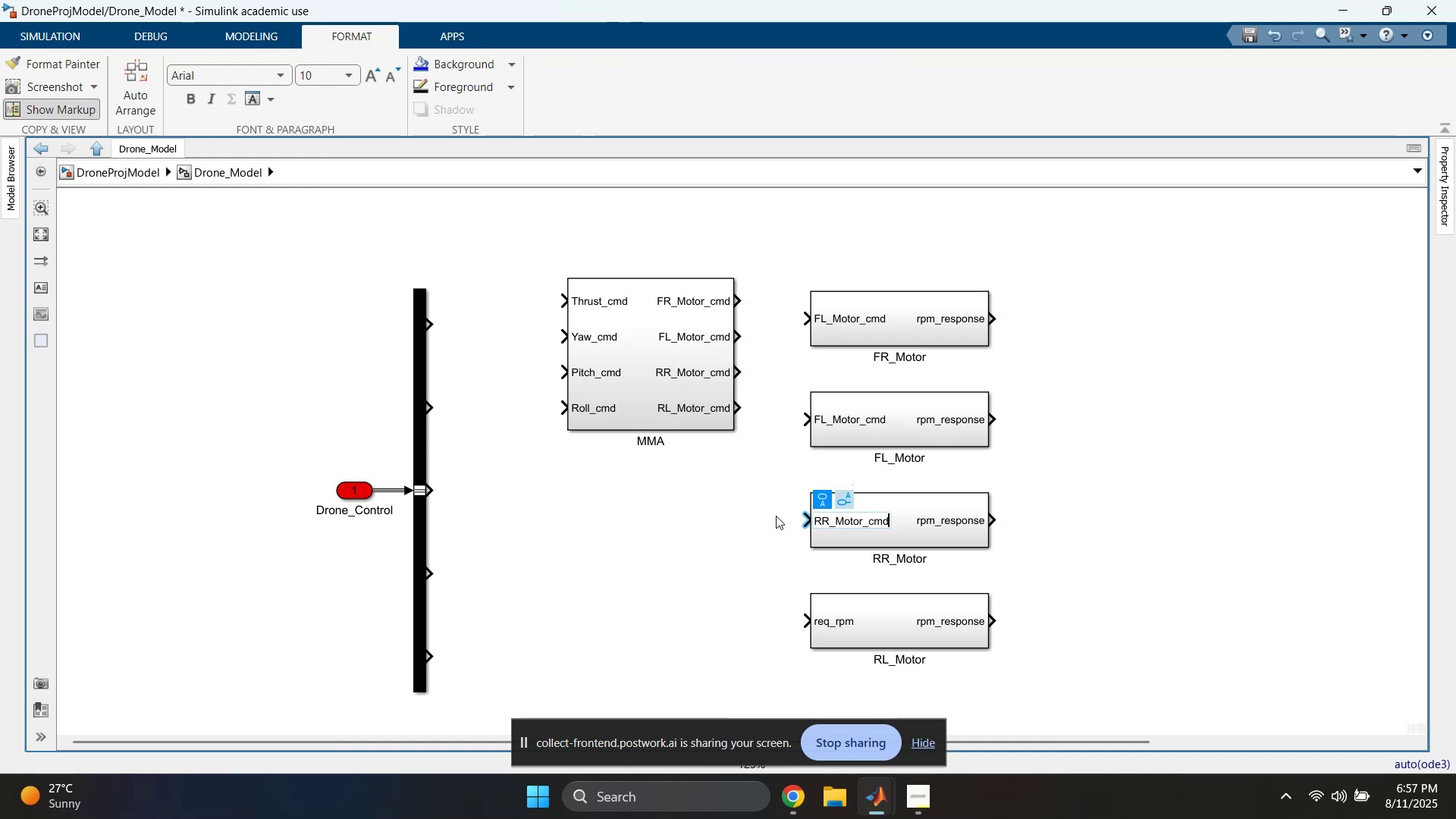 
triple_click([761, 514])
 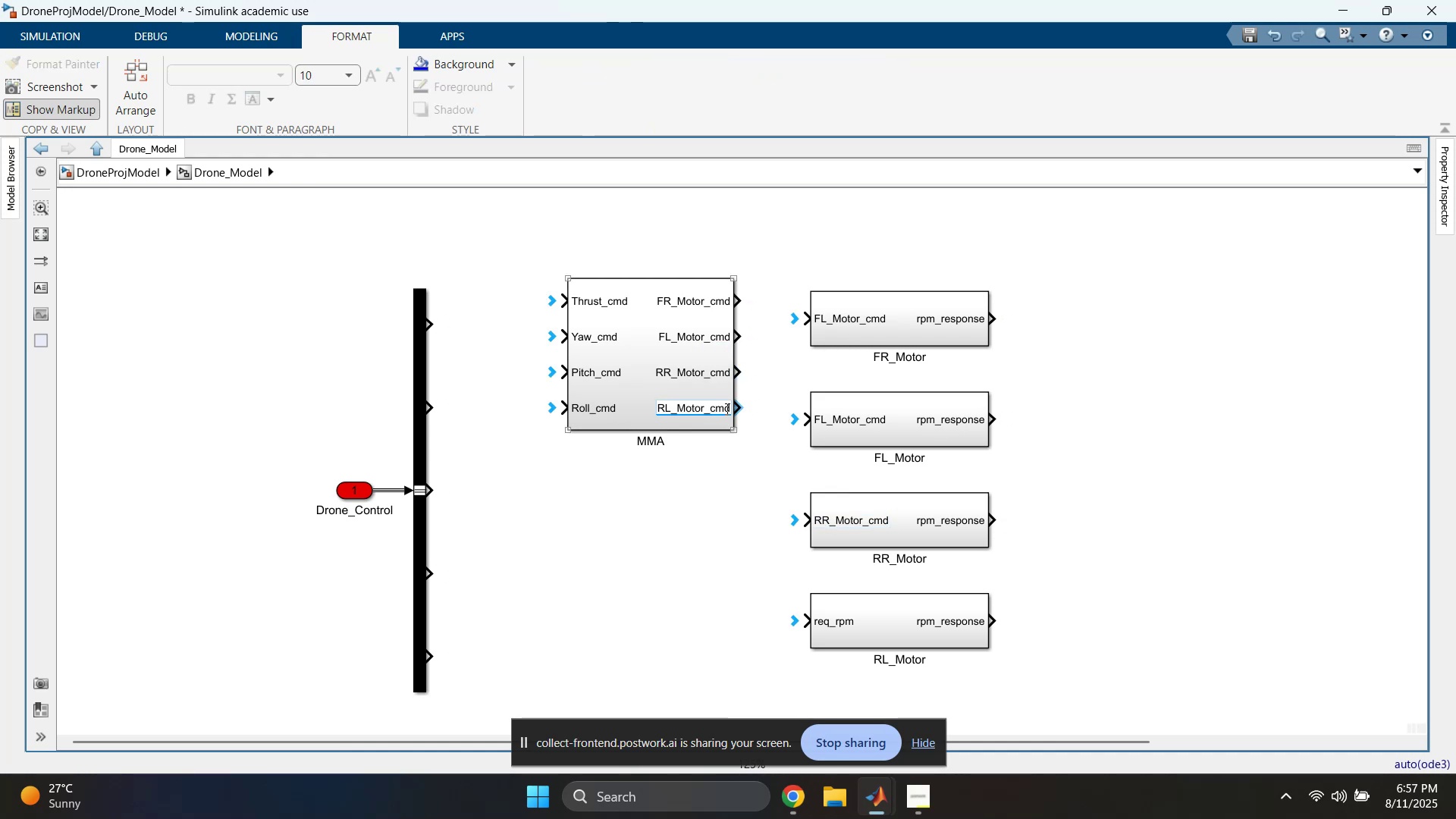 
double_click([721, 405])
 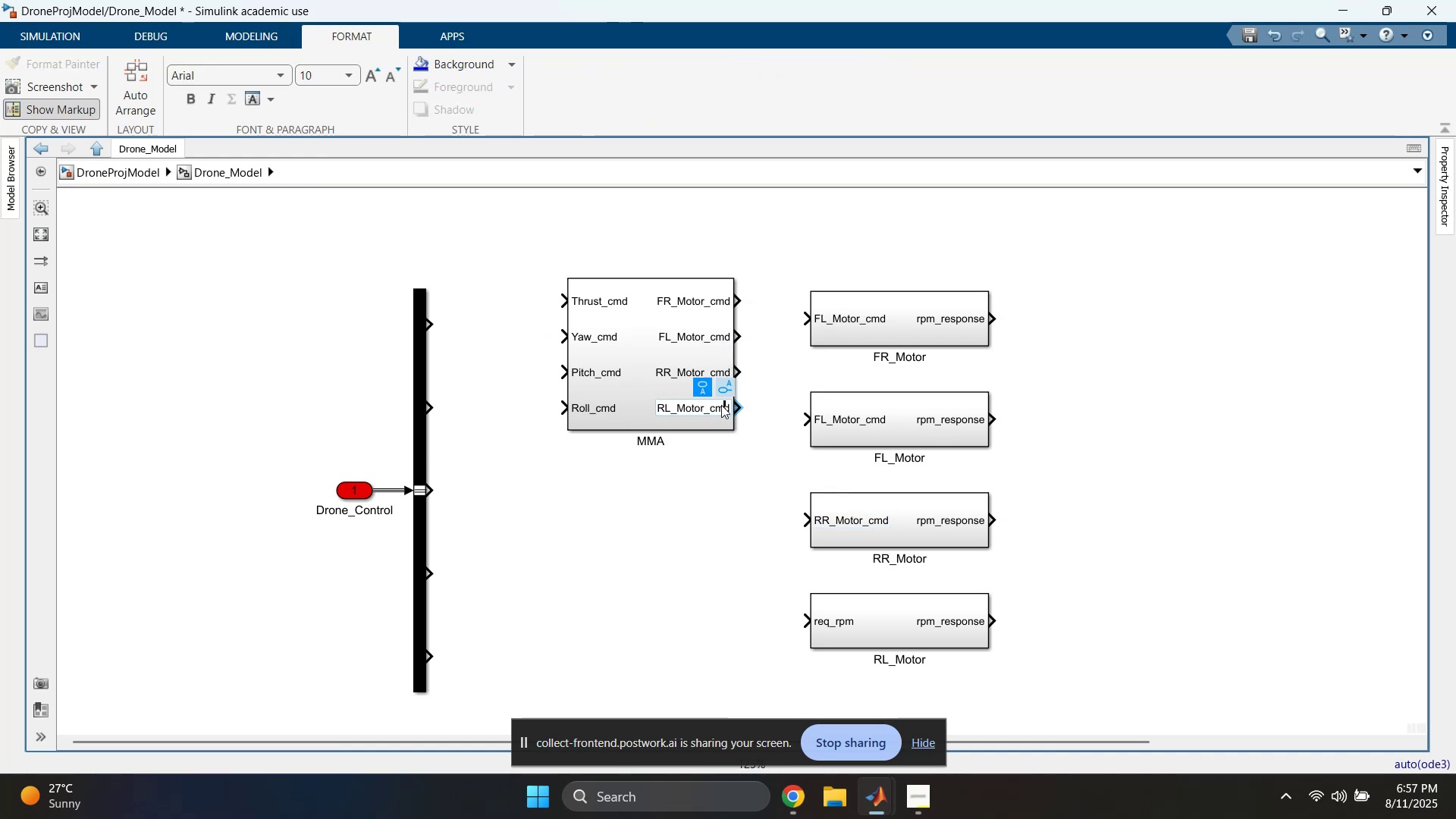 
triple_click([721, 405])
 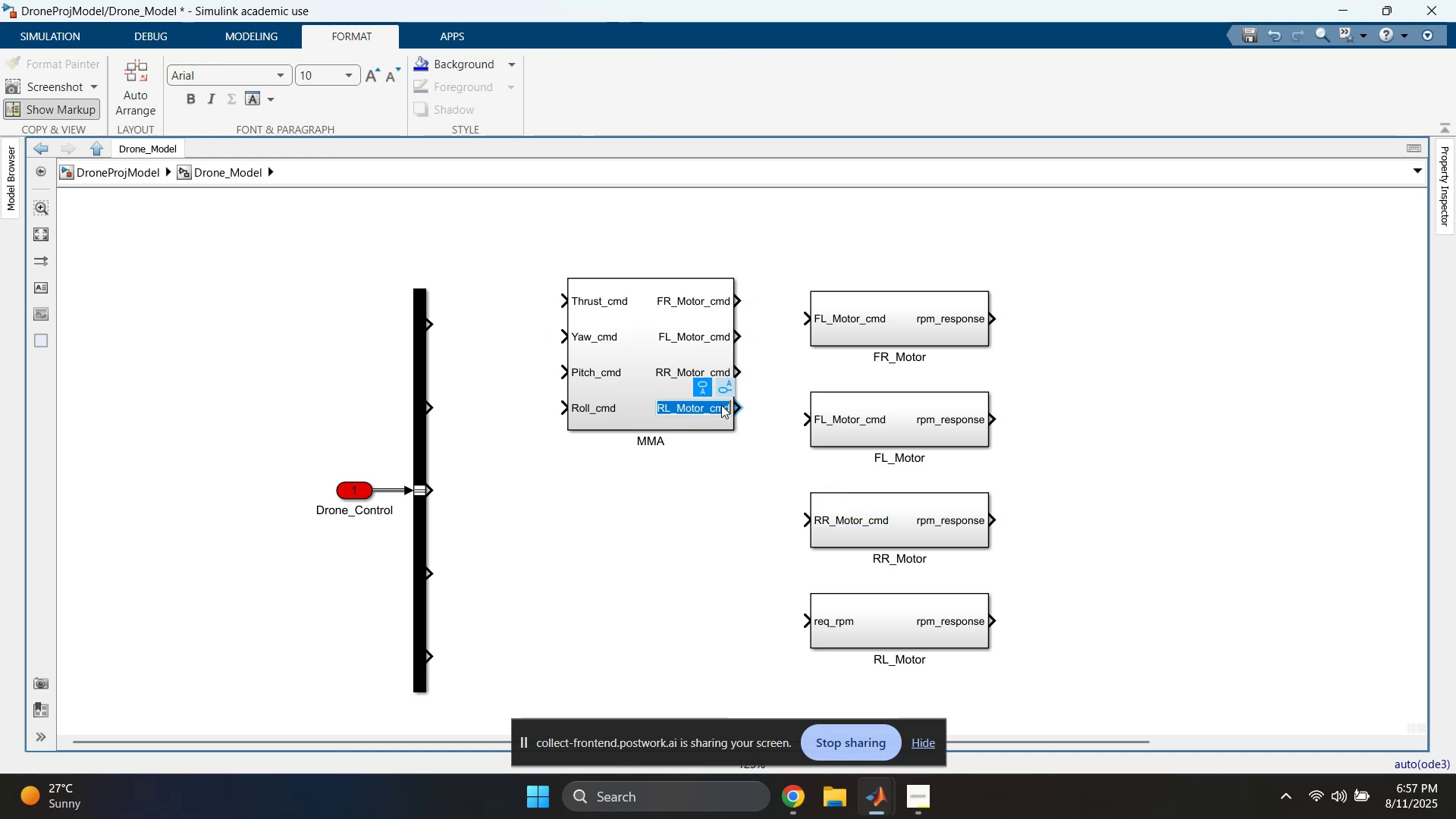 
key(Control+ControlLeft)
 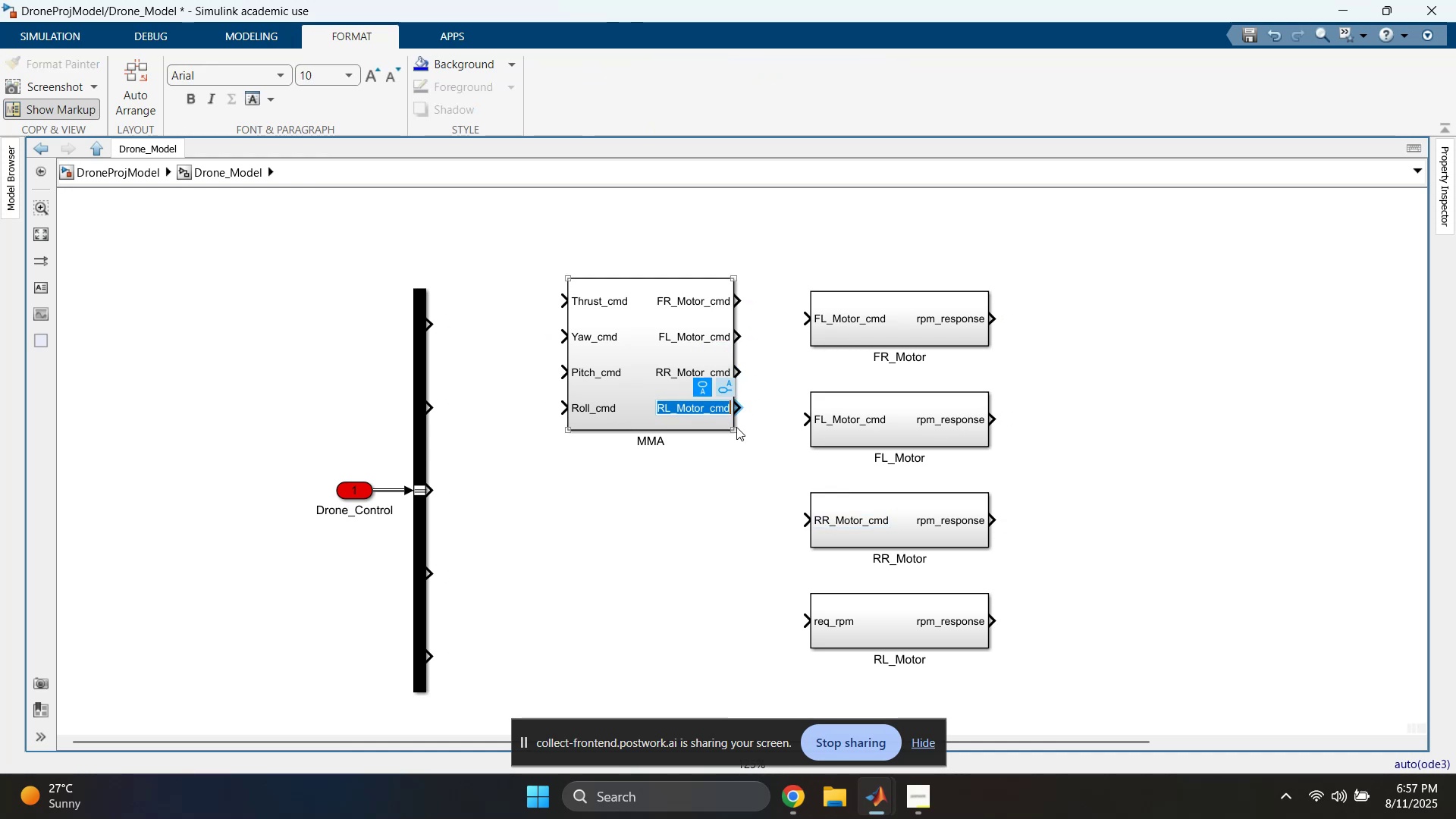 
key(Control+C)
 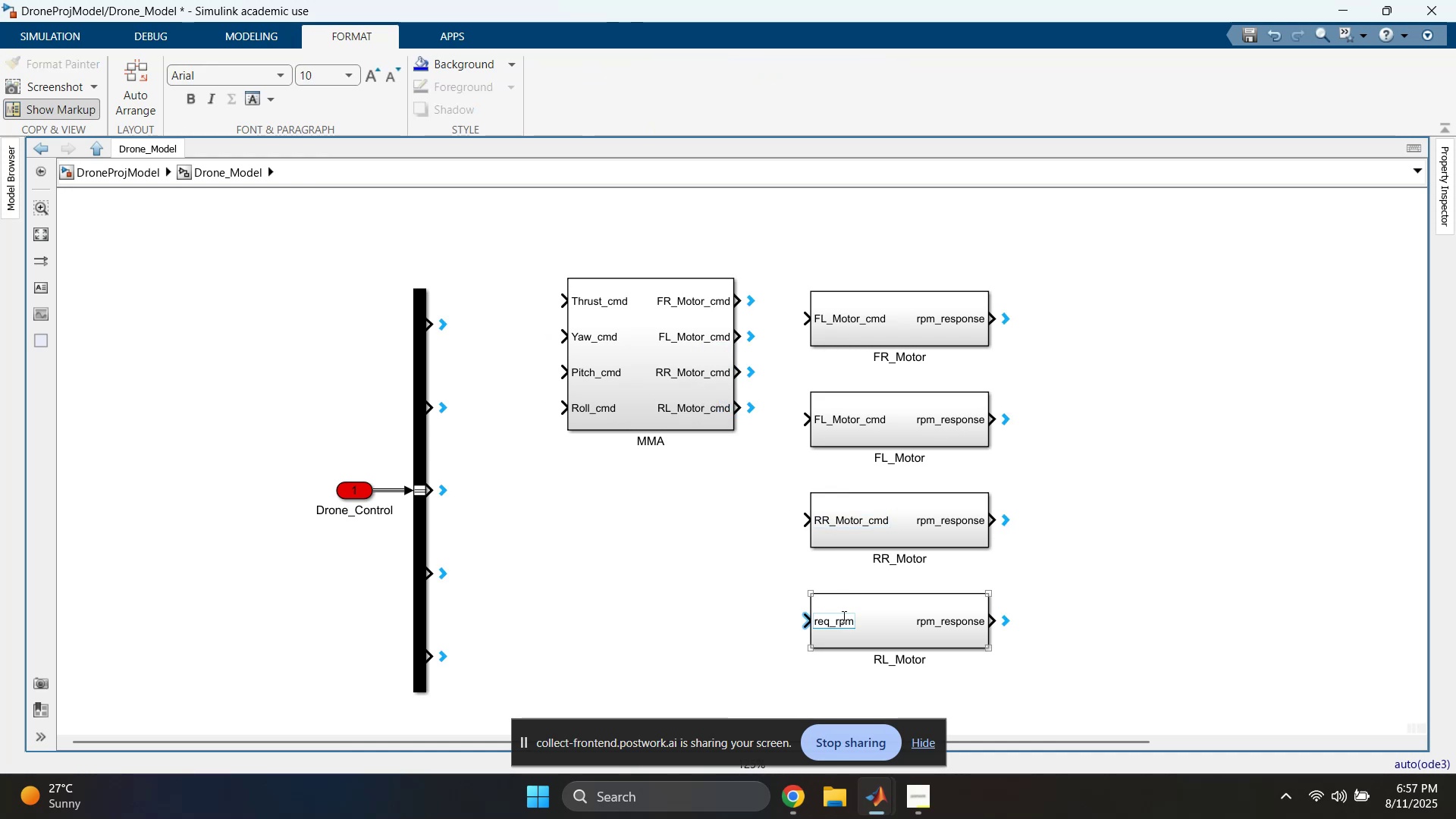 
double_click([839, 620])
 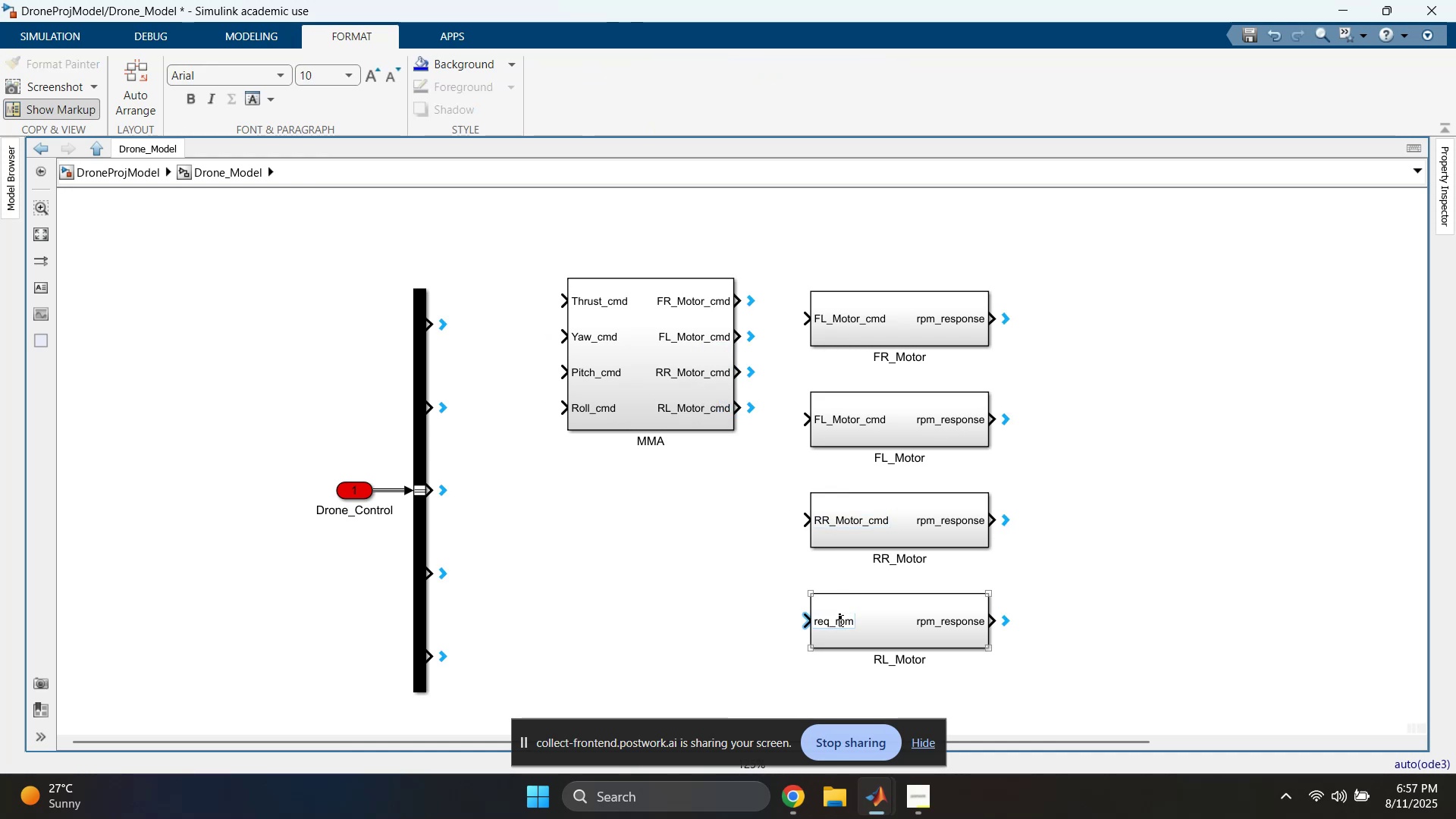 
triple_click([839, 620])
 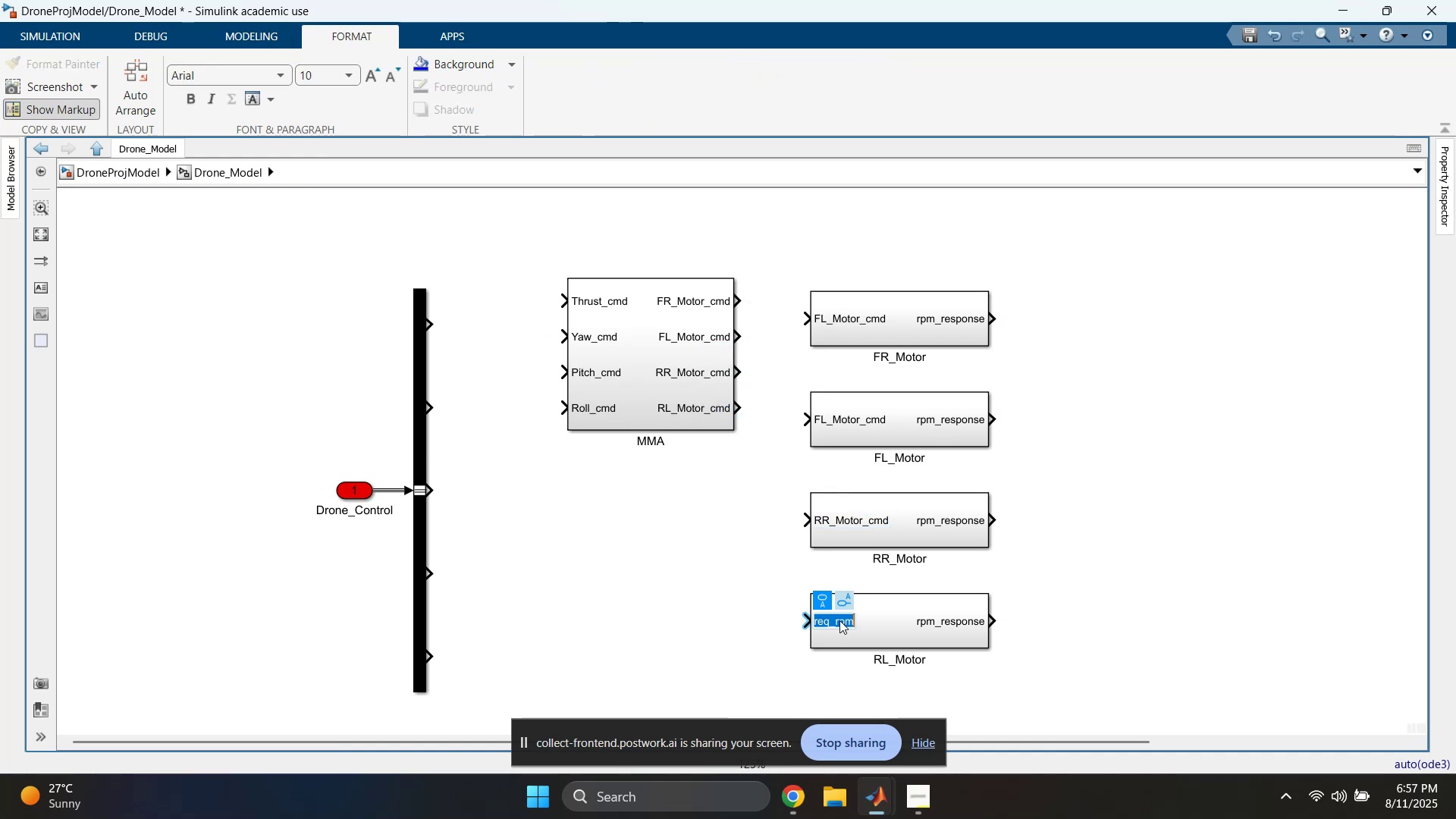 
key(Control+ControlLeft)
 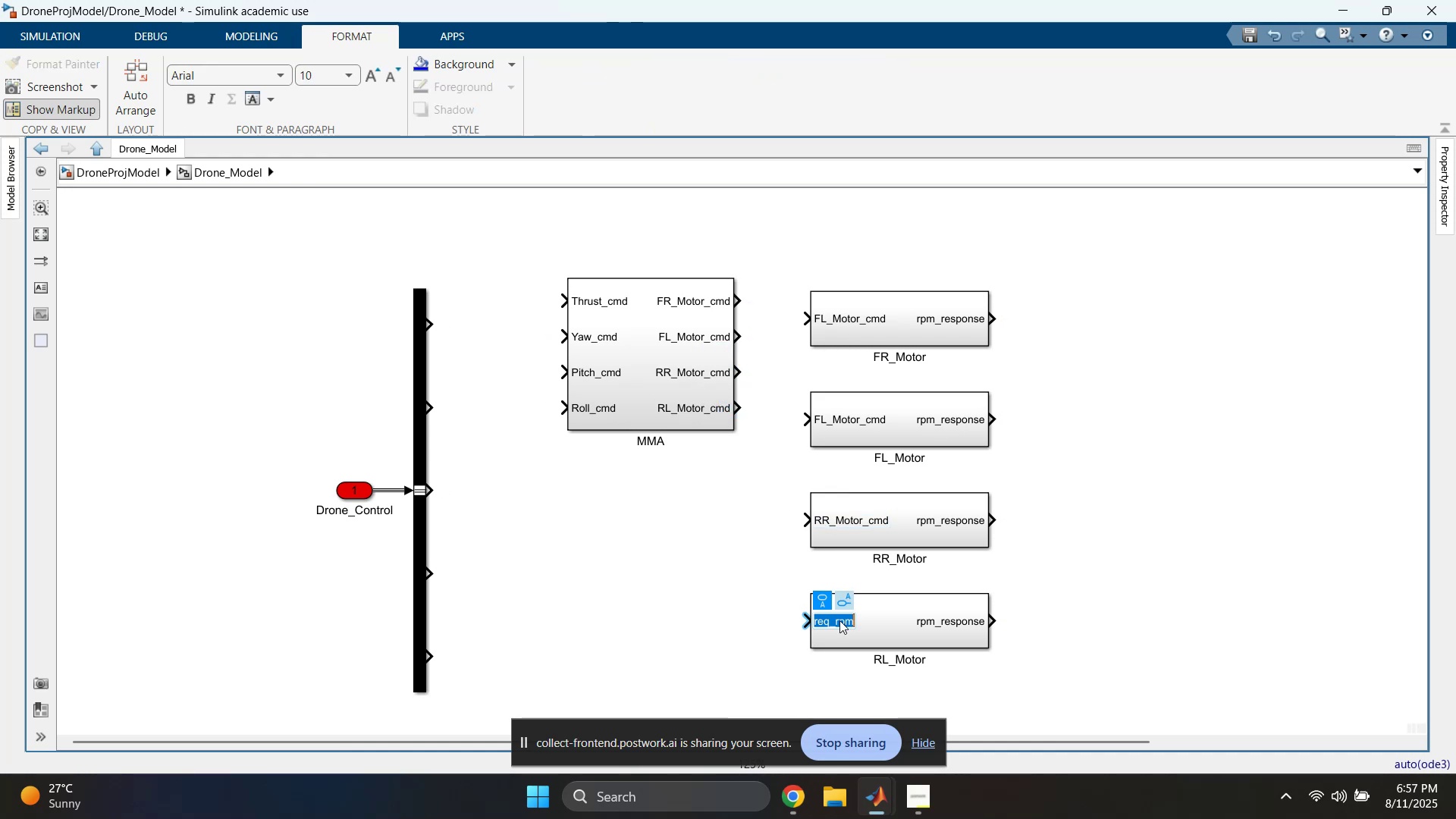 
key(Control+V)
 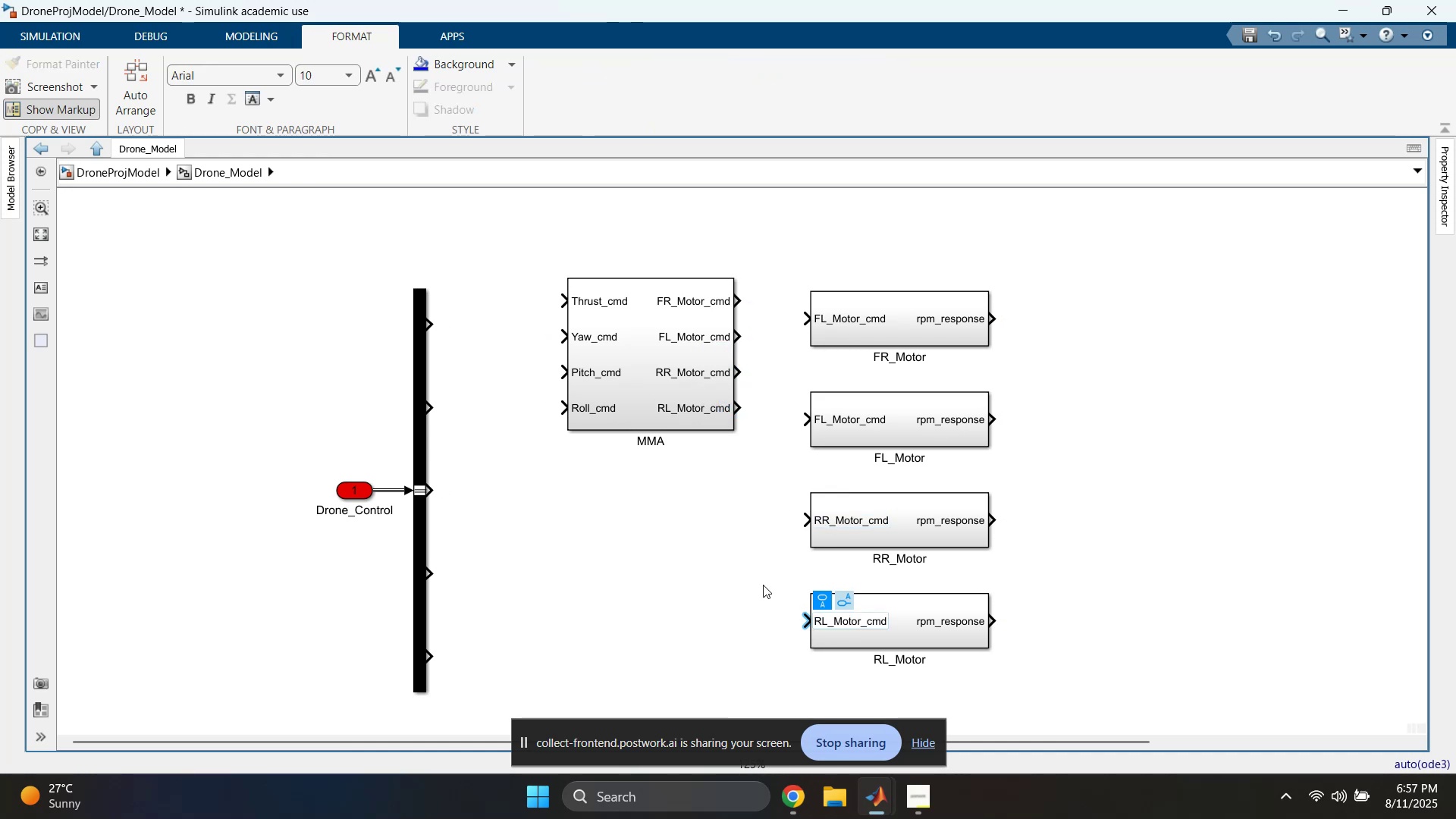 
triple_click([760, 583])
 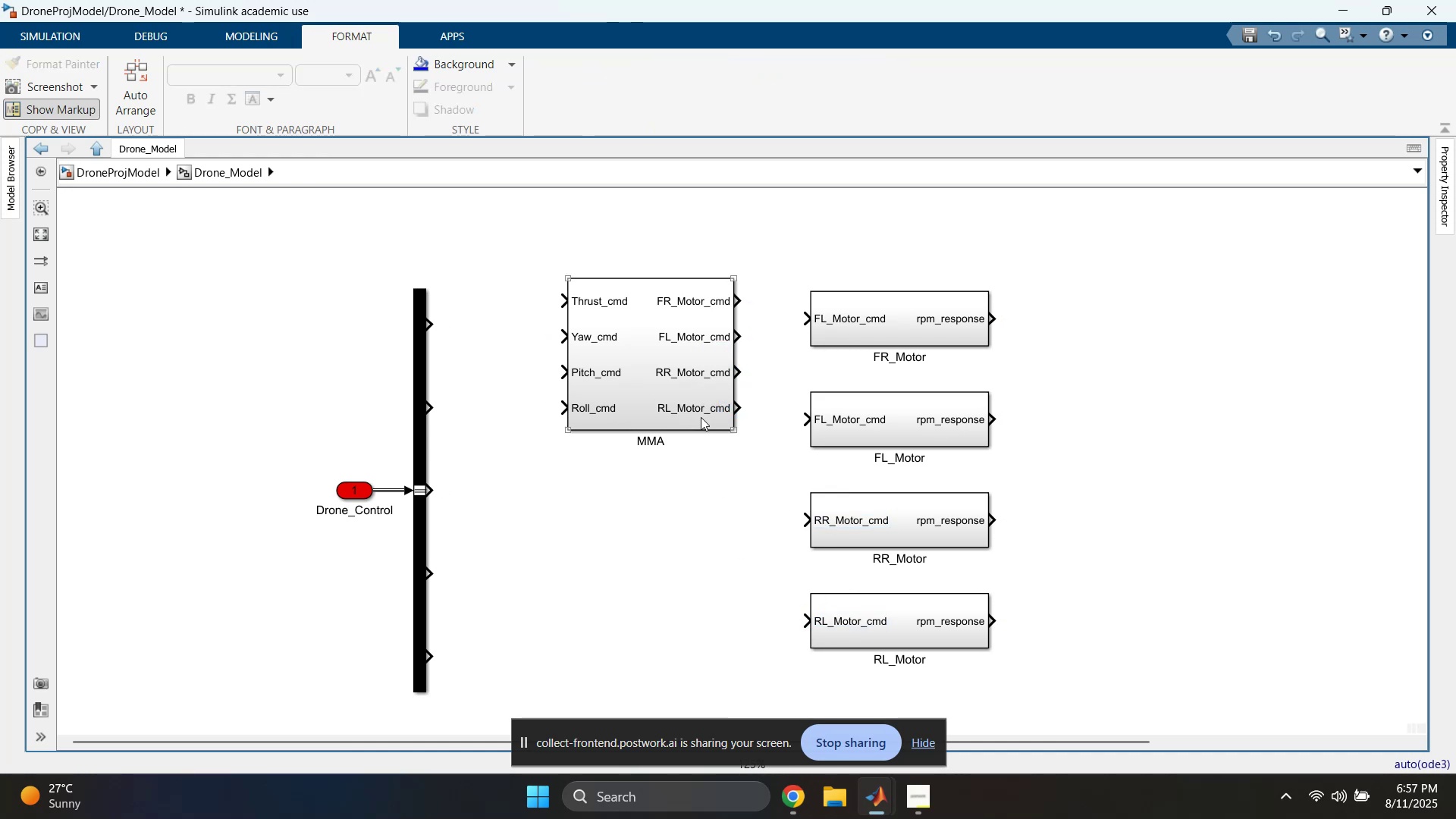 
left_click_drag(start_coordinate=[673, 380], to_coordinate=[675, 397])
 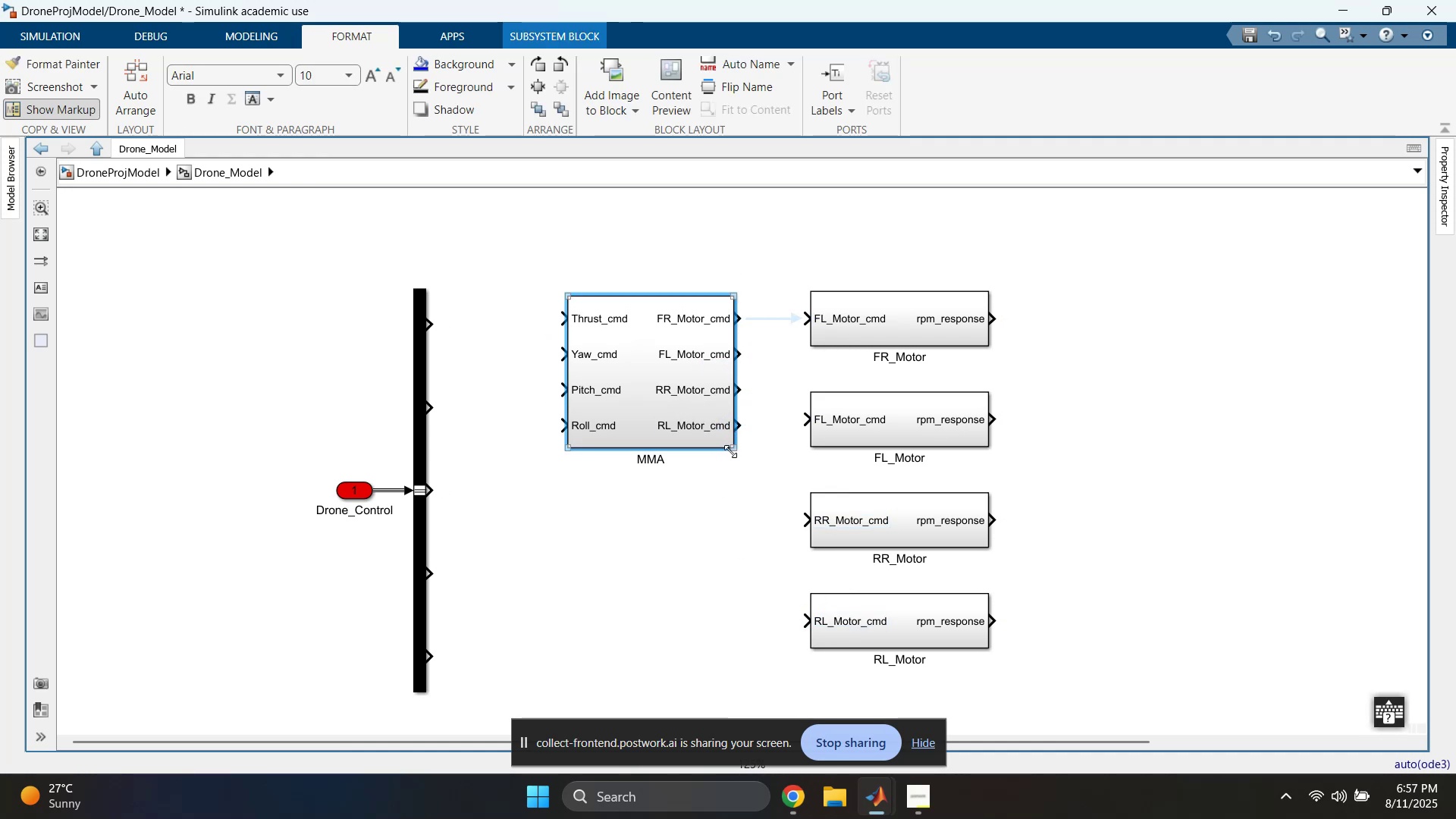 
scroll: coordinate [730, 551], scroll_direction: down, amount: 2.0
 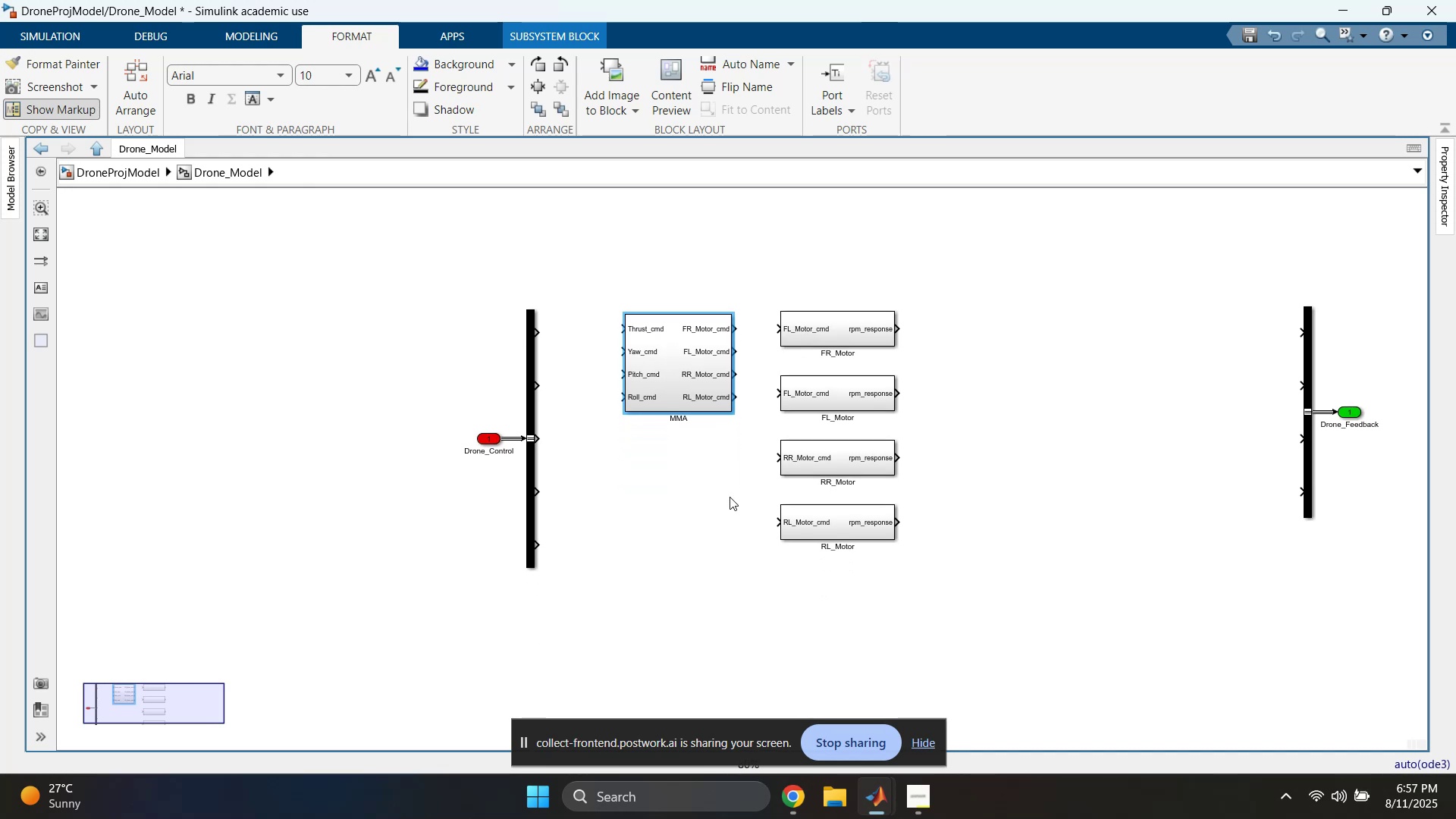 
left_click([685, 504])
 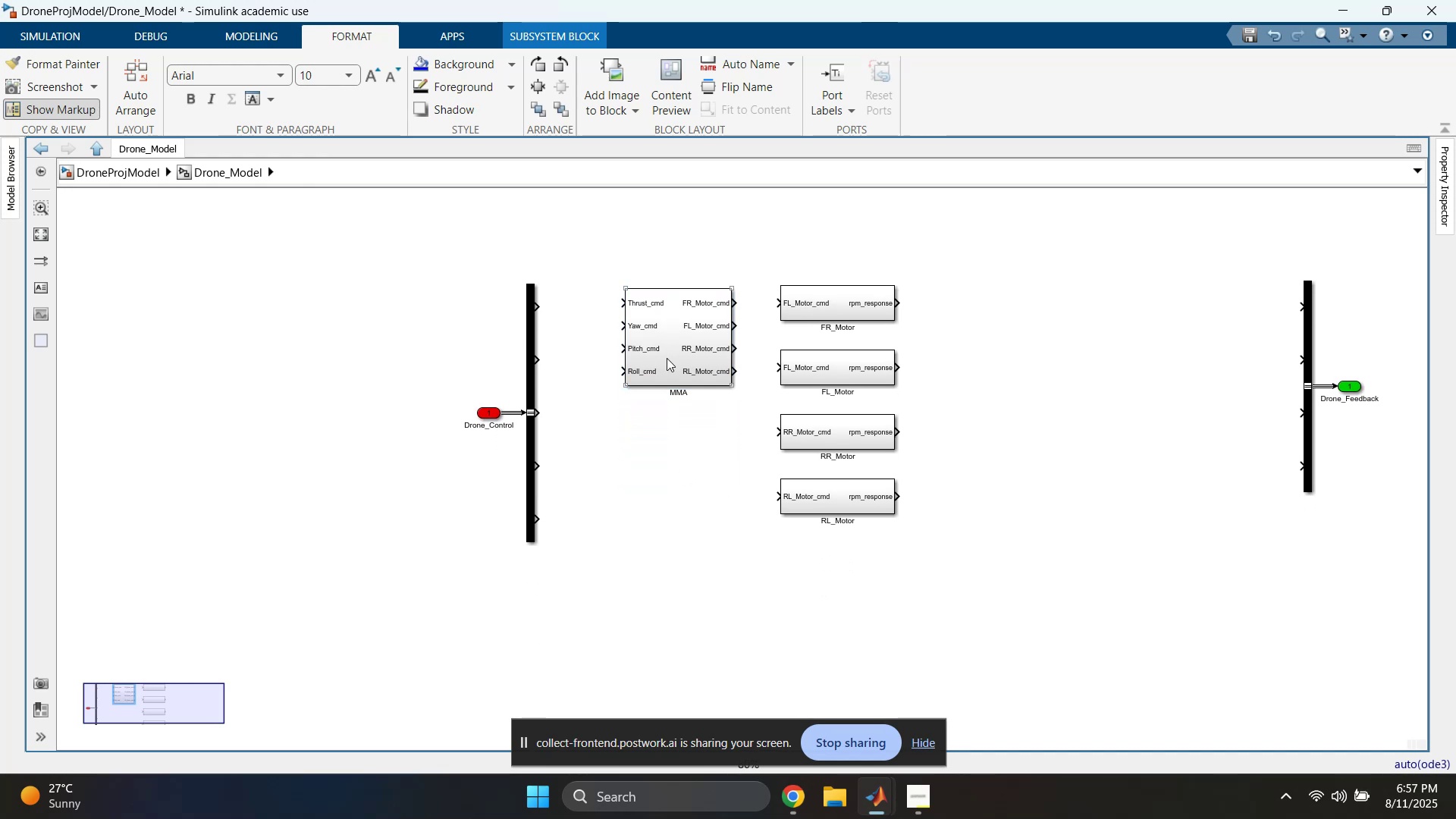 
left_click_drag(start_coordinate=[656, 252], to_coordinate=[683, 409])
 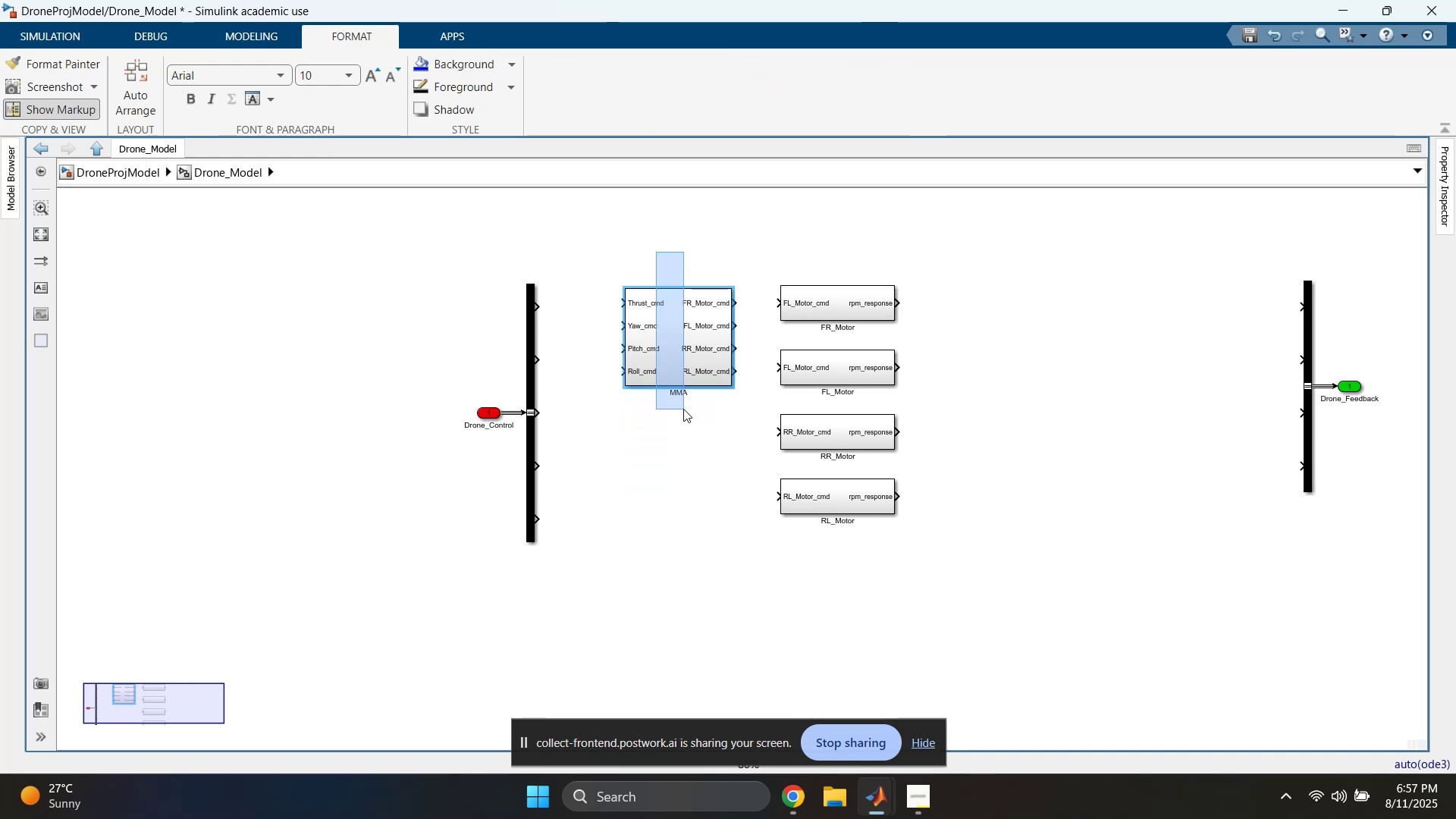 
key(Control+X)
 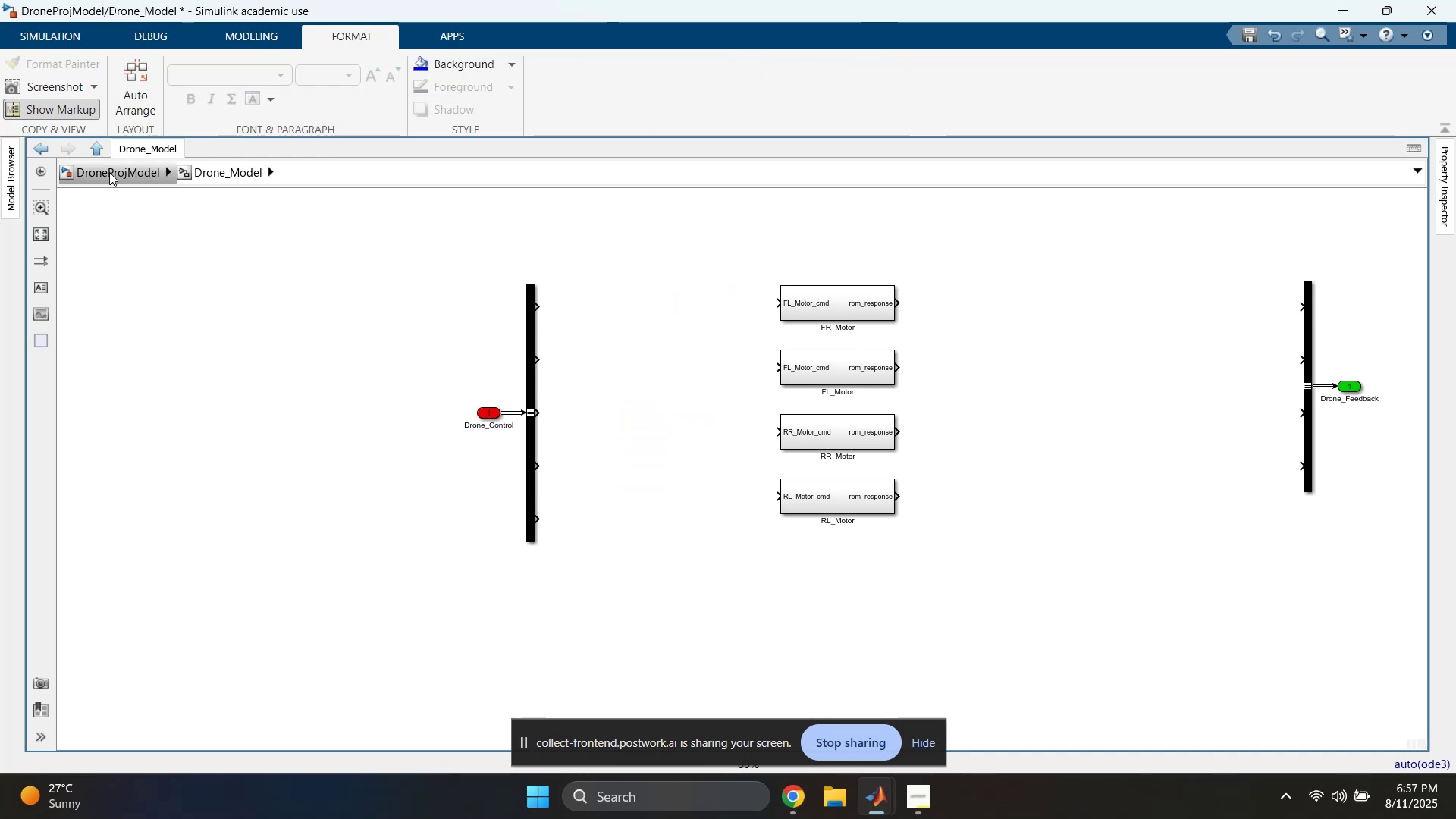 
left_click([109, 172])
 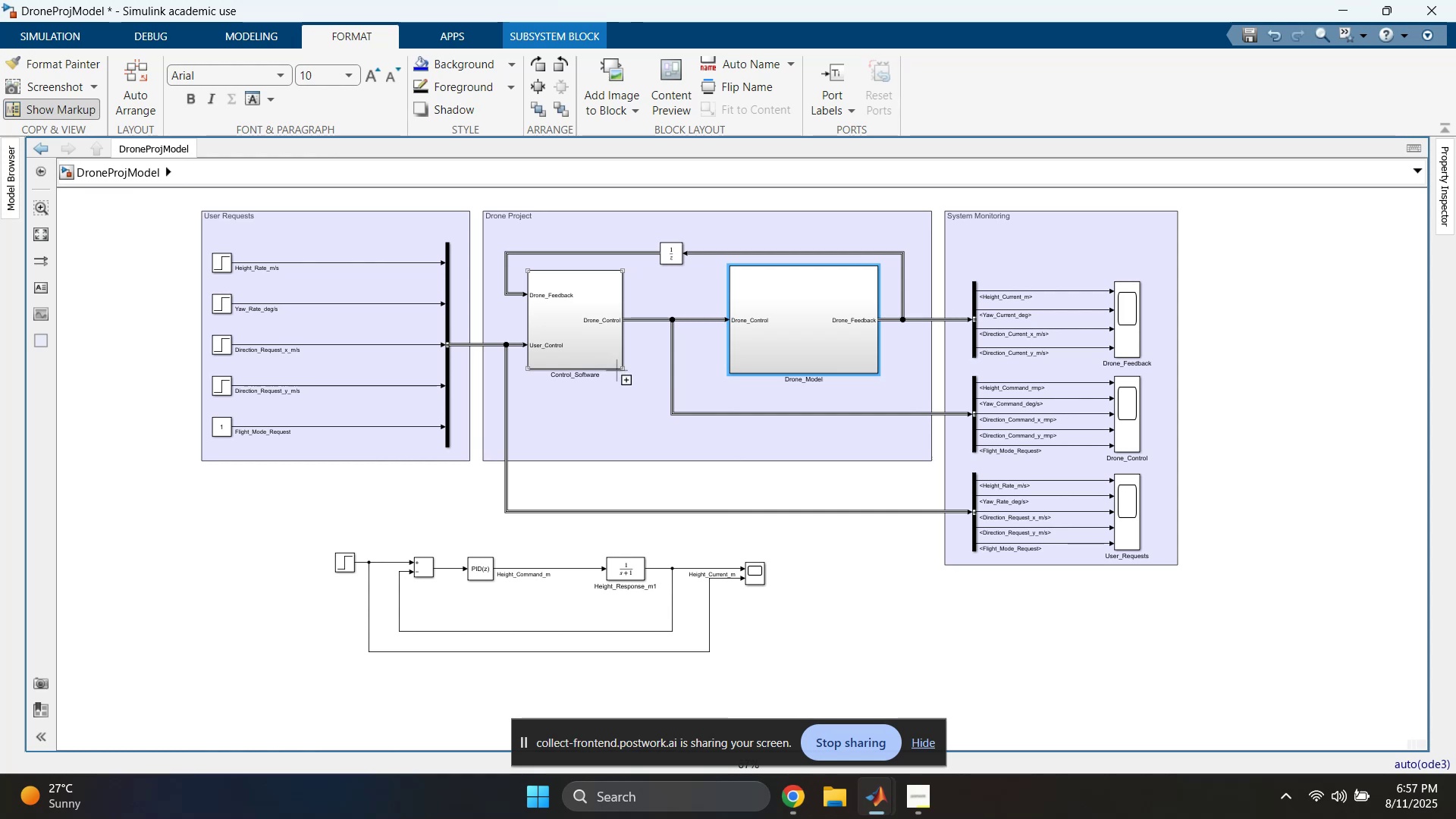 
wait(10.21)
 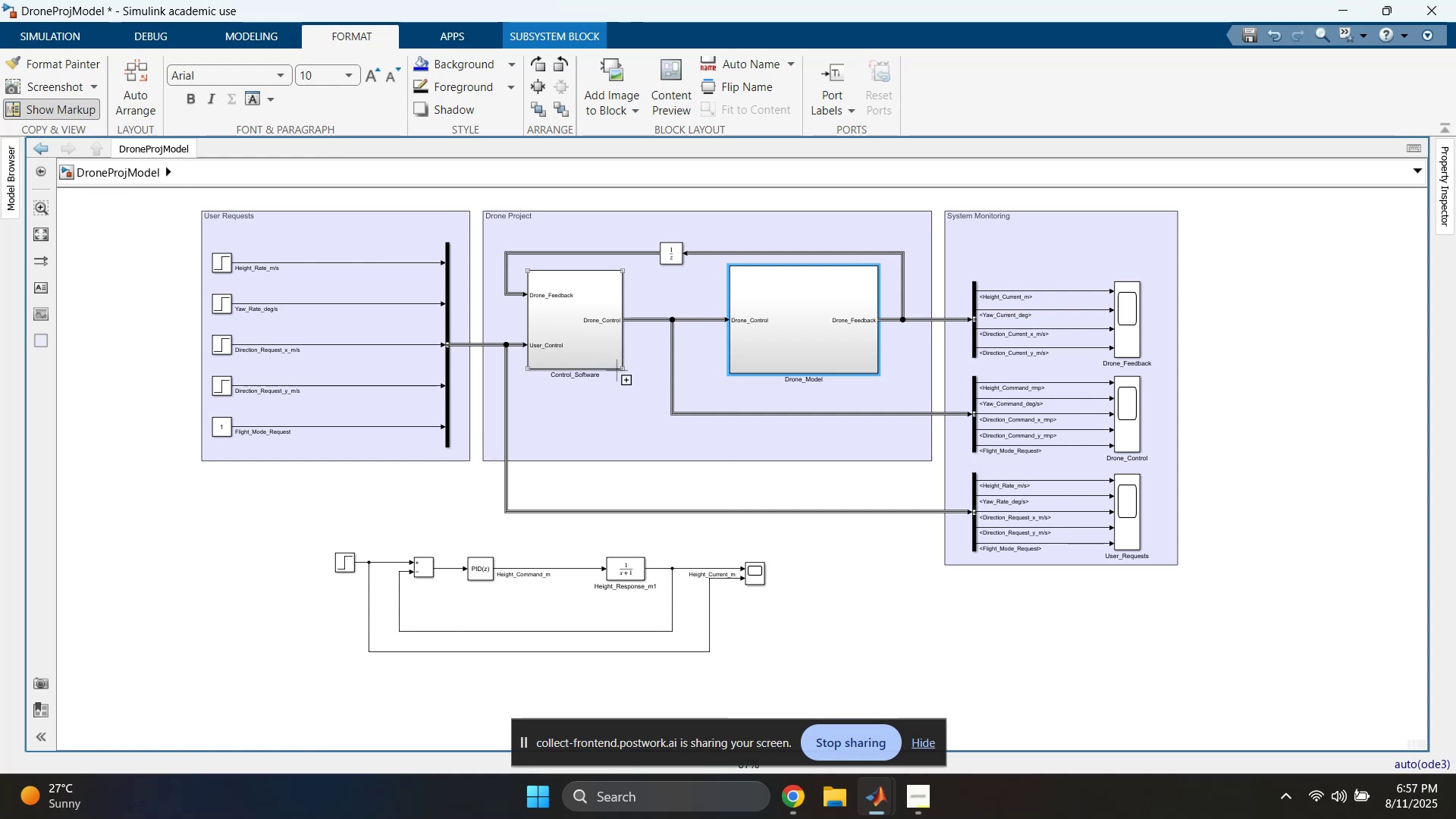 
double_click([571, 339])
 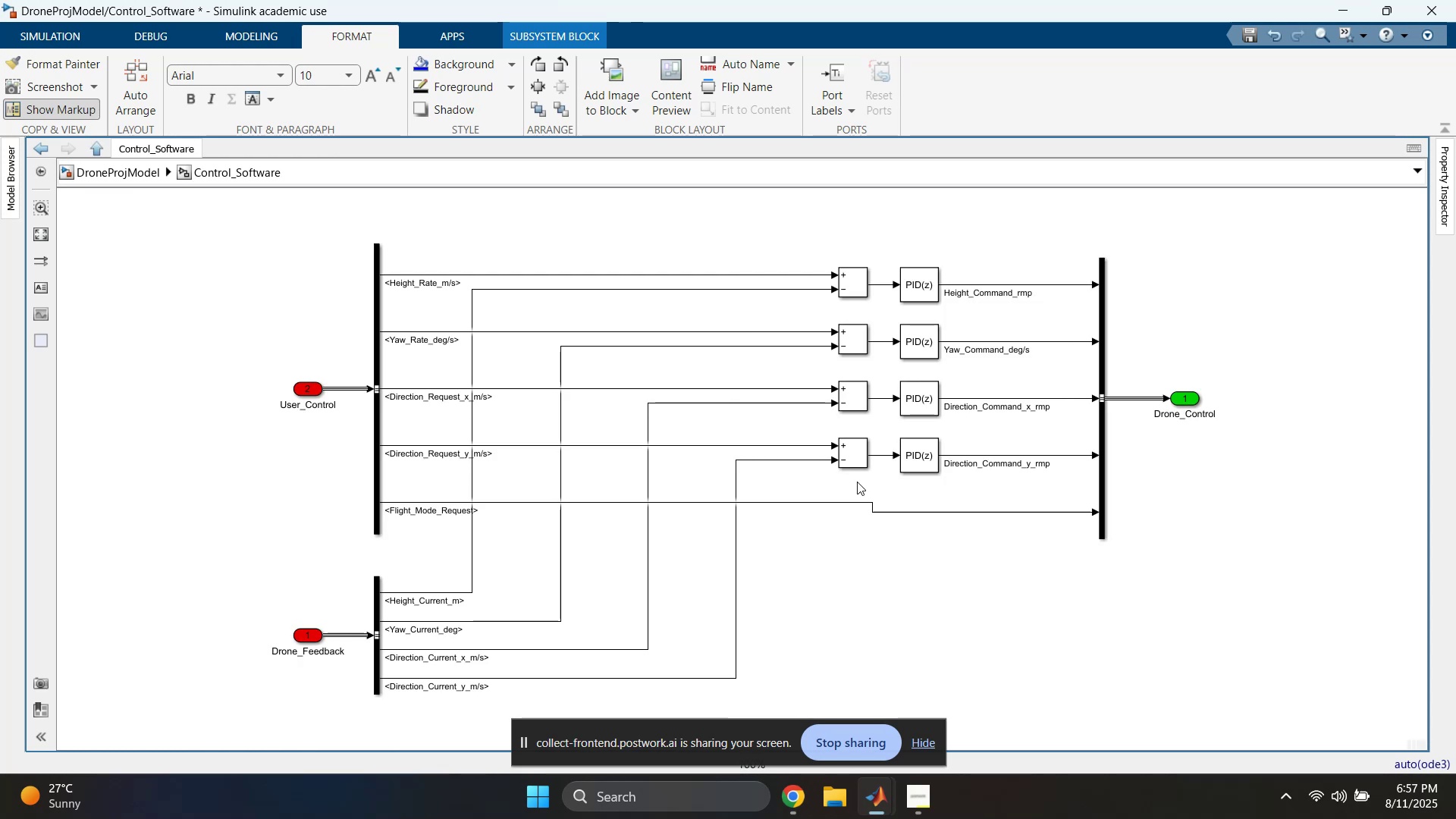 
left_click([963, 609])
 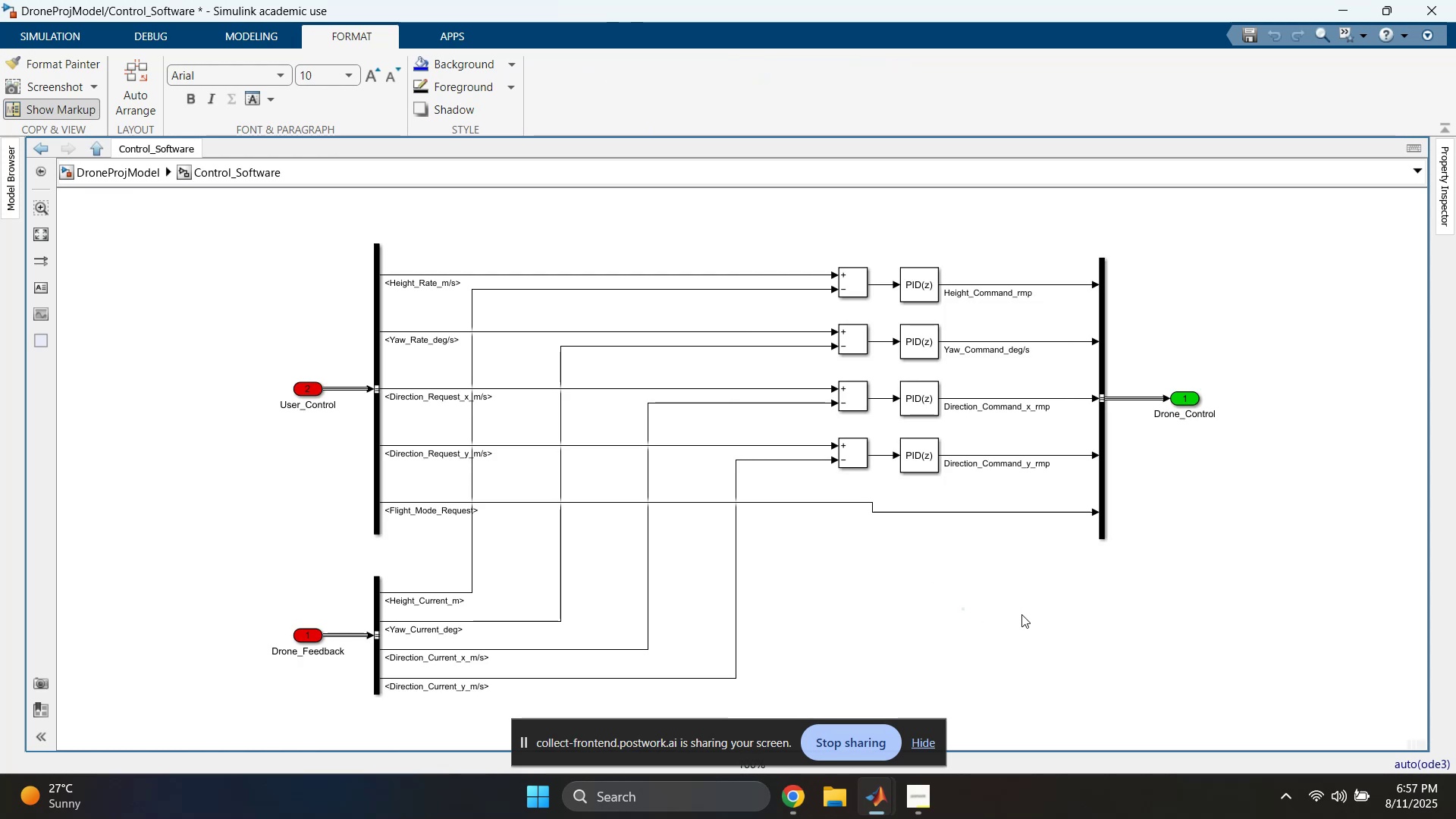 
key(Control+V)
 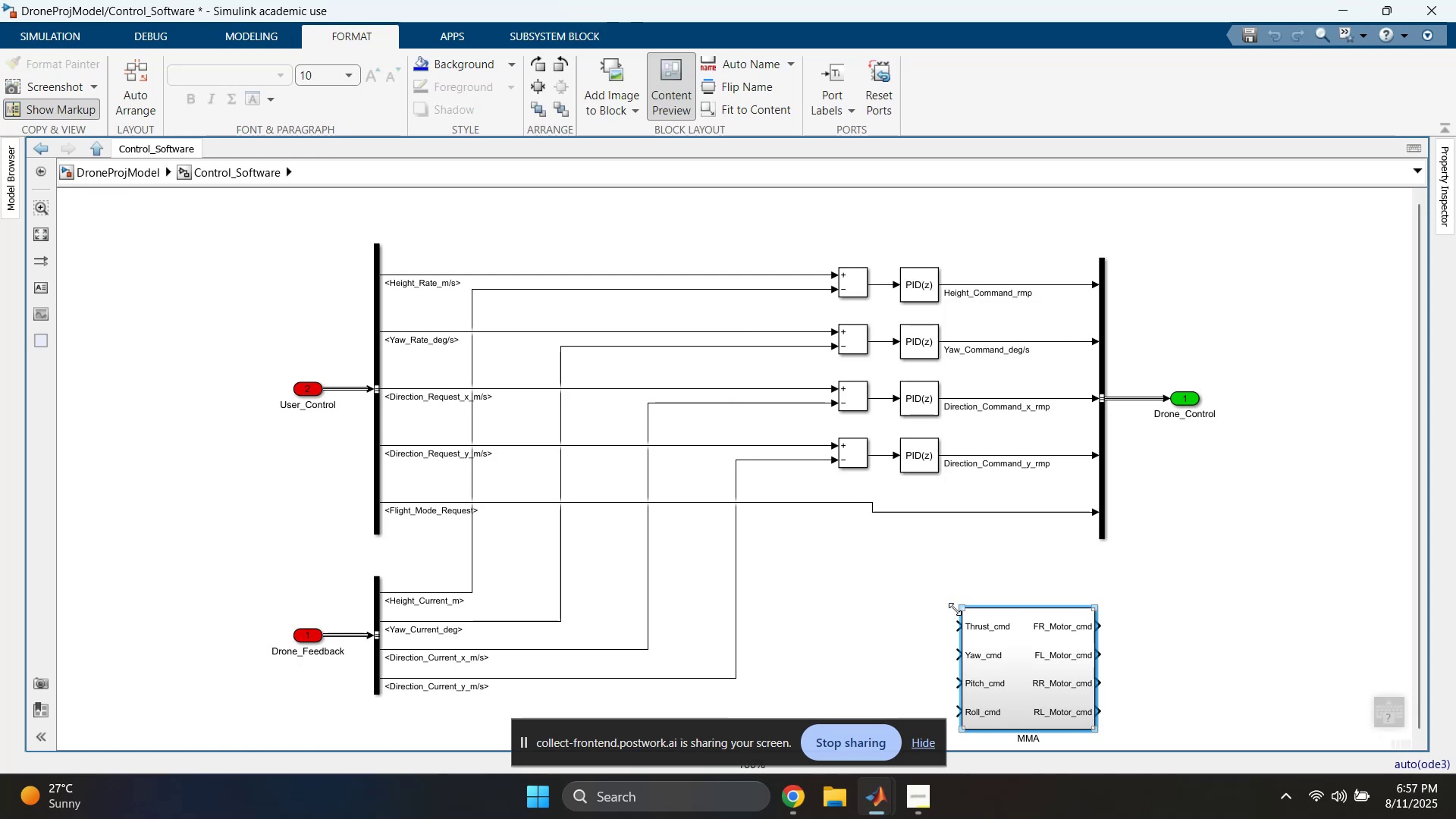 
left_click([871, 581])
 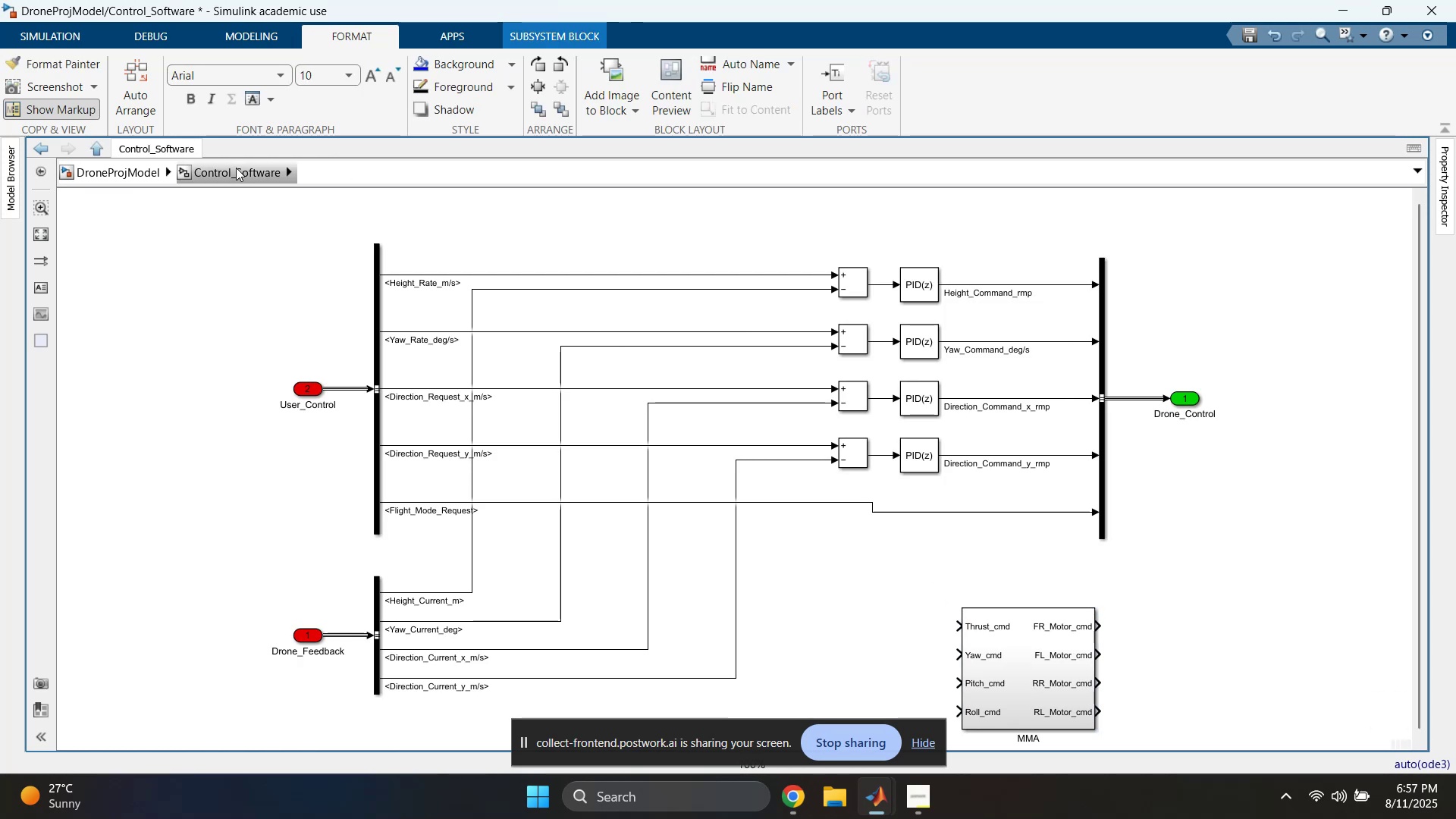 
left_click([136, 172])
 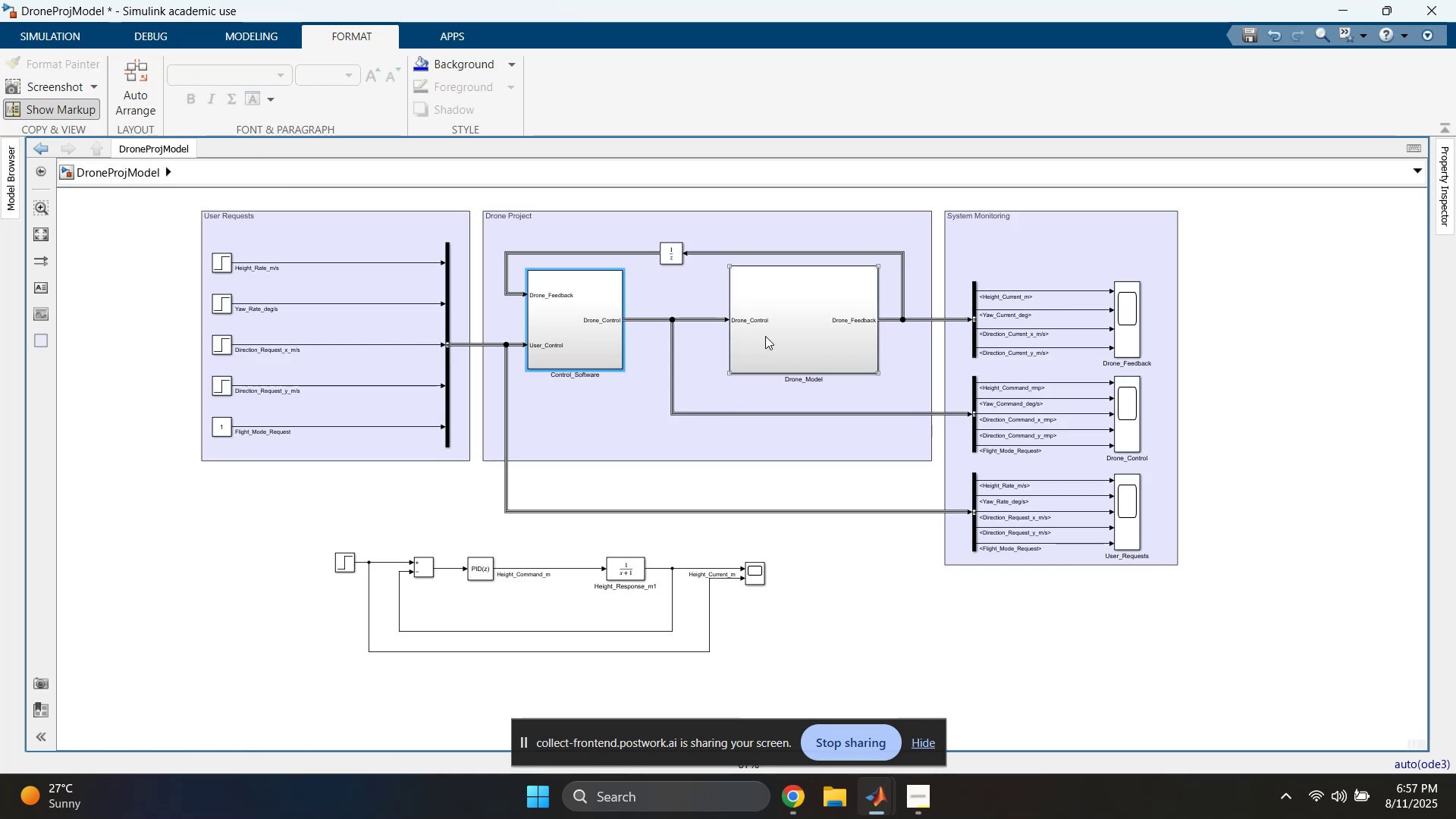 
double_click([777, 329])
 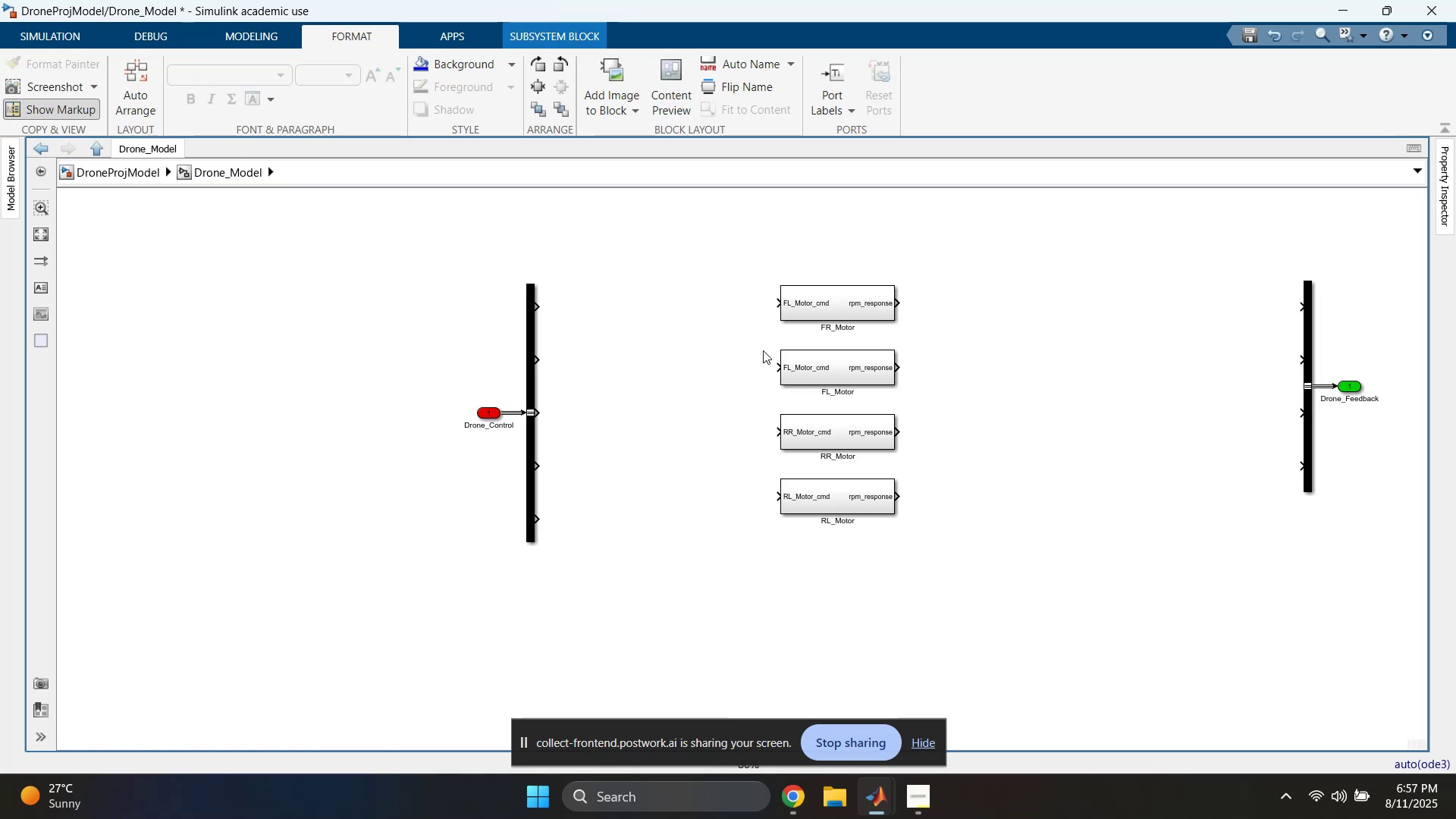 
left_click_drag(start_coordinate=[829, 308], to_coordinate=[748, 306])
 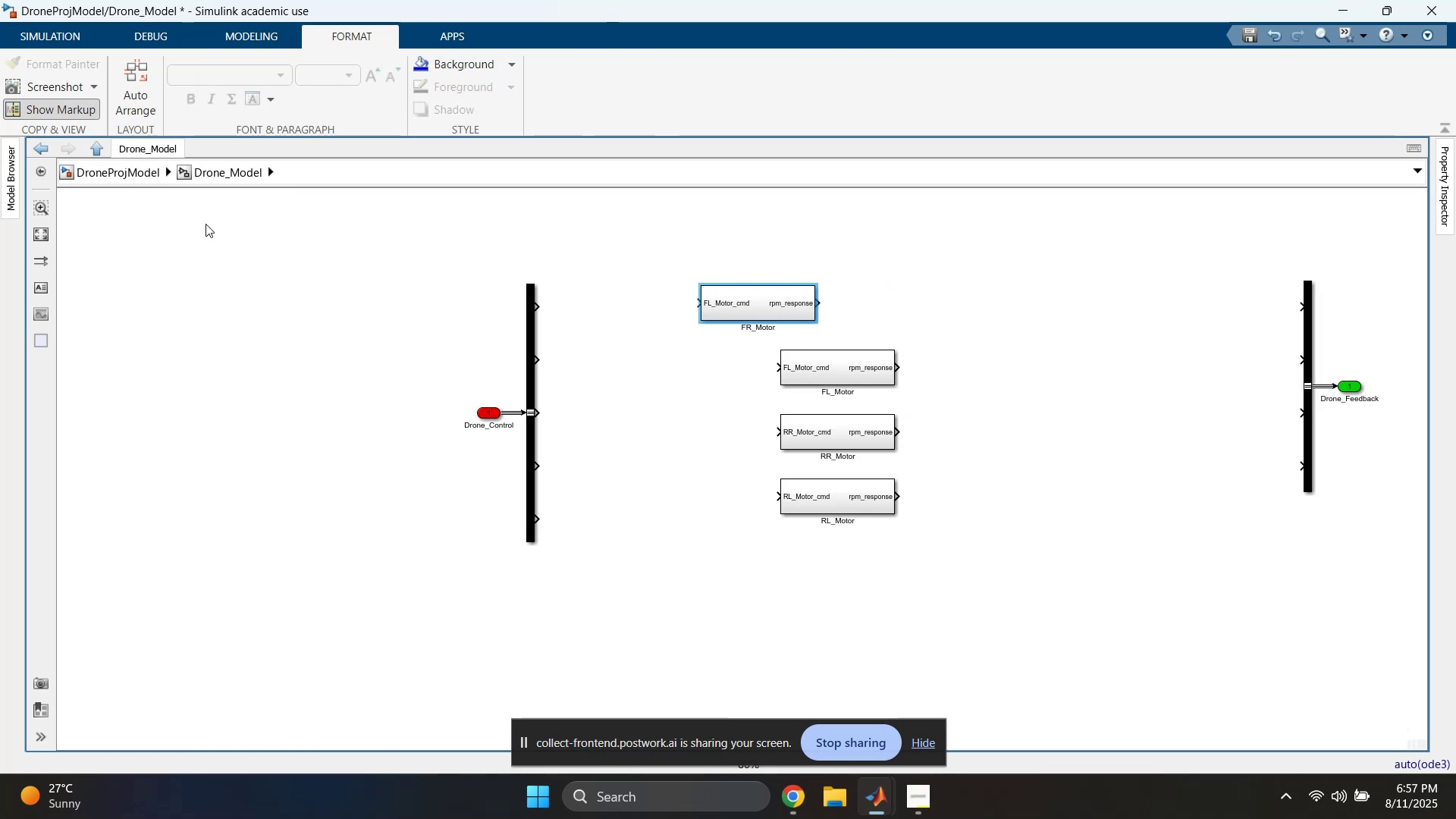 
left_click([121, 170])
 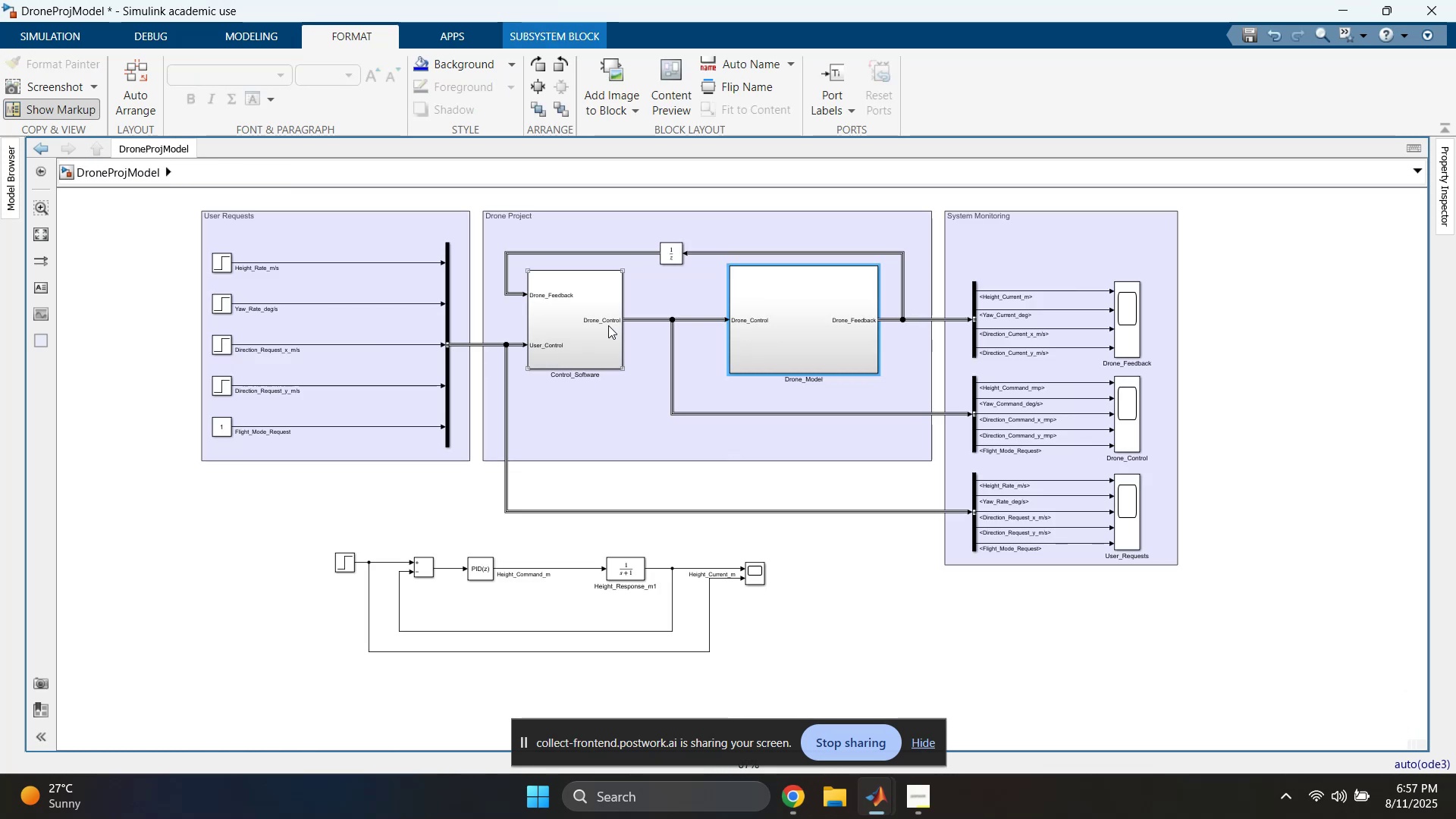 
double_click([566, 329])
 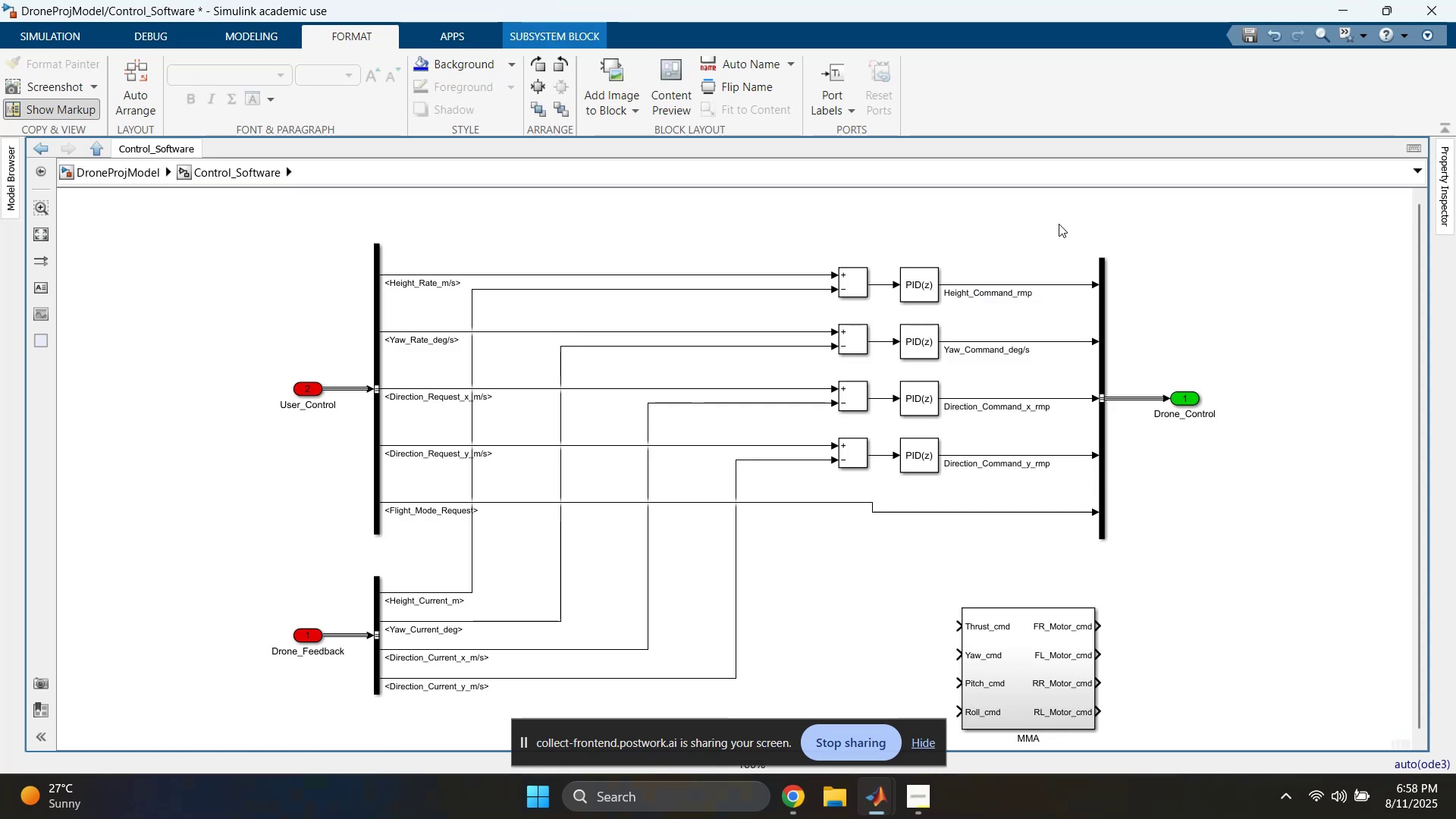 
left_click_drag(start_coordinate=[1061, 228], to_coordinate=[1069, 533])
 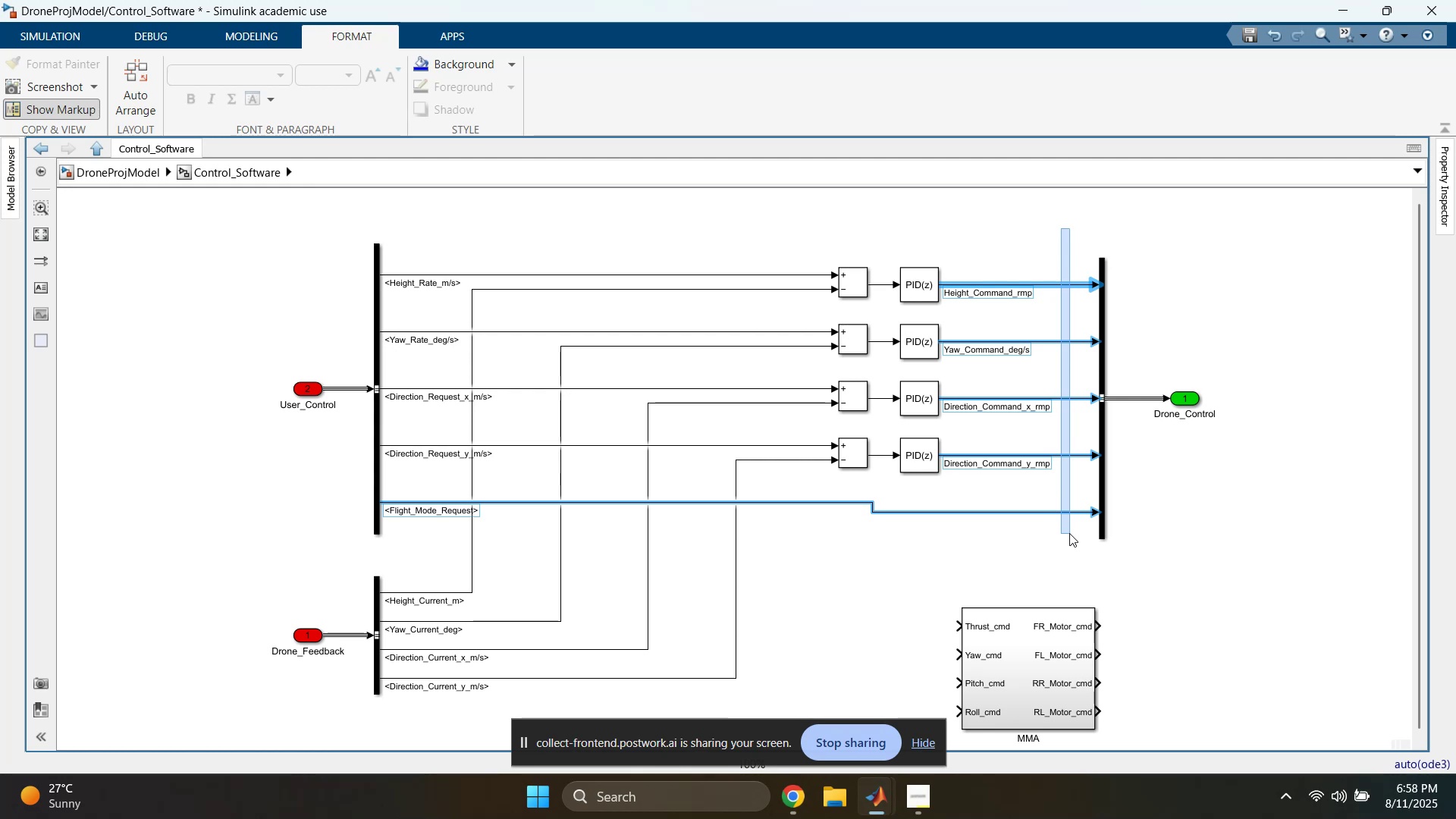 
key(Delete)
 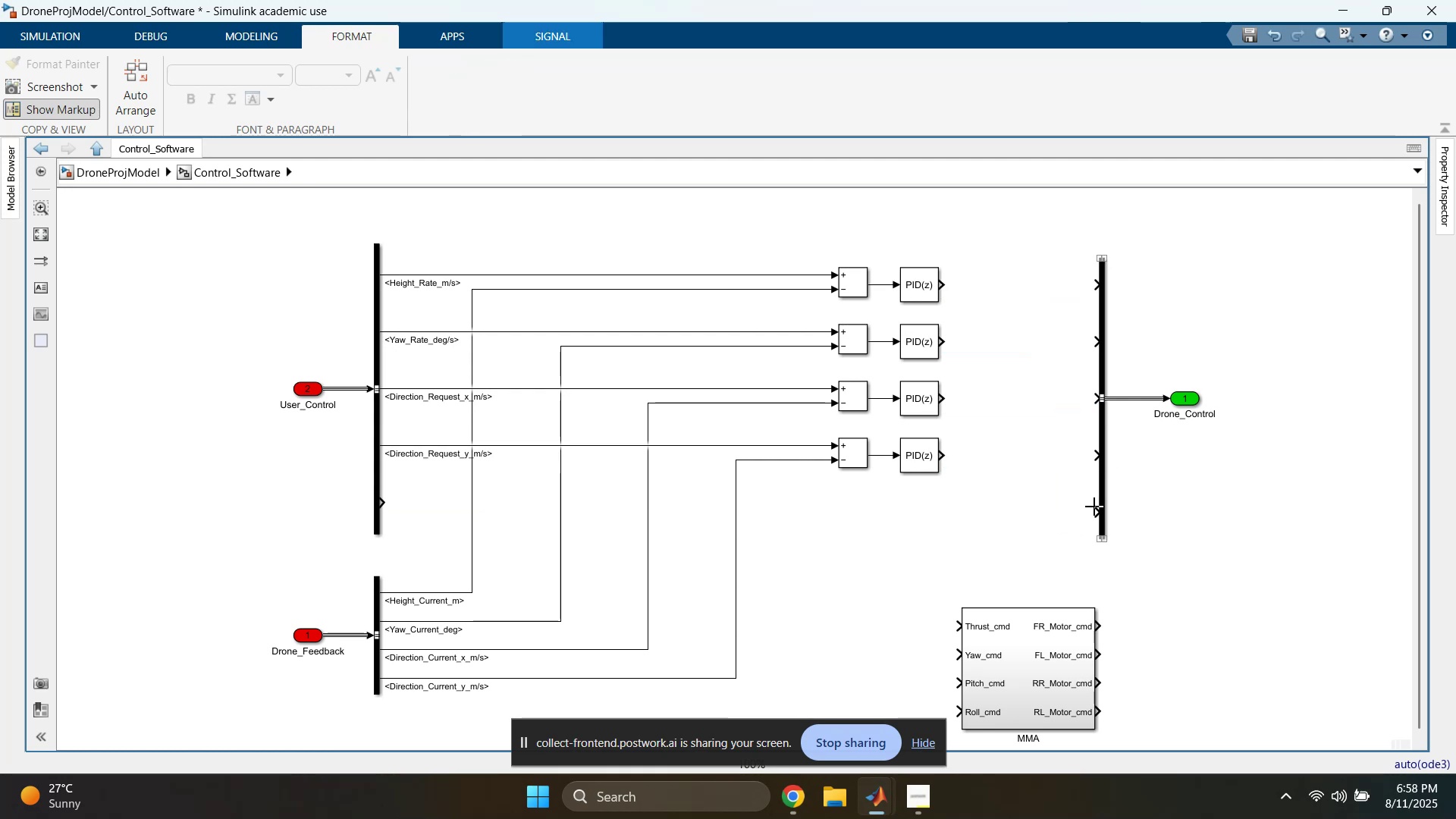 
left_click([1092, 507])
 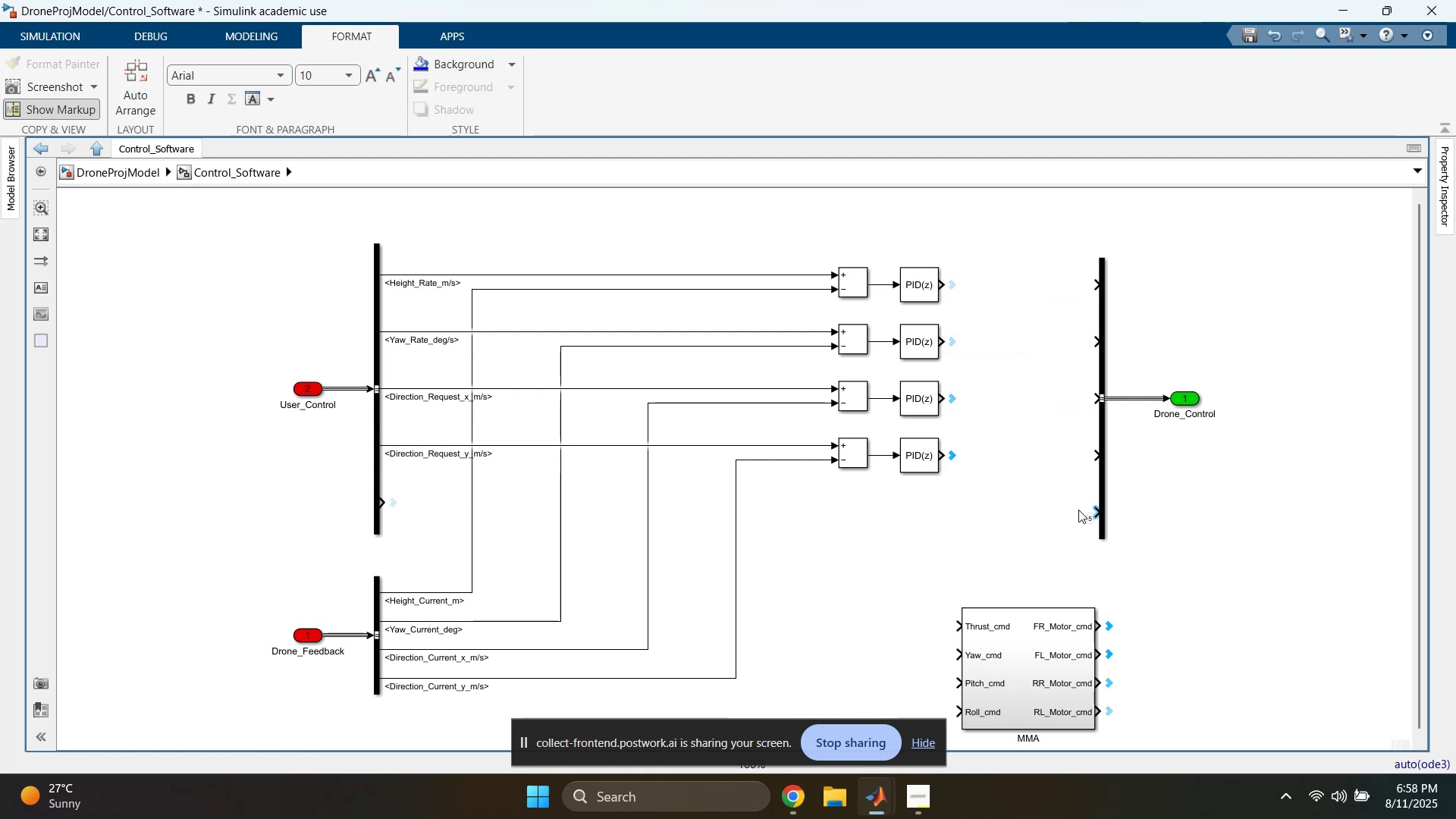 
key(Delete)
 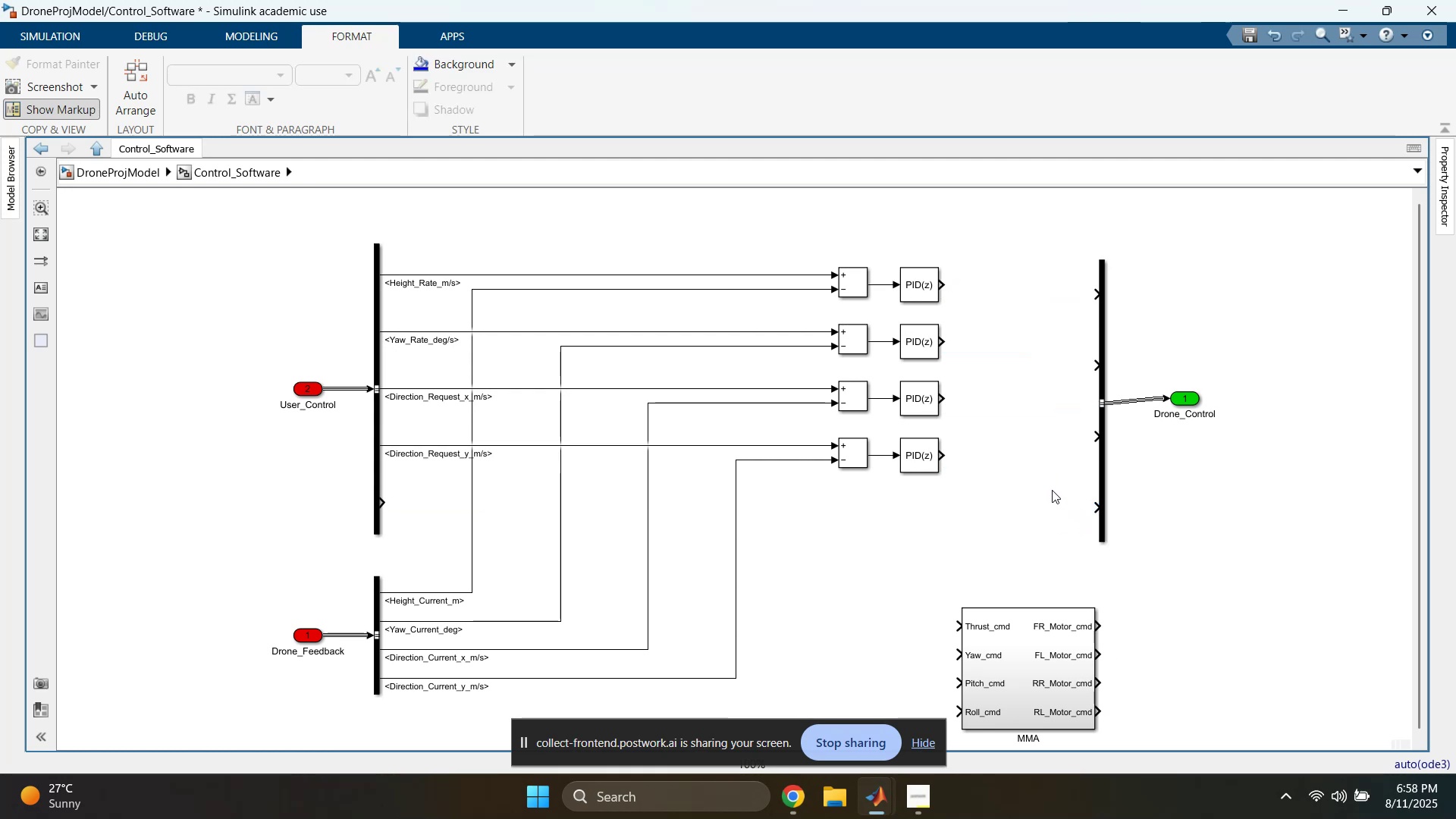 
left_click([1022, 467])
 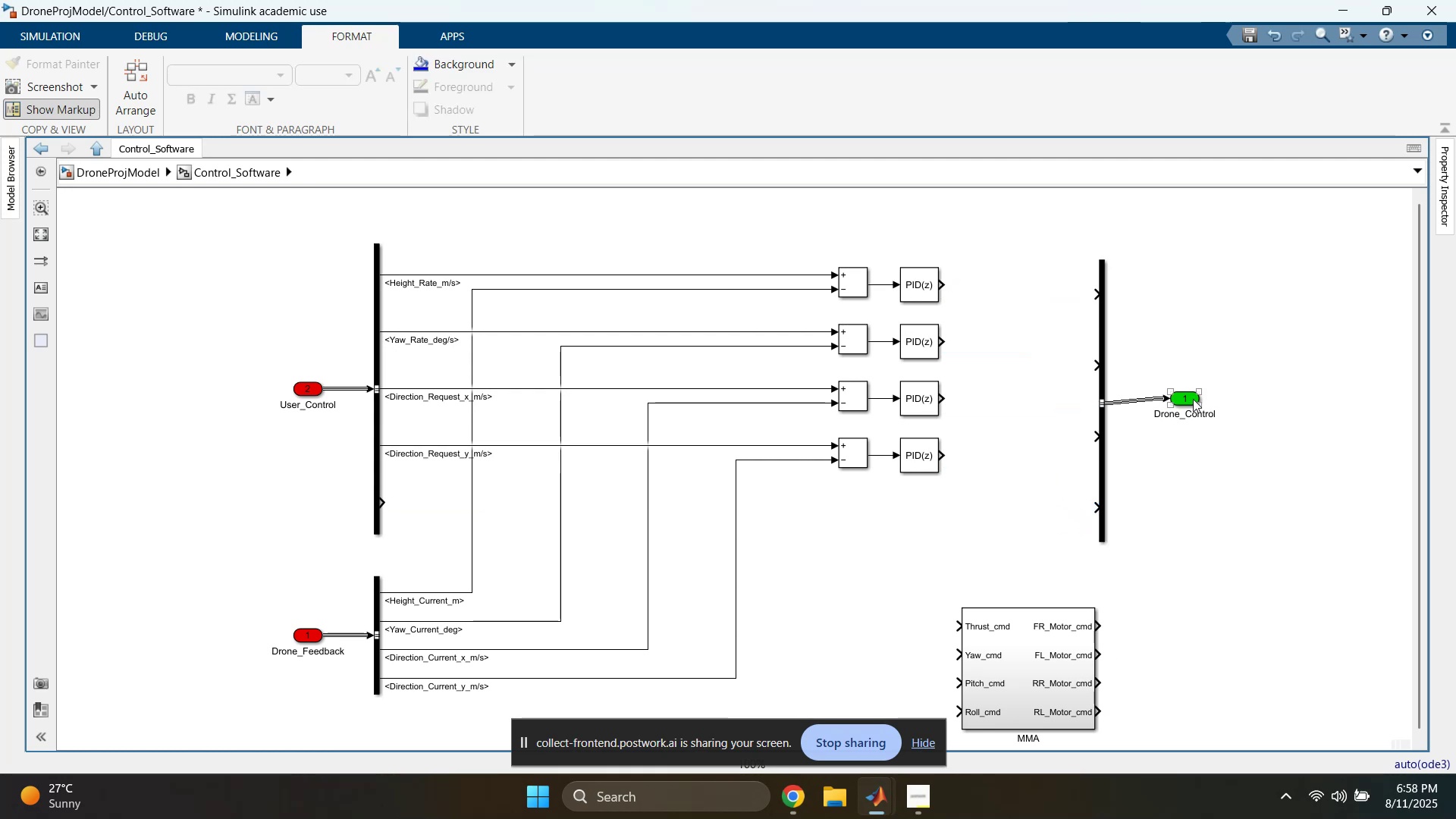 
left_click_drag(start_coordinate=[1191, 398], to_coordinate=[1191, 408])
 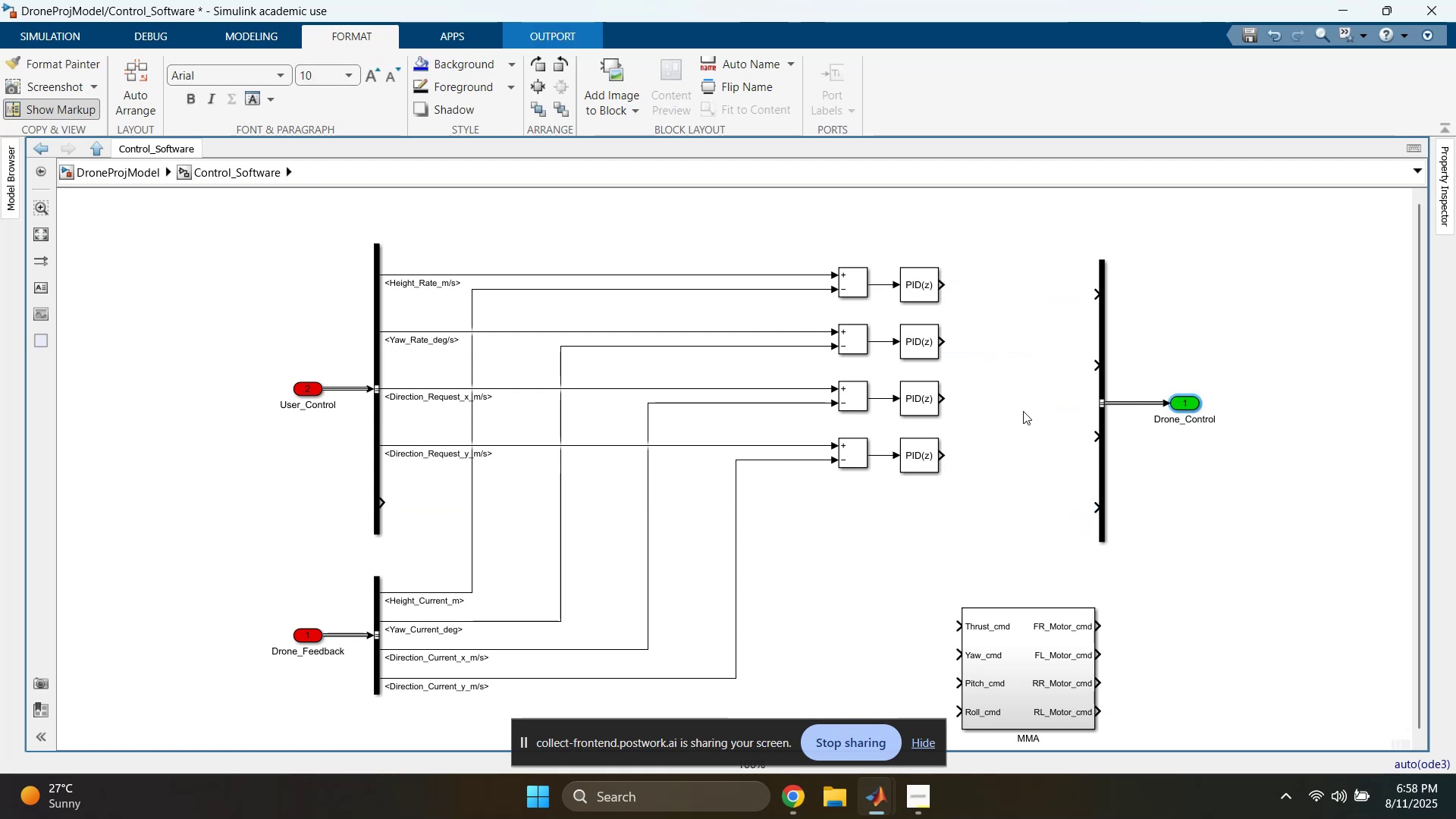 
left_click_drag(start_coordinate=[1037, 334], to_coordinate=[1251, 515])
 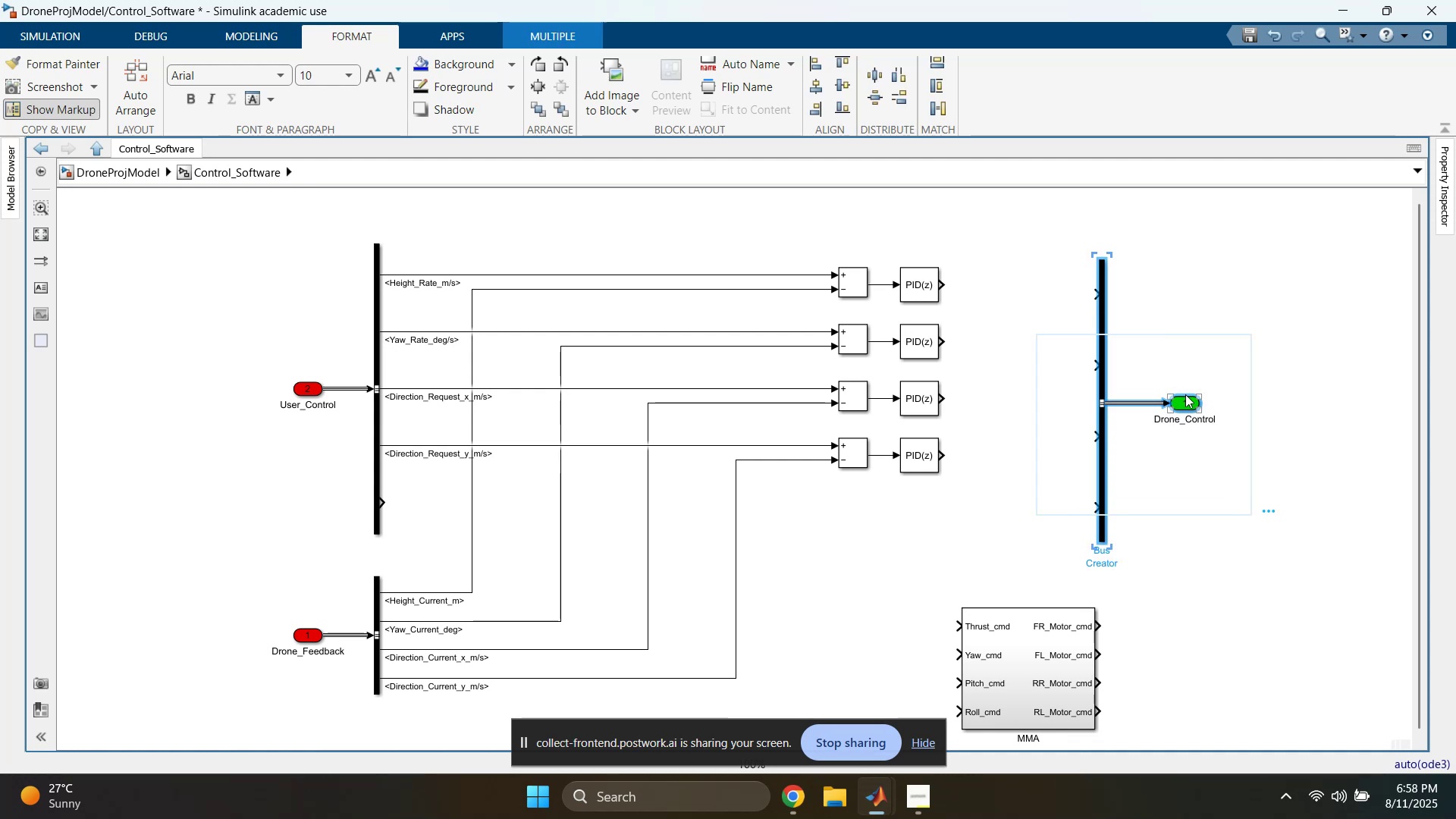 
left_click_drag(start_coordinate=[1188, 403], to_coordinate=[1294, 416])
 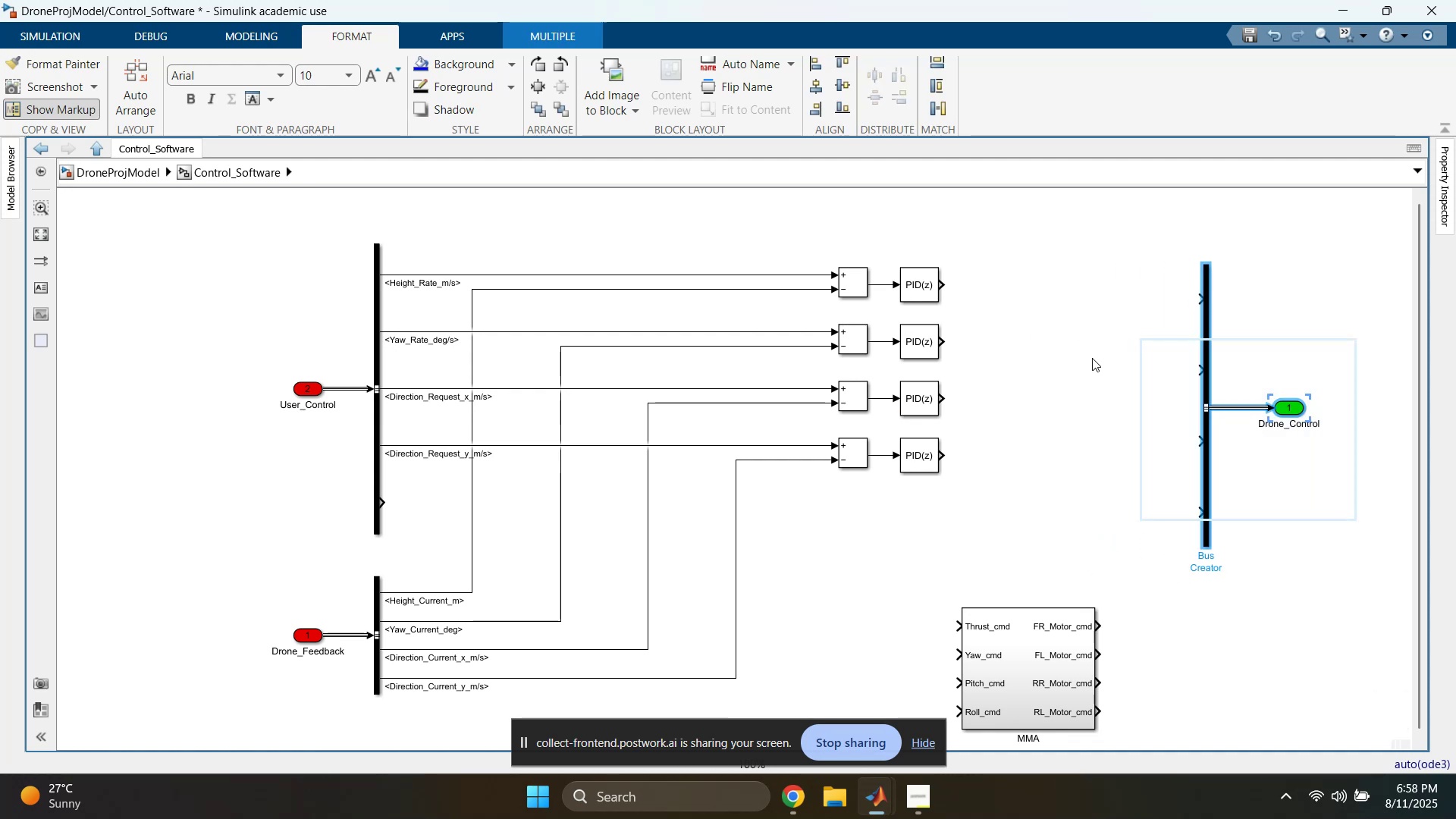 
left_click([1050, 328])
 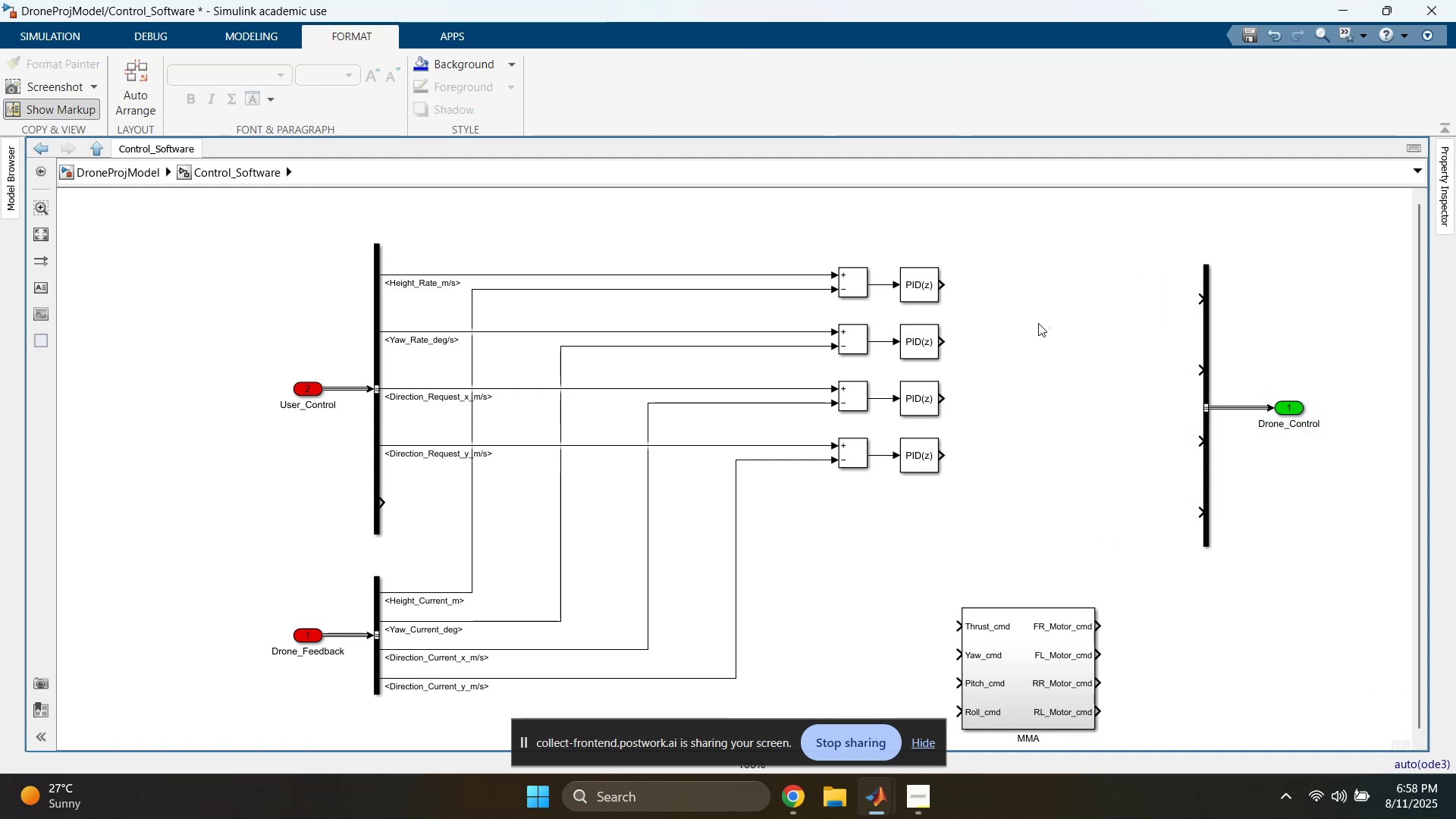 
left_click_drag(start_coordinate=[1021, 673], to_coordinate=[1096, 346])
 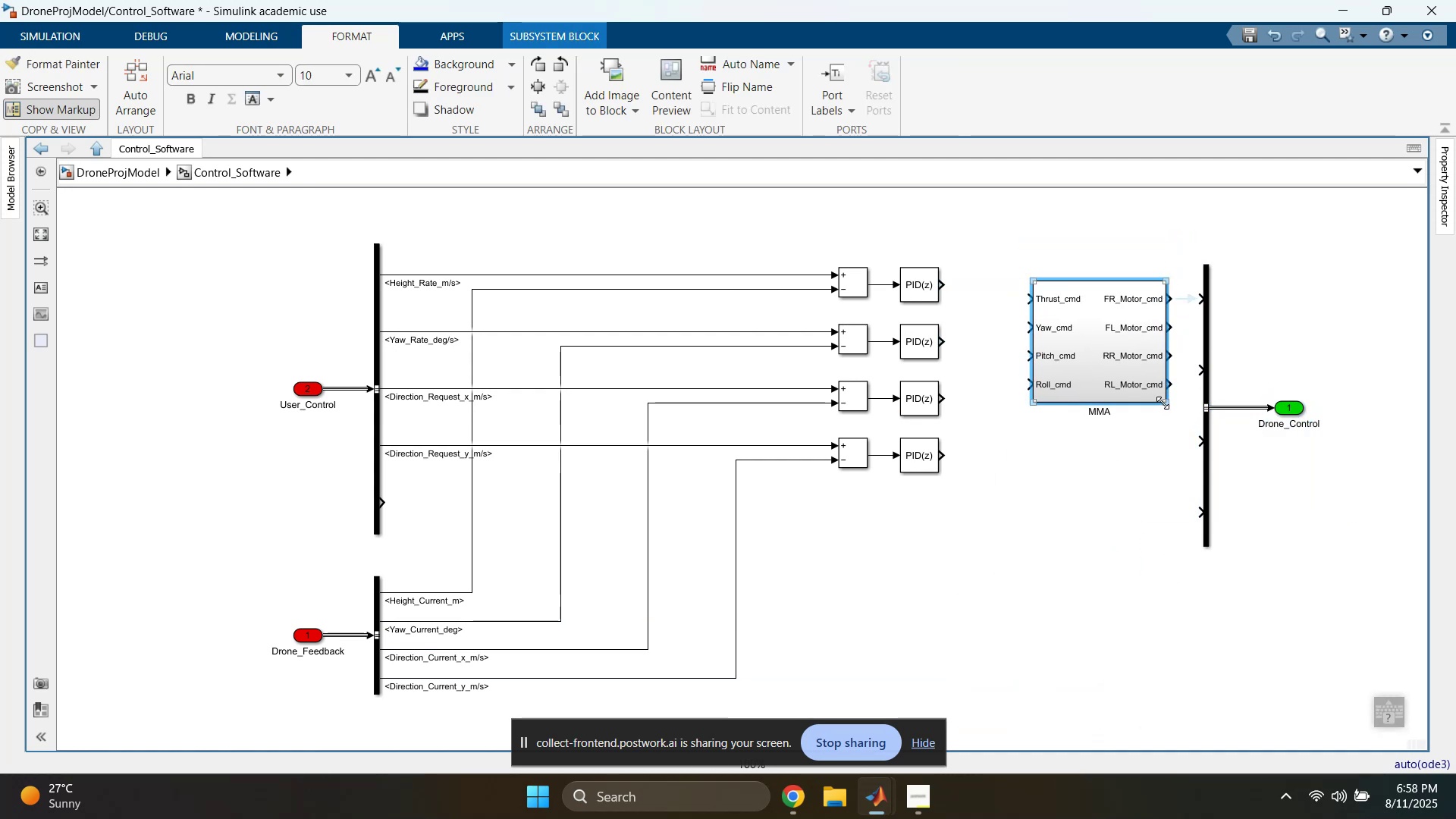 
left_click_drag(start_coordinate=[1166, 405], to_coordinate=[1174, 546])
 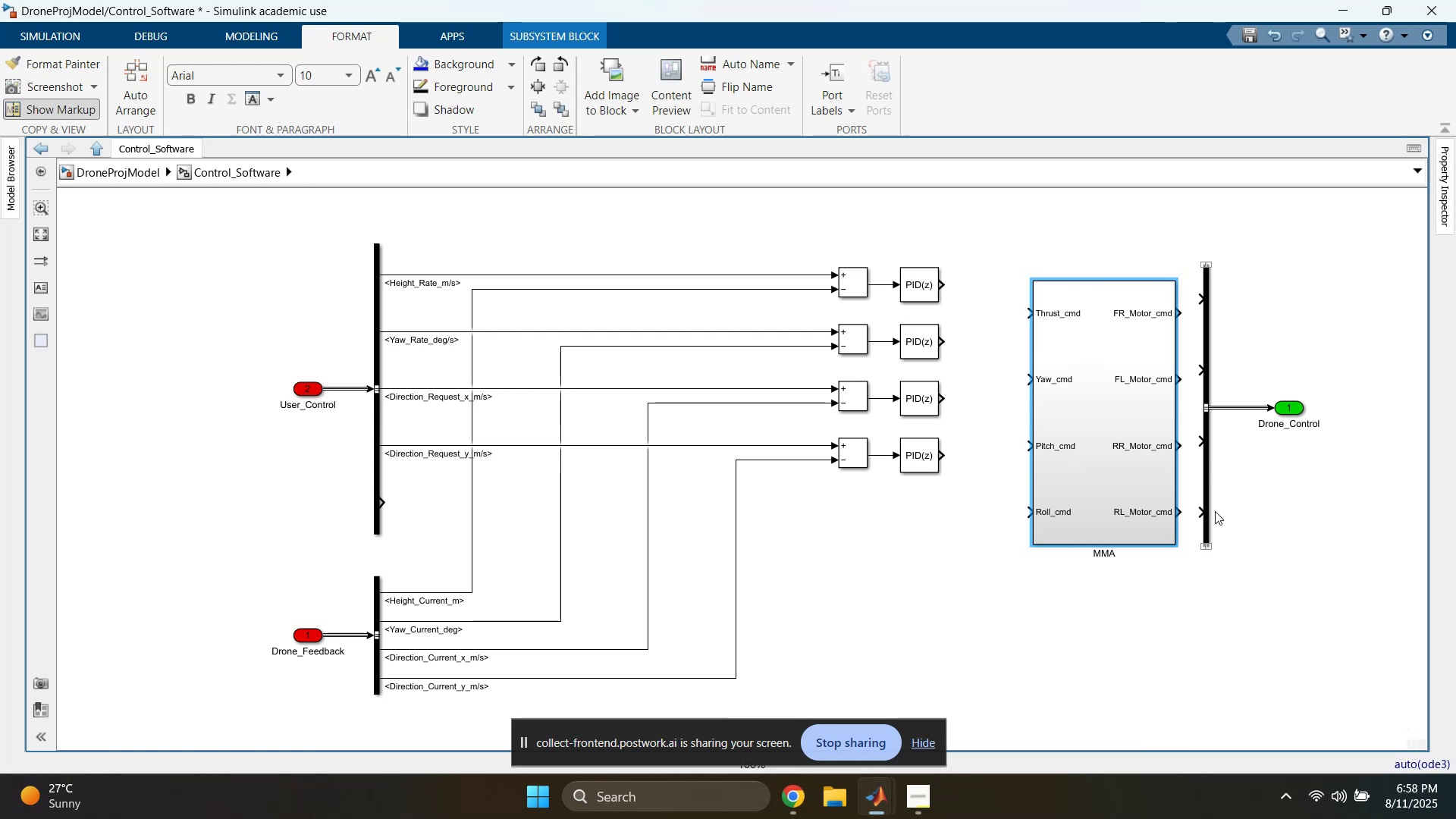 
hold_key(key=ControlLeft, duration=0.45)
left_click([1207, 494])
 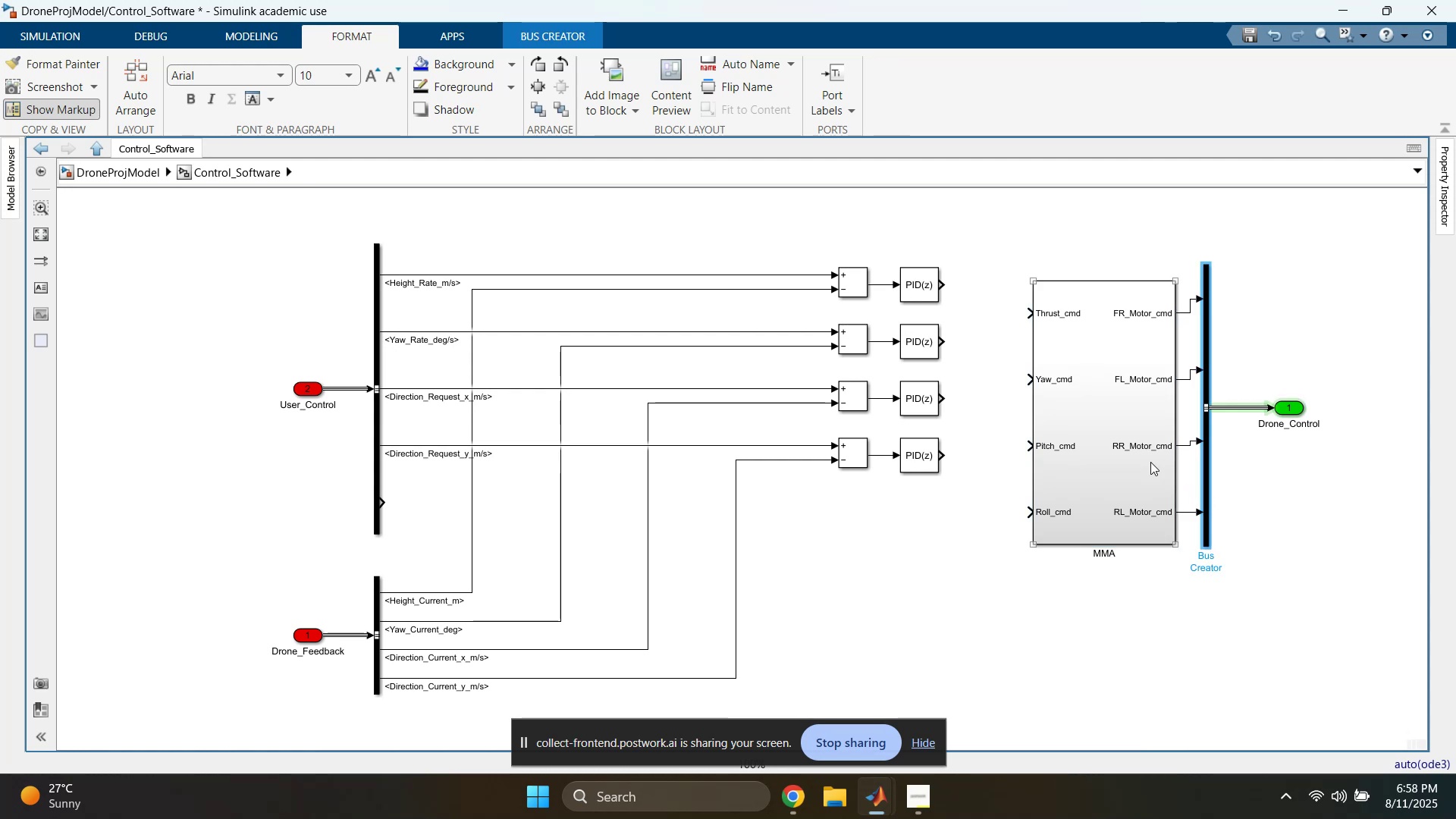 
left_click_drag(start_coordinate=[1122, 449], to_coordinate=[1126, 431])
 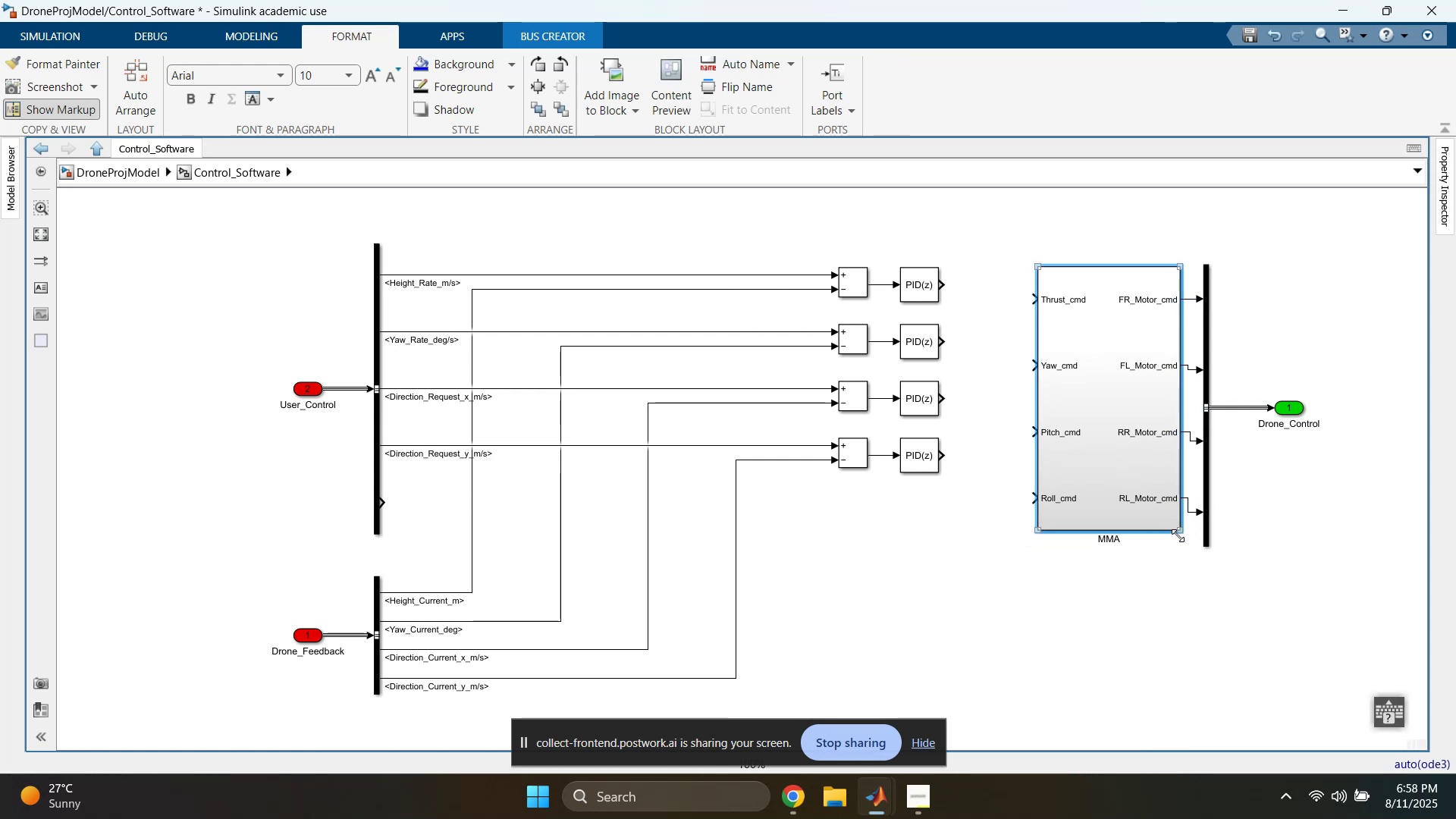 
left_click_drag(start_coordinate=[1180, 534], to_coordinate=[1180, 543])
 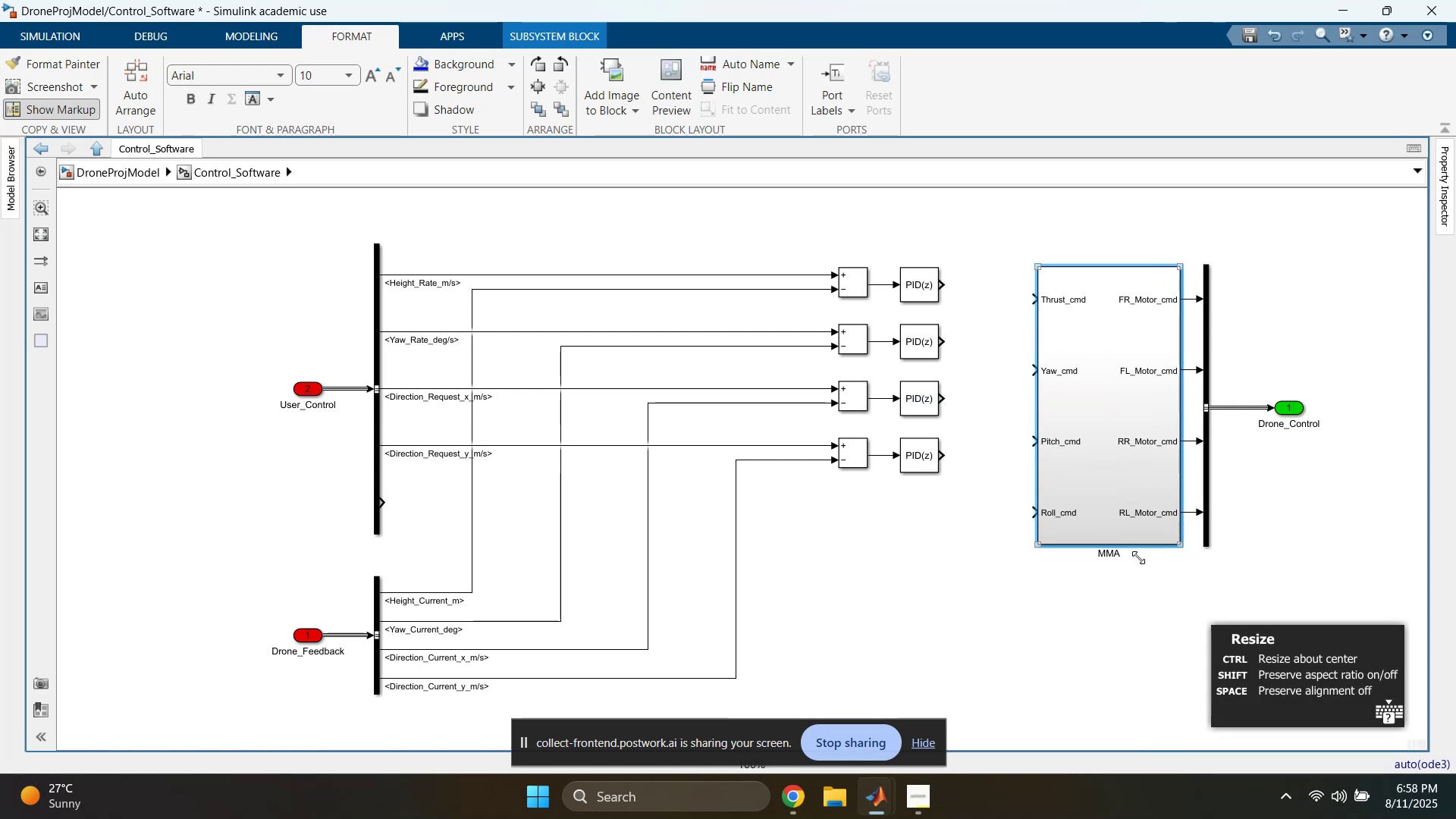 
left_click([1048, 587])
 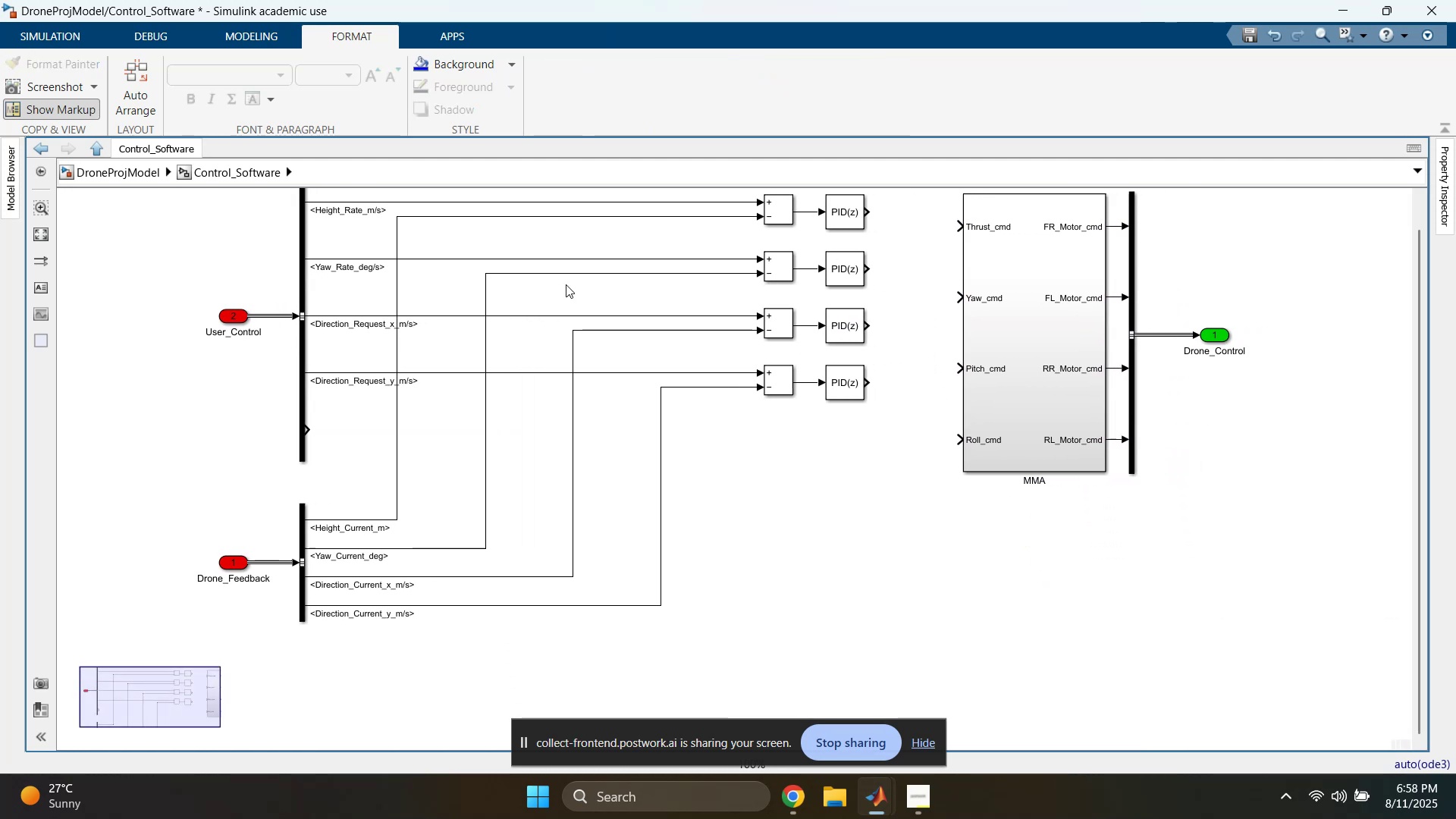 
left_click([140, 180])
 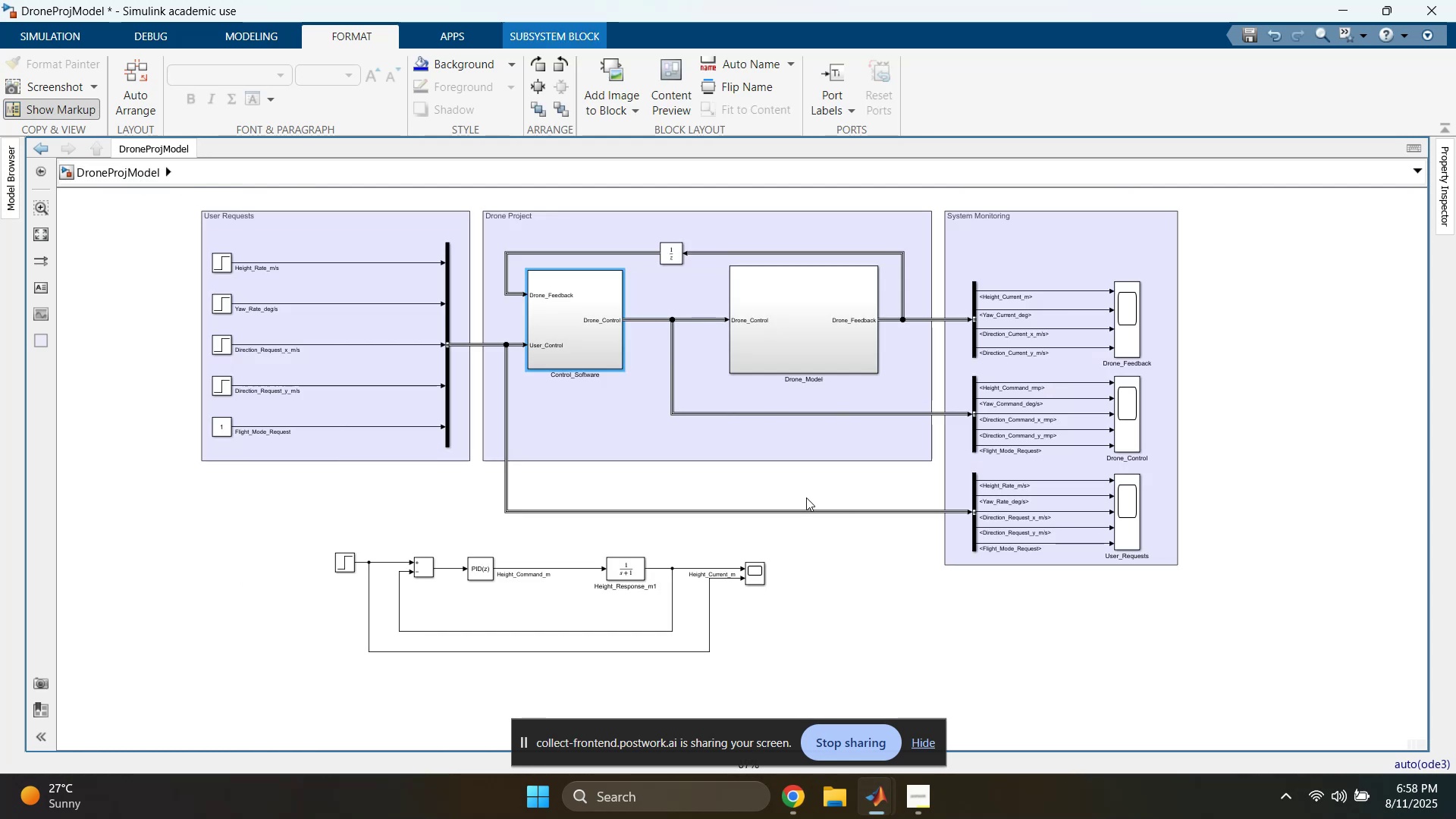 
left_click([769, 478])
 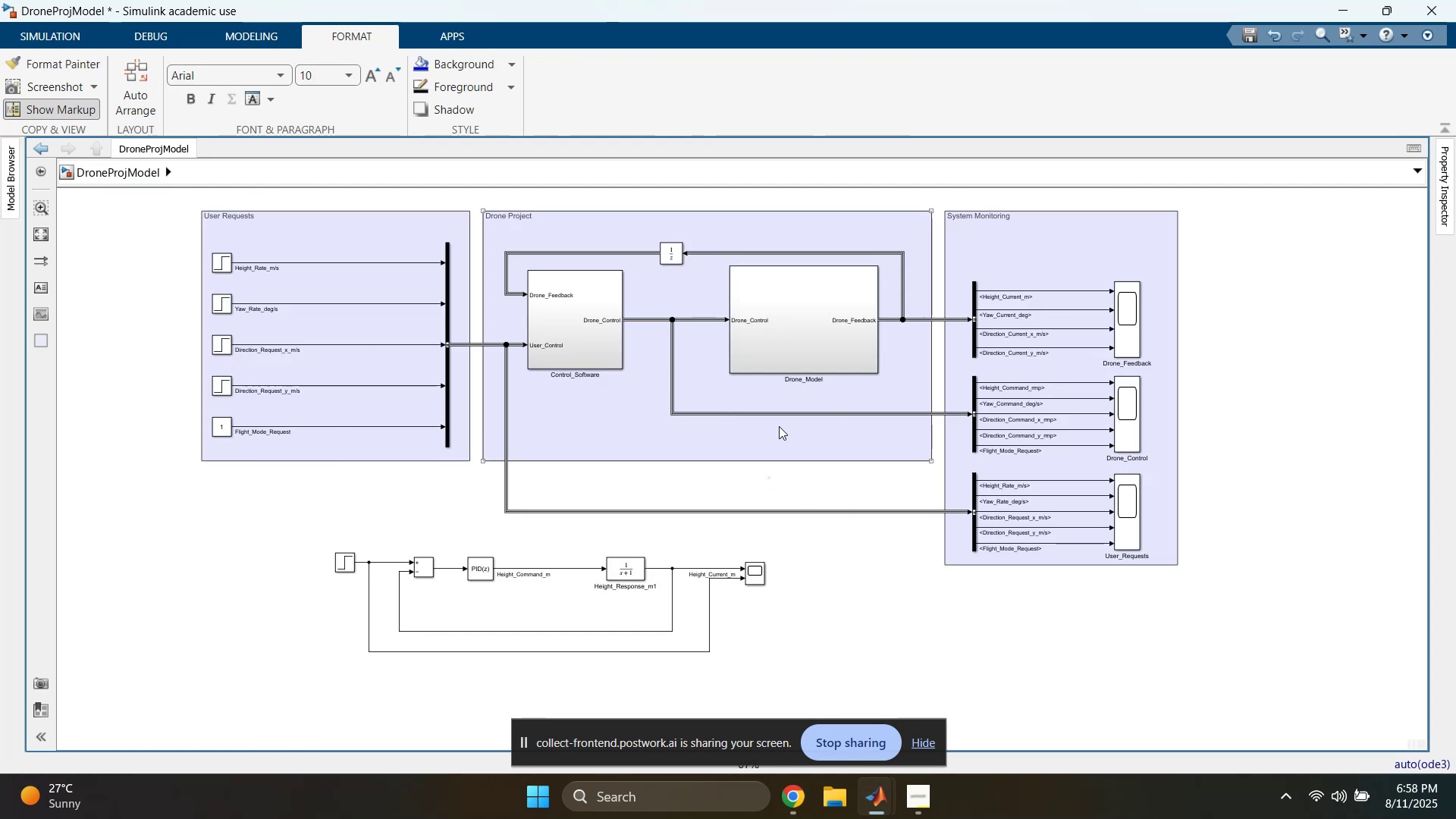 
double_click([814, 340])
 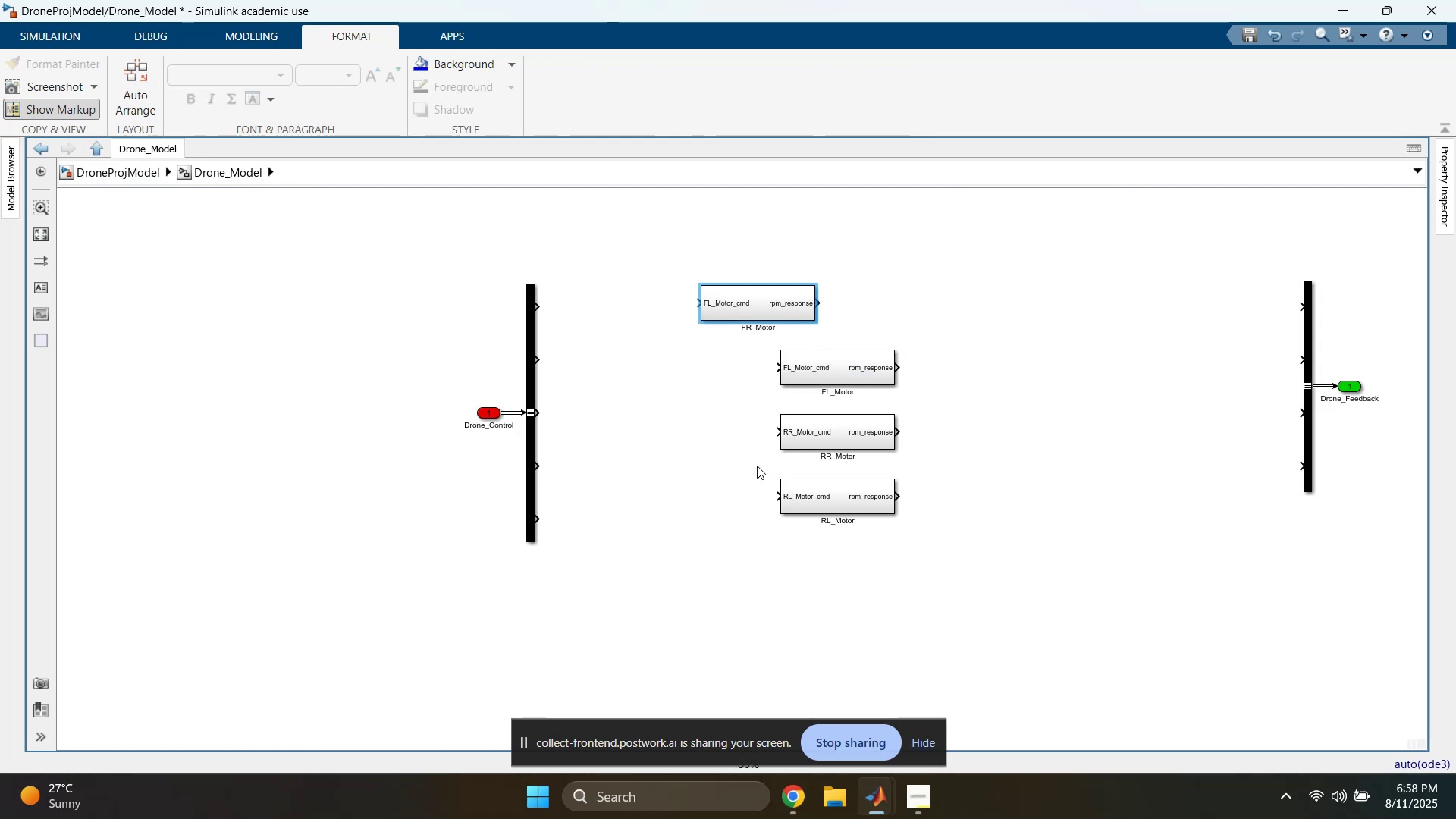 
left_click([711, 422])
 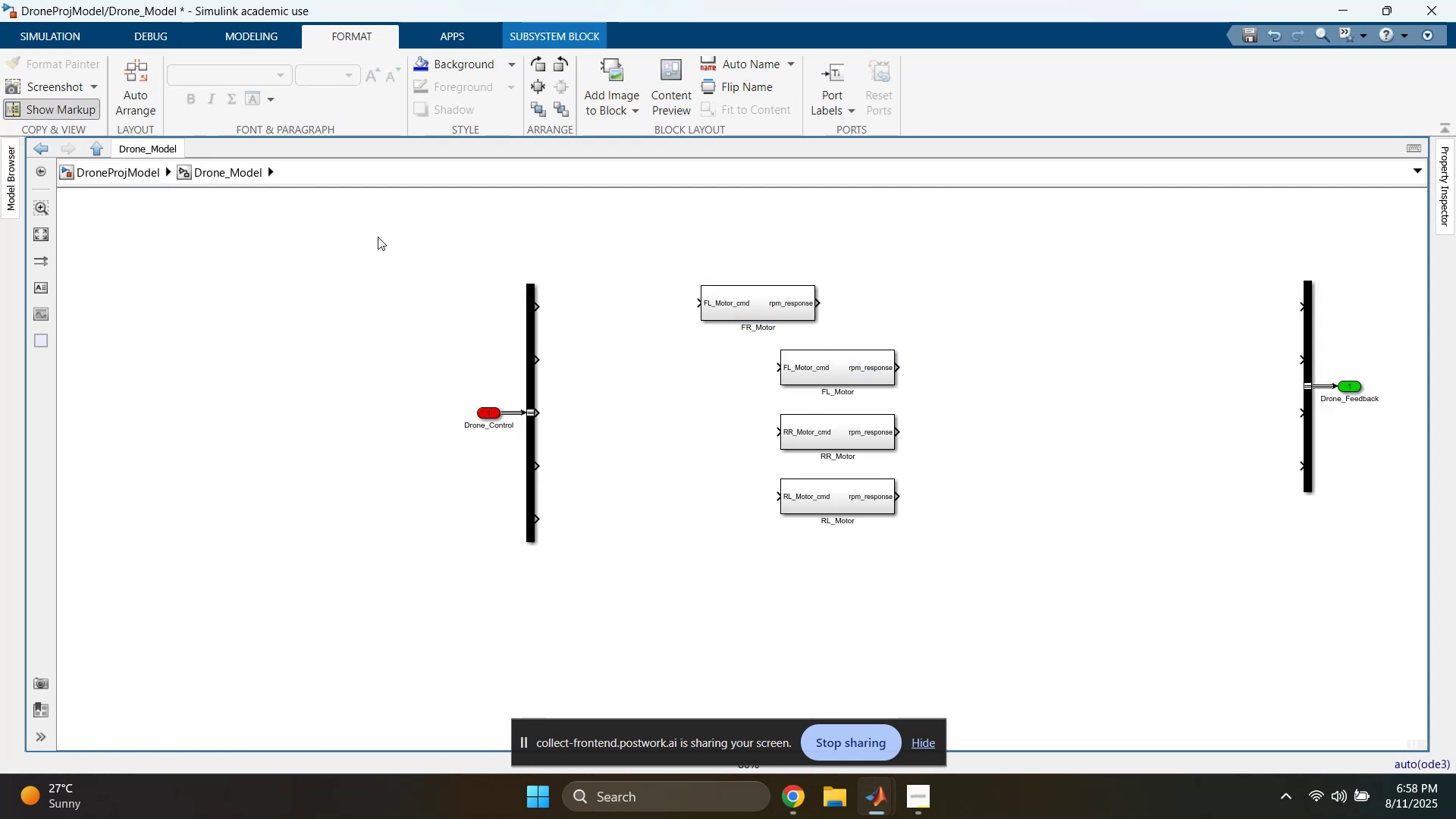 
left_click([124, 176])
 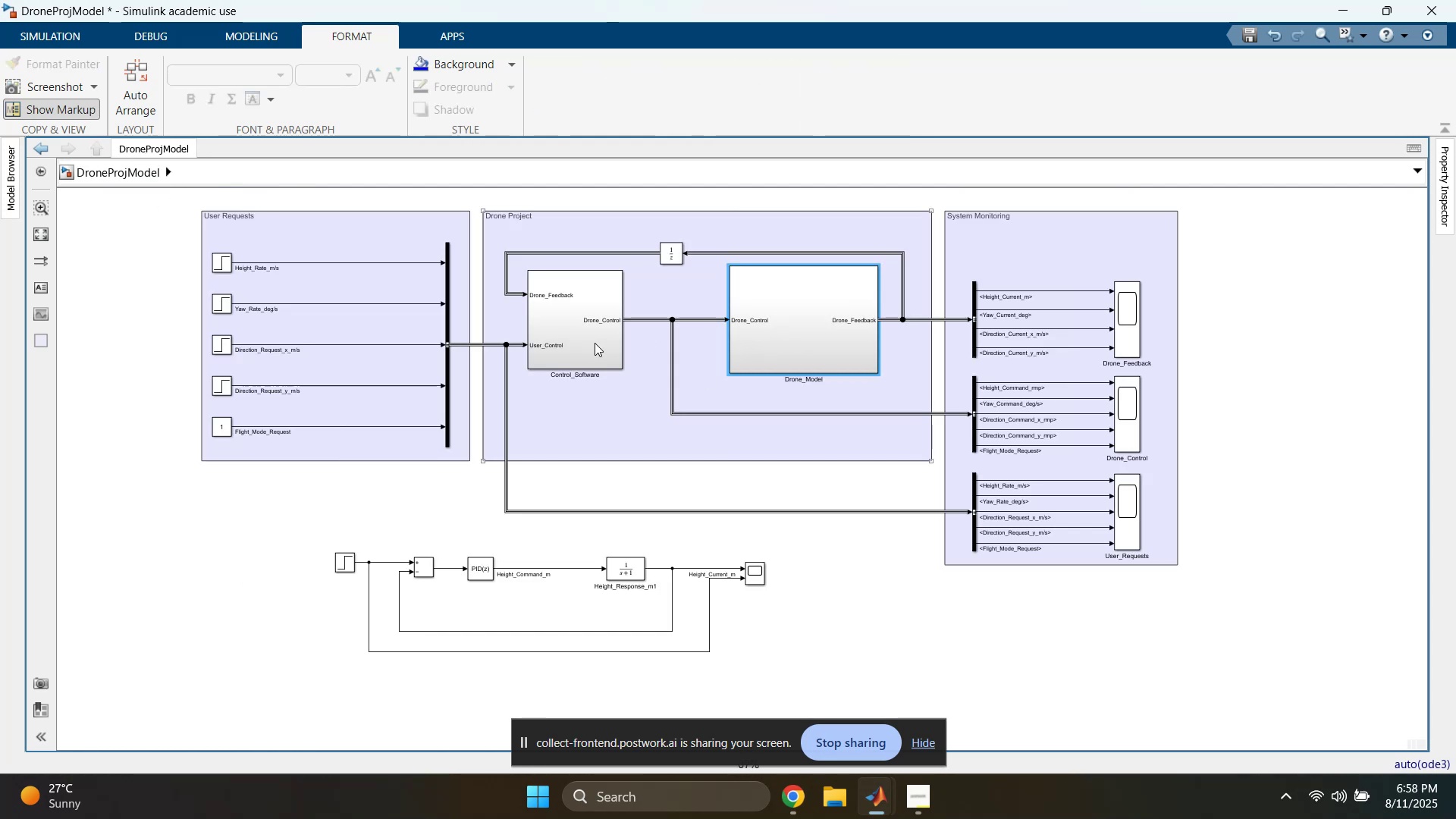 
double_click([566, 345])
 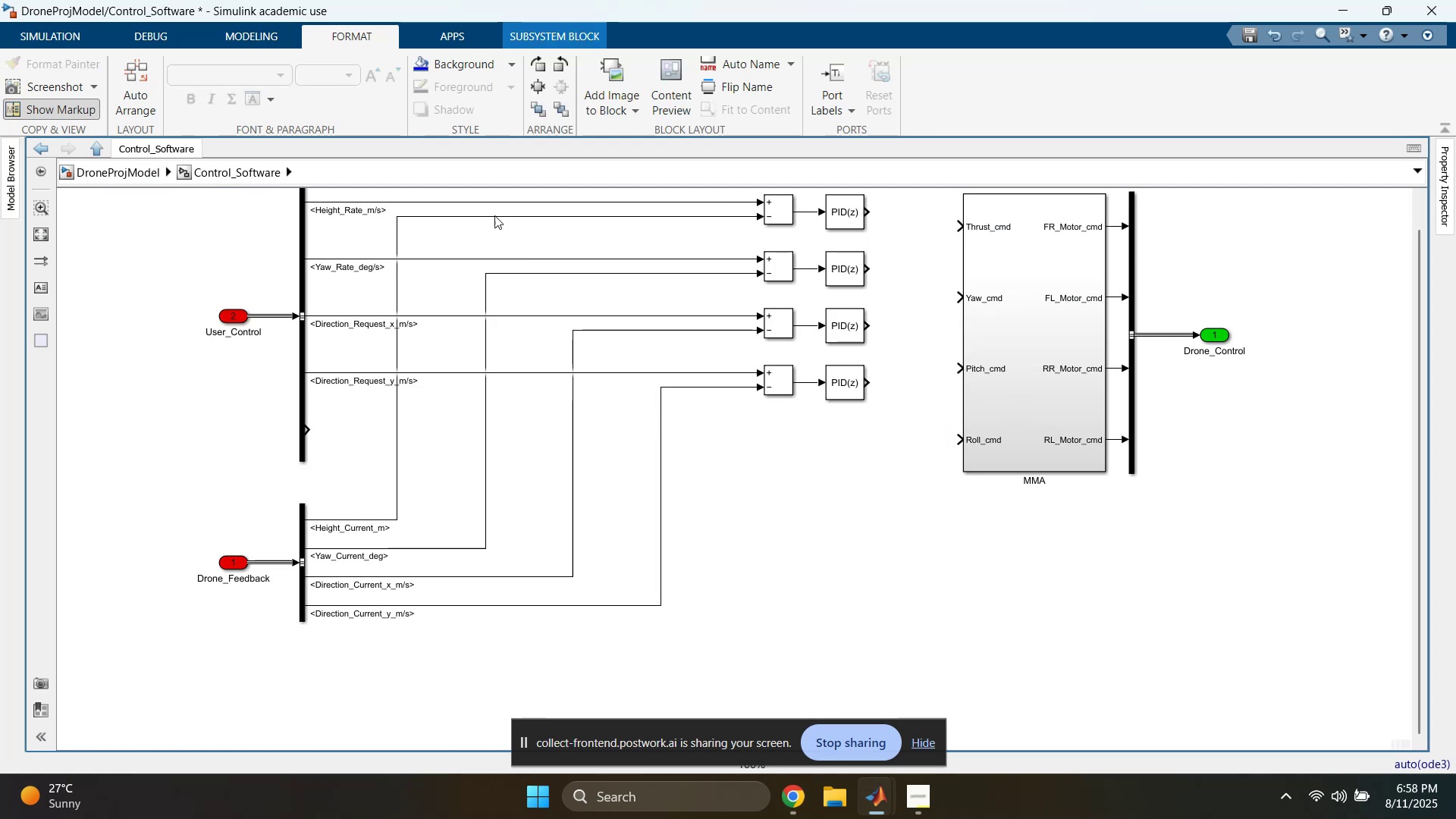 
left_click([130, 176])
 